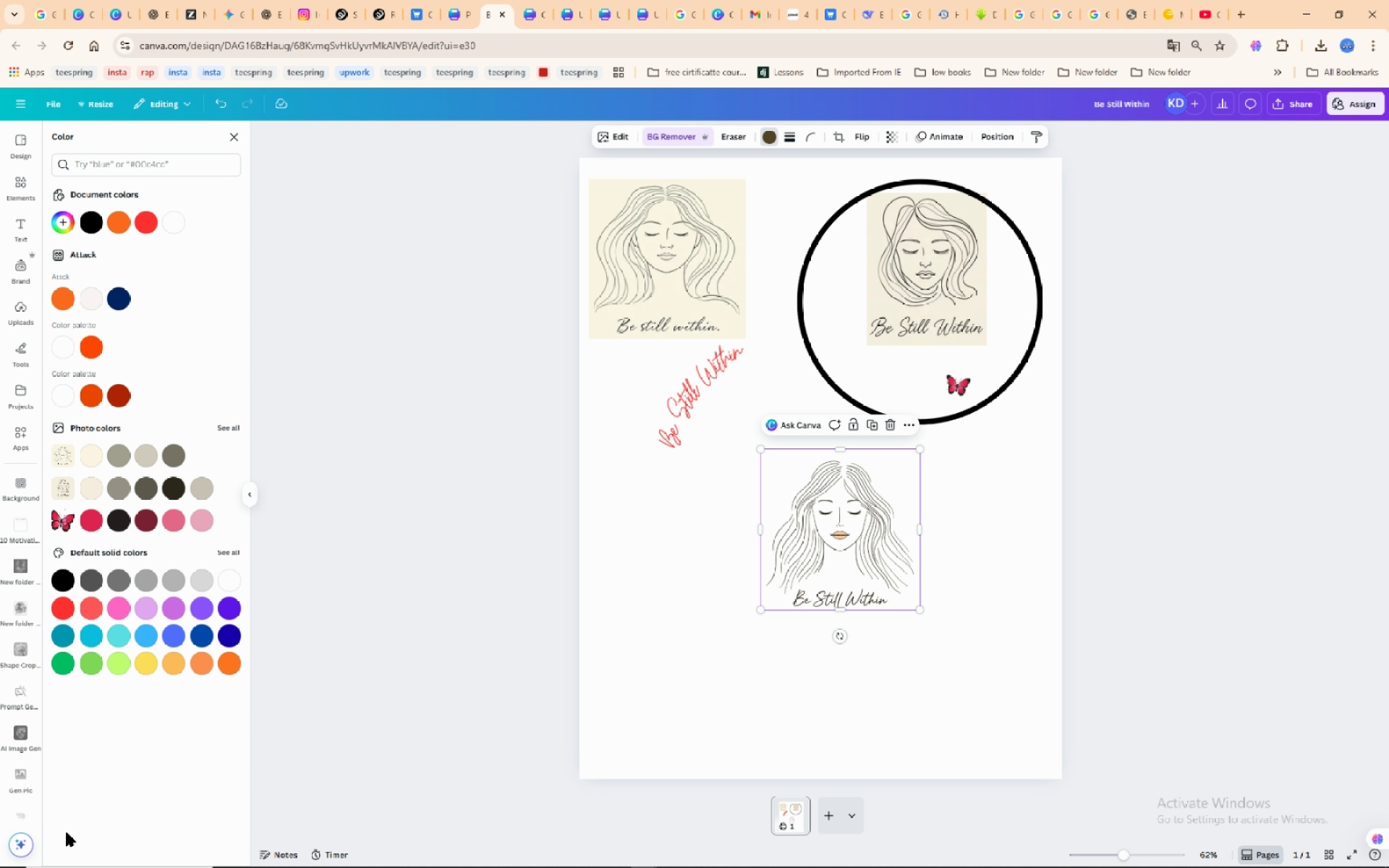 
left_click([14, 843])
 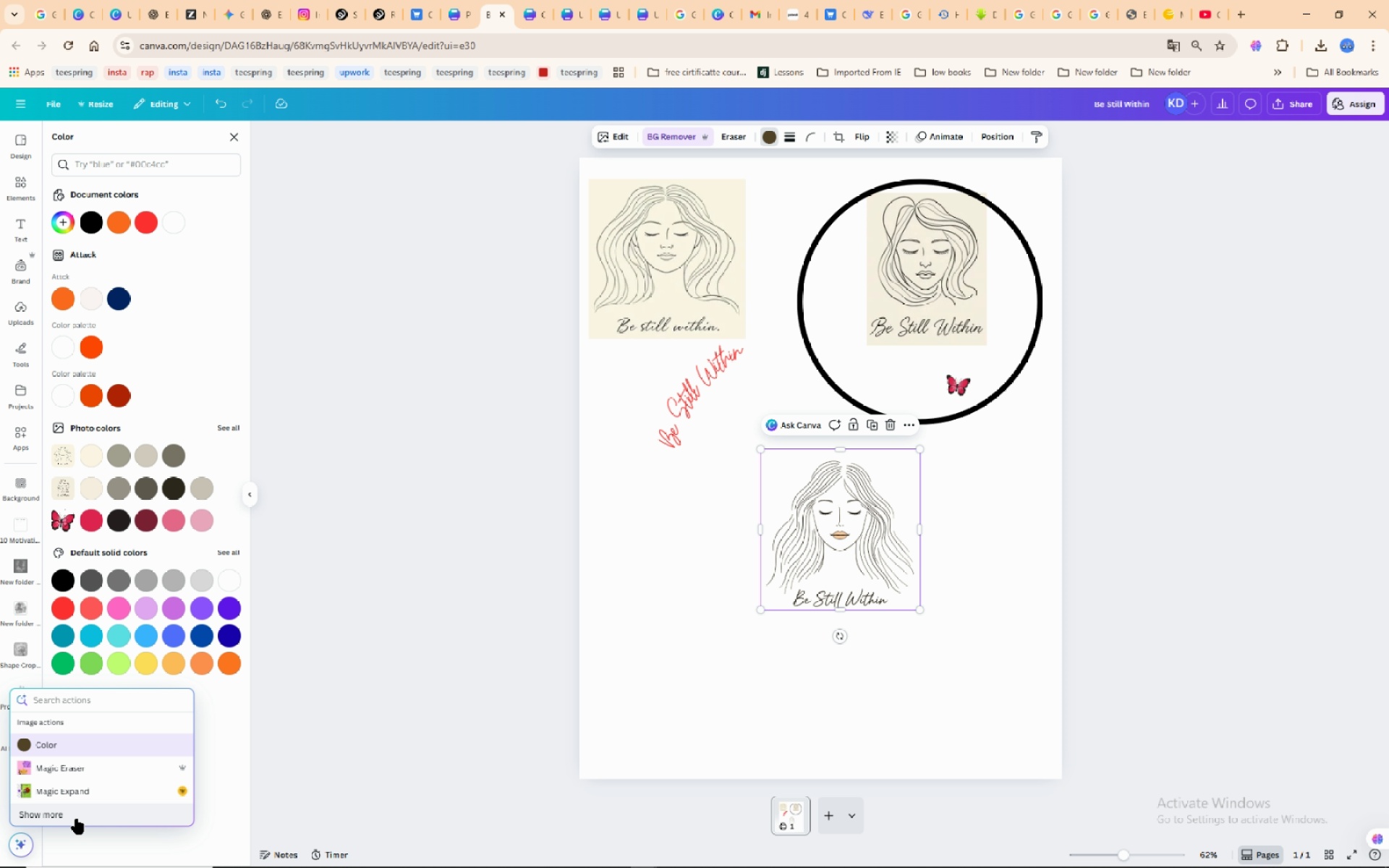 
left_click([77, 819])
 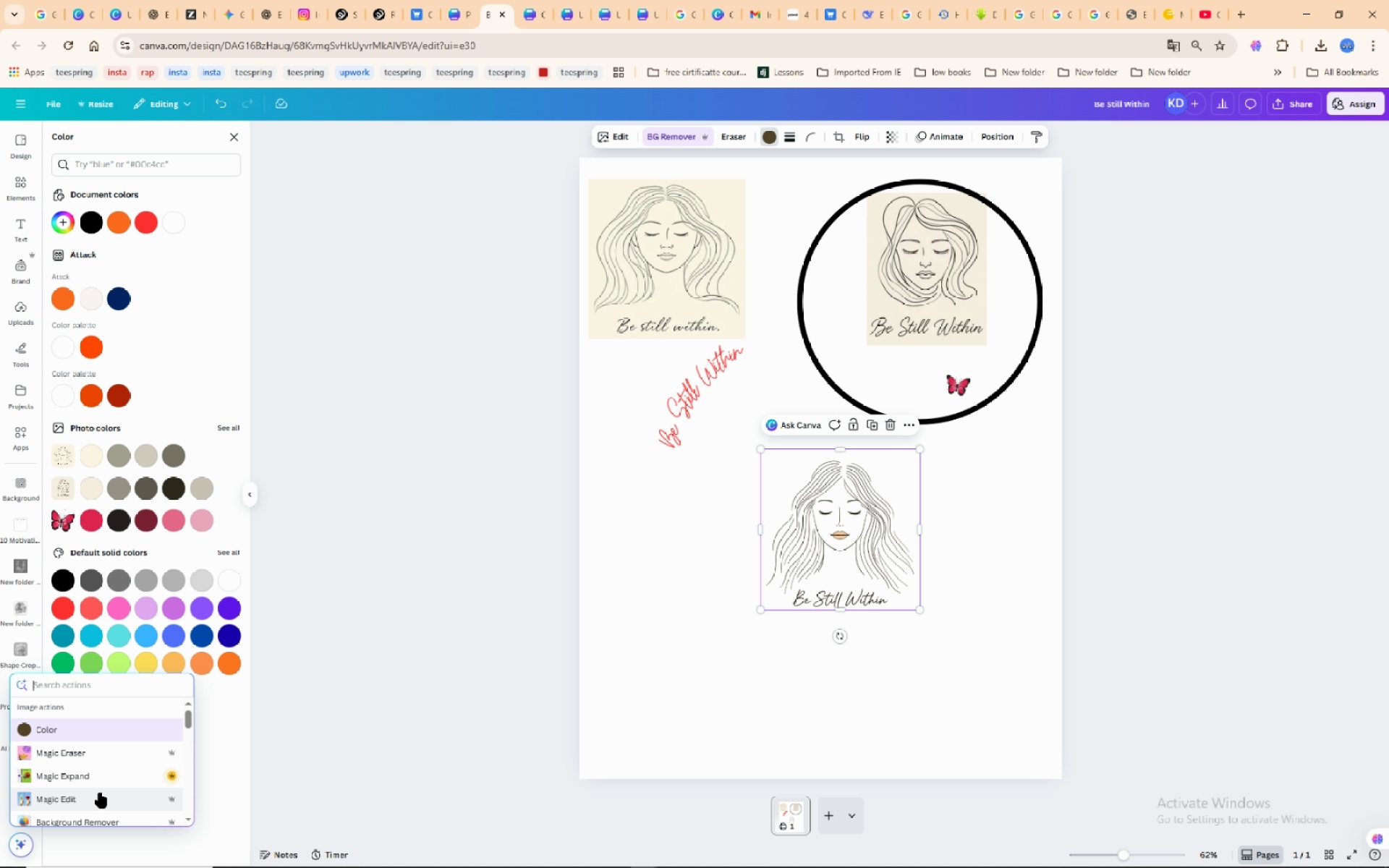 
scroll: coordinate [100, 792], scroll_direction: down, amount: 2.0
 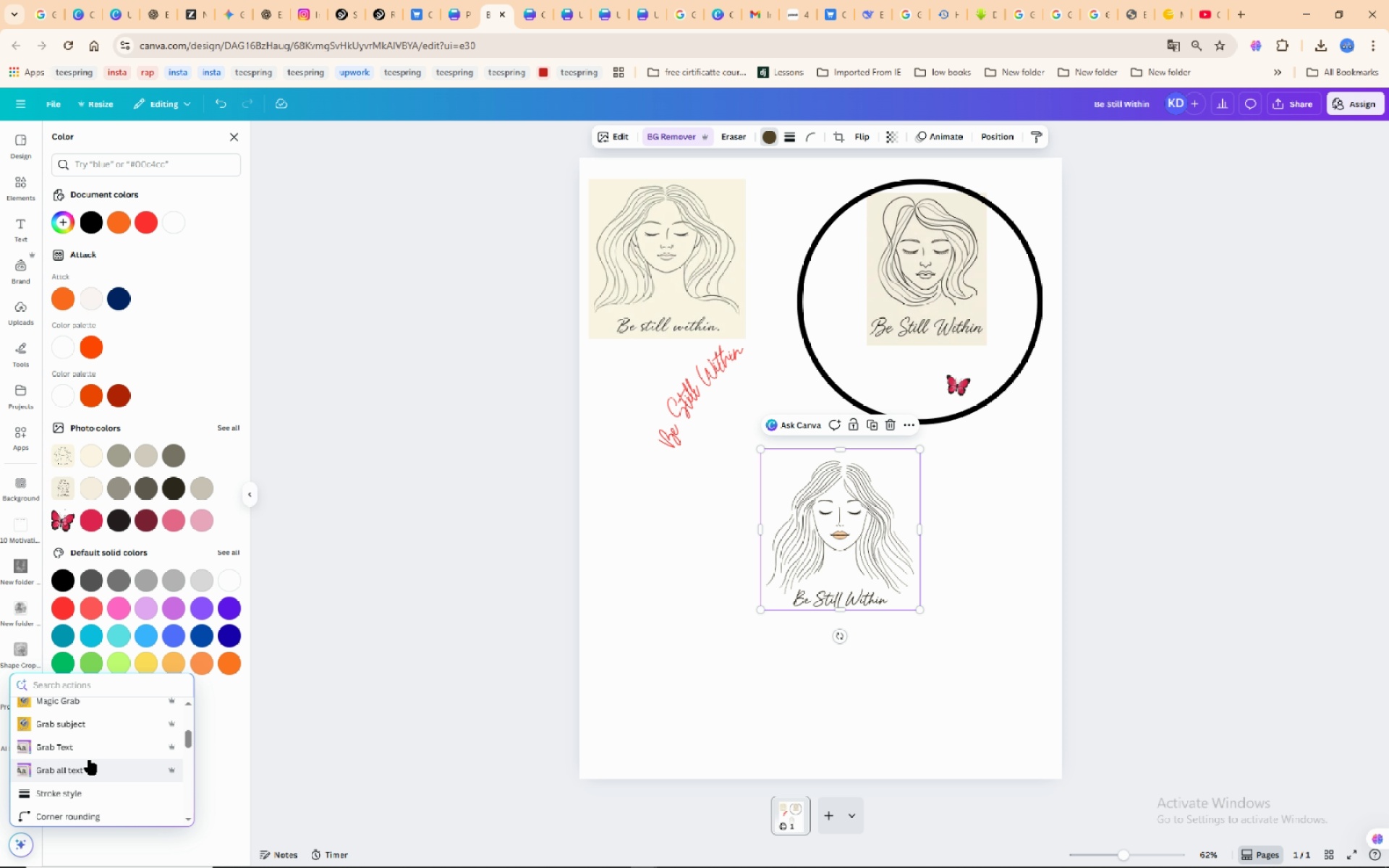 
left_click([75, 746])
 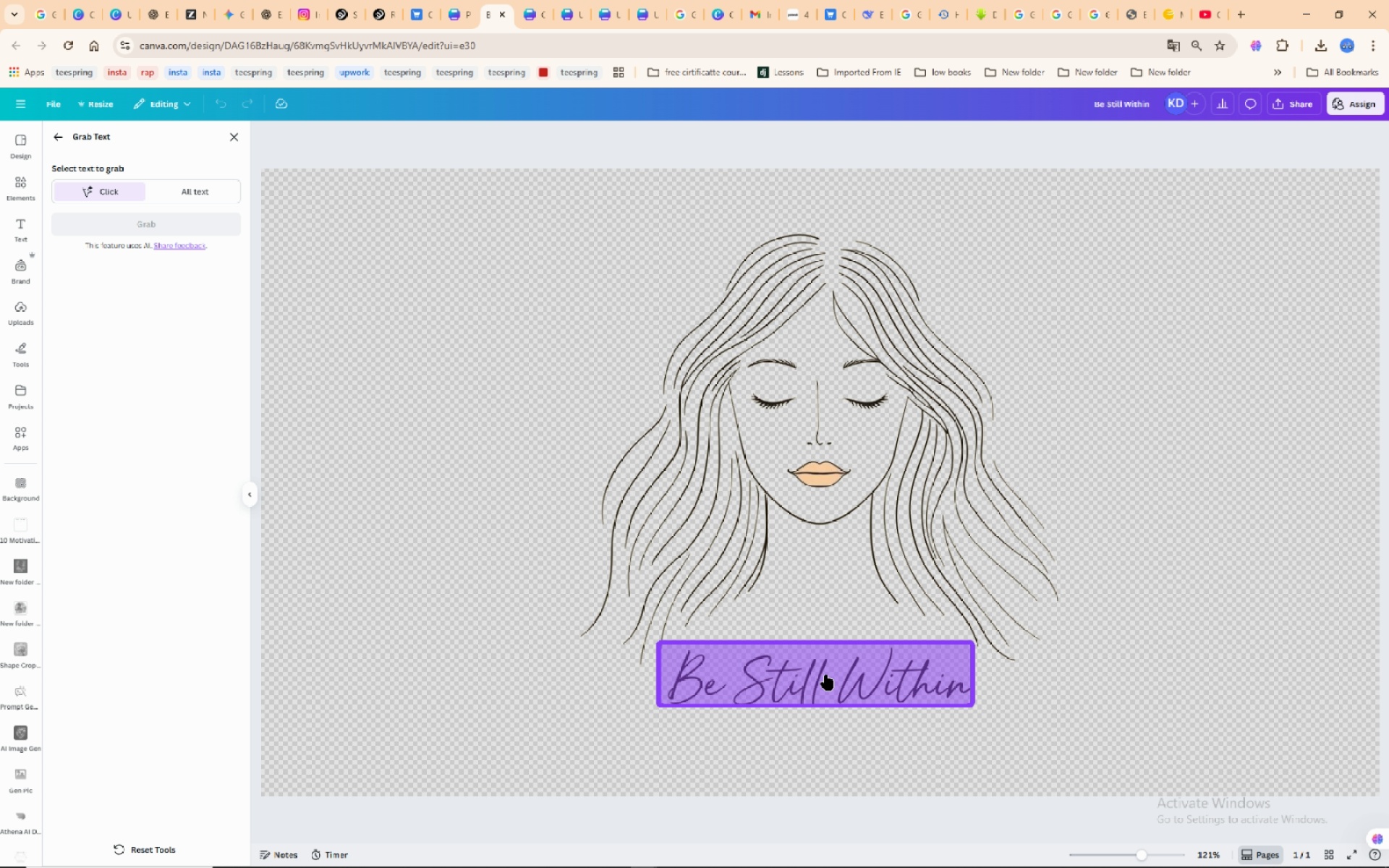 
left_click([826, 675])
 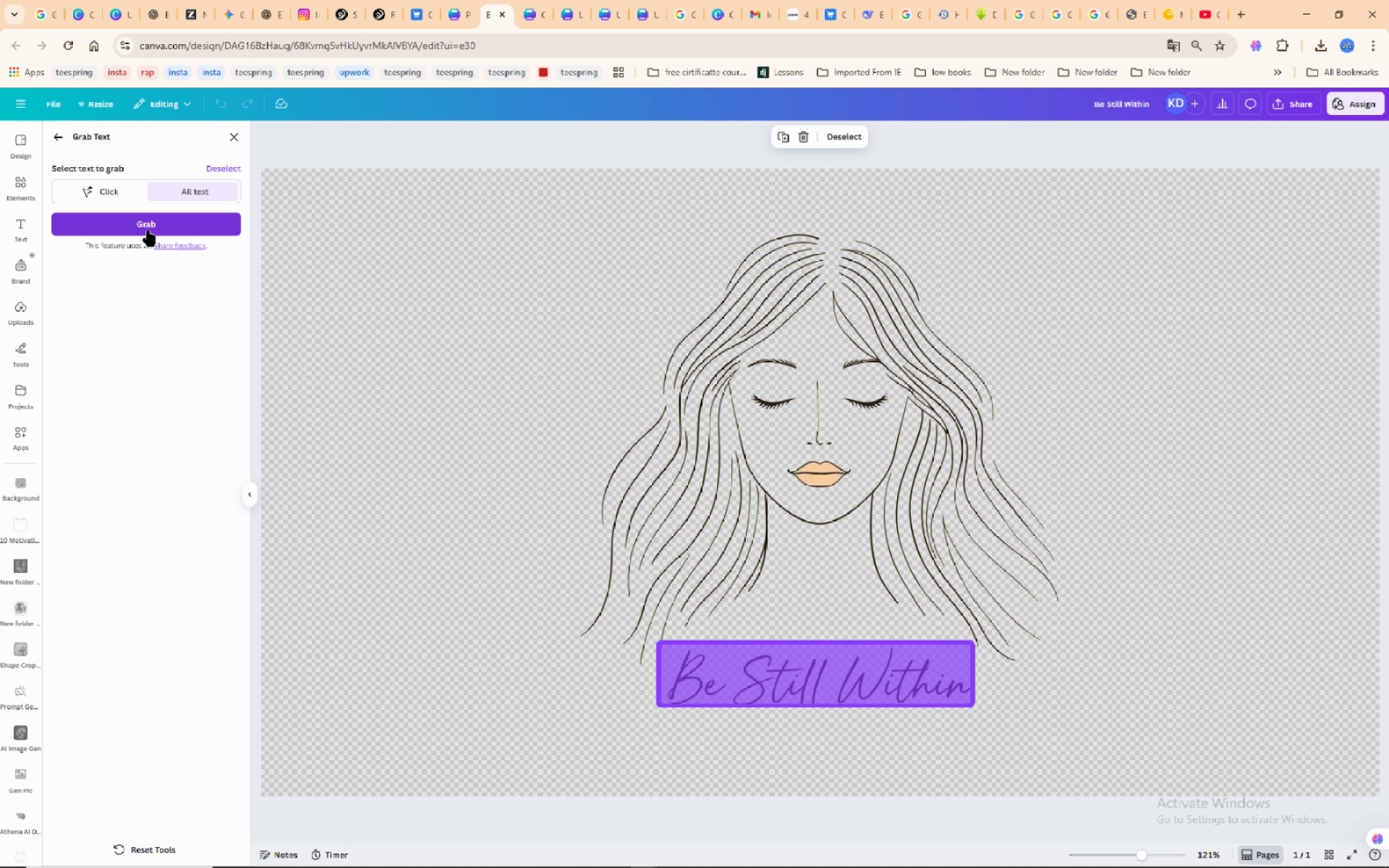 
left_click([148, 230])
 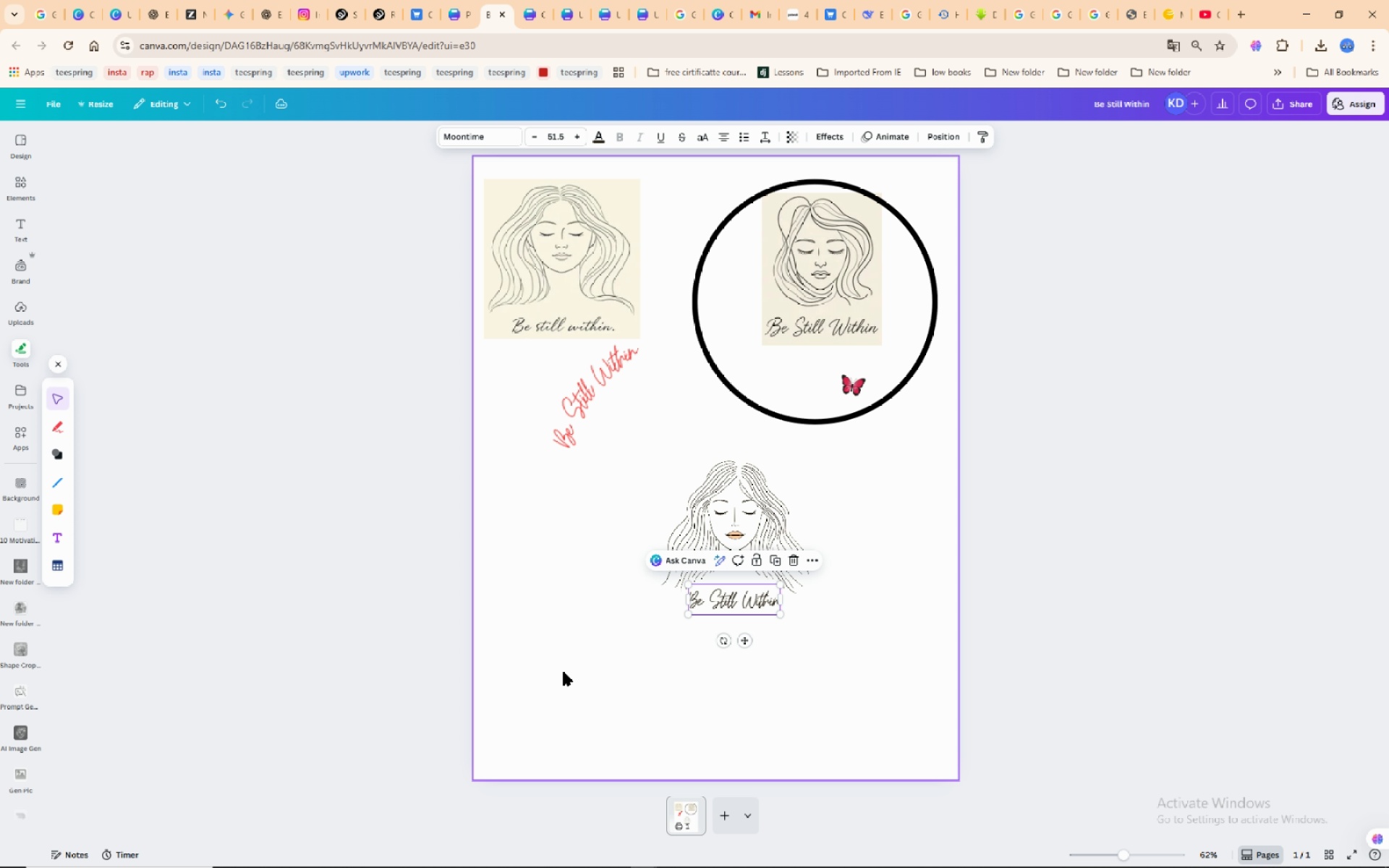 
wait(6.02)
 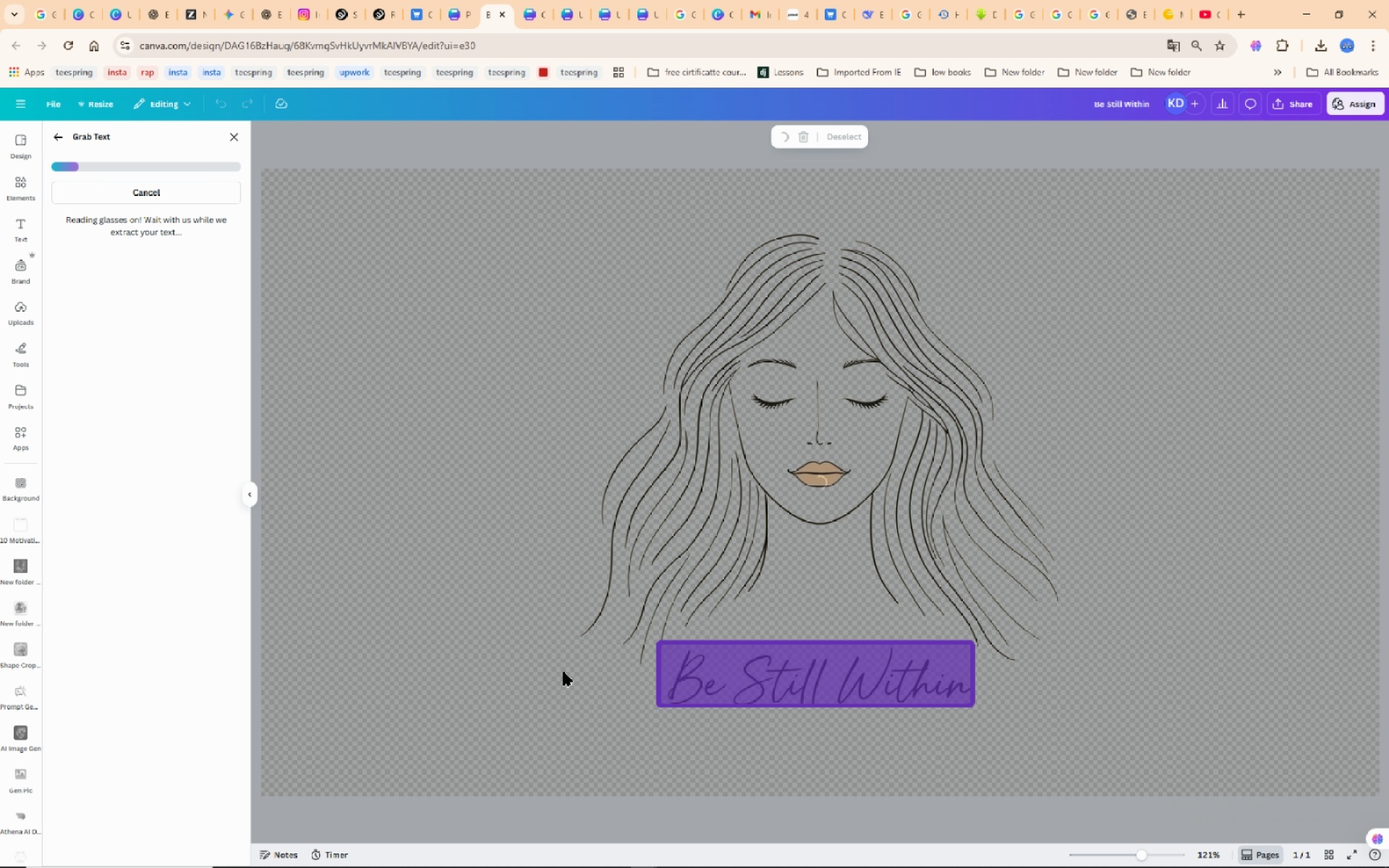 
left_click_drag(start_coordinate=[726, 595], to_coordinate=[535, 744])
 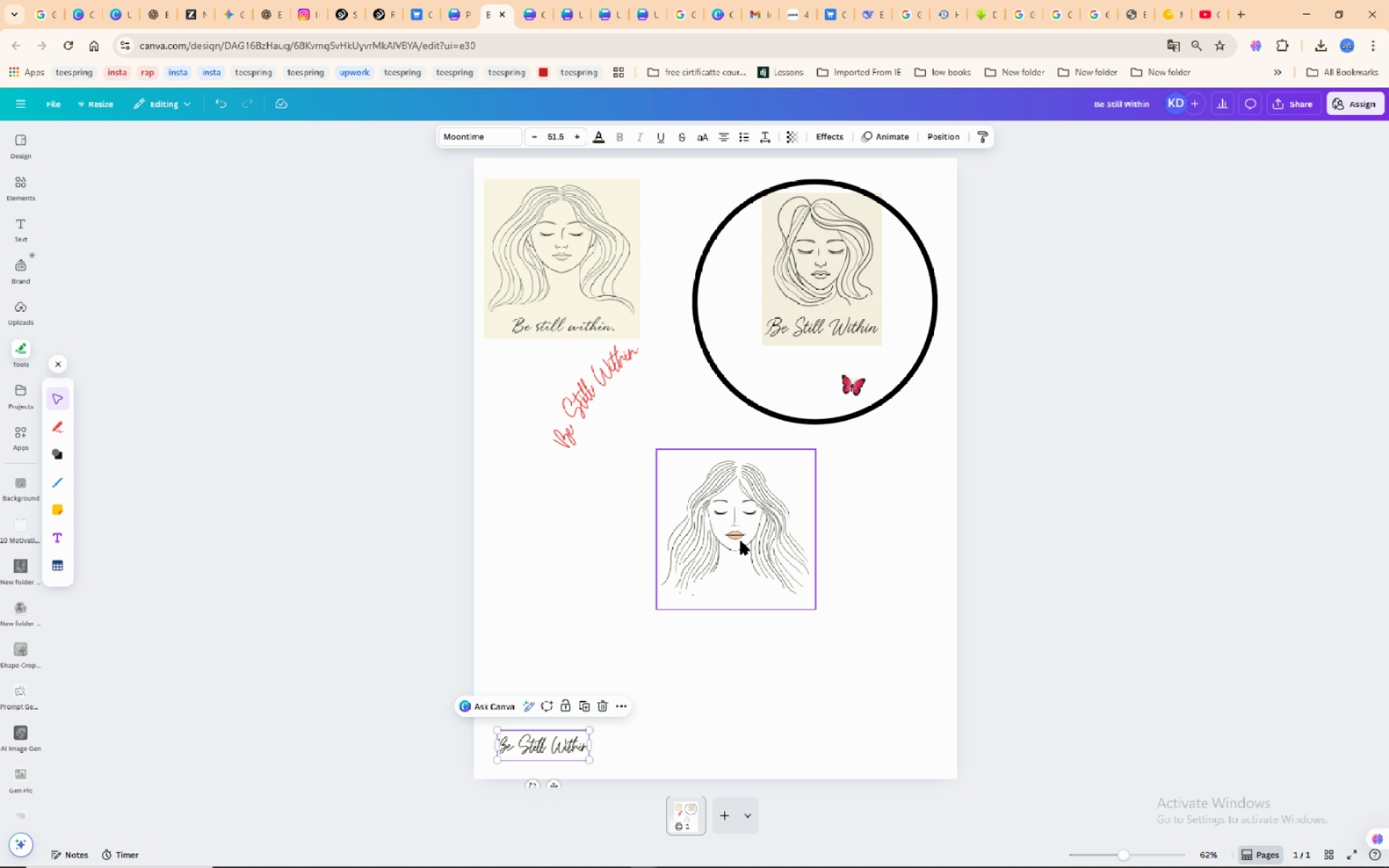 
left_click([741, 517])
 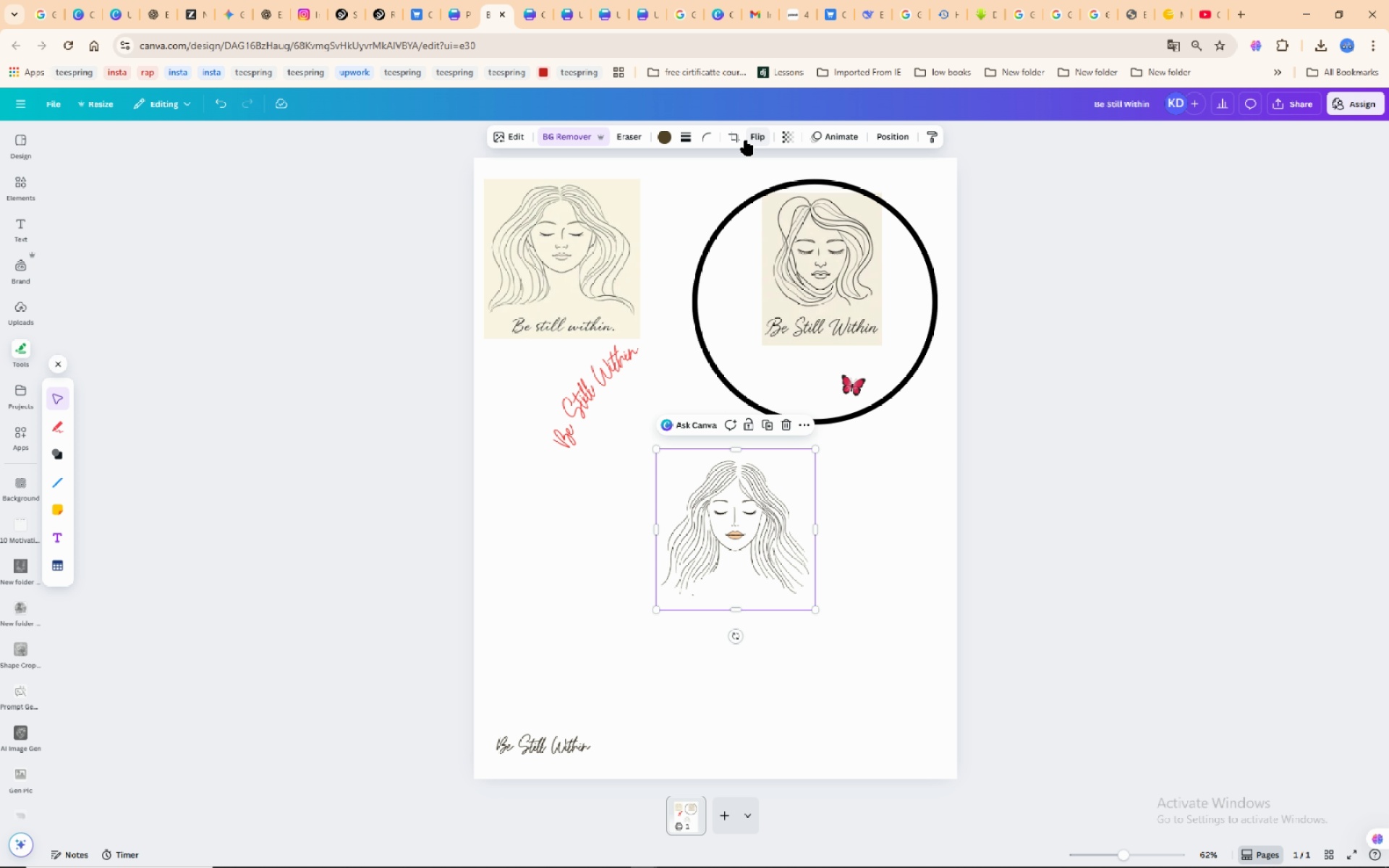 
left_click([734, 136])
 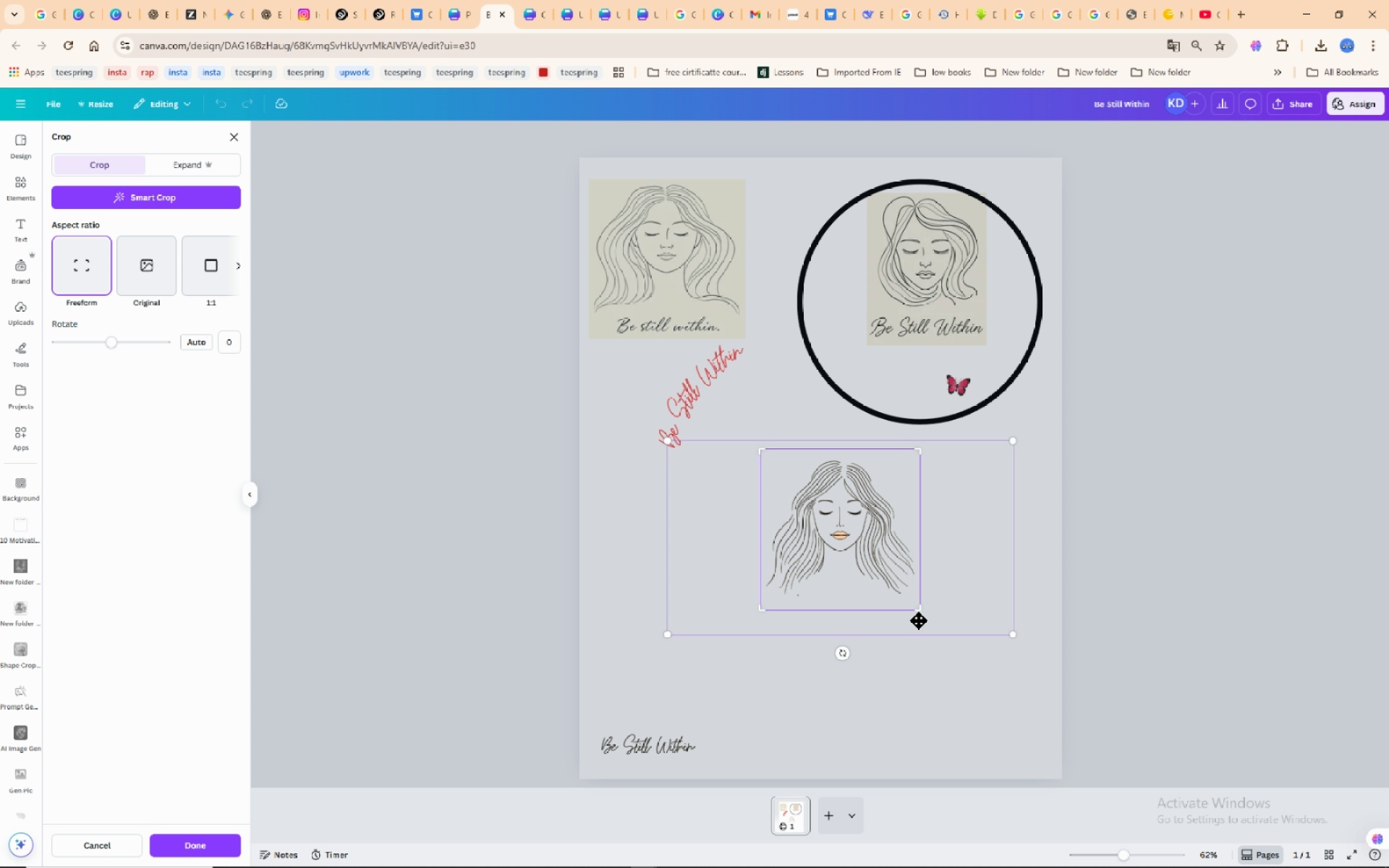 
left_click_drag(start_coordinate=[919, 614], to_coordinate=[917, 598])
 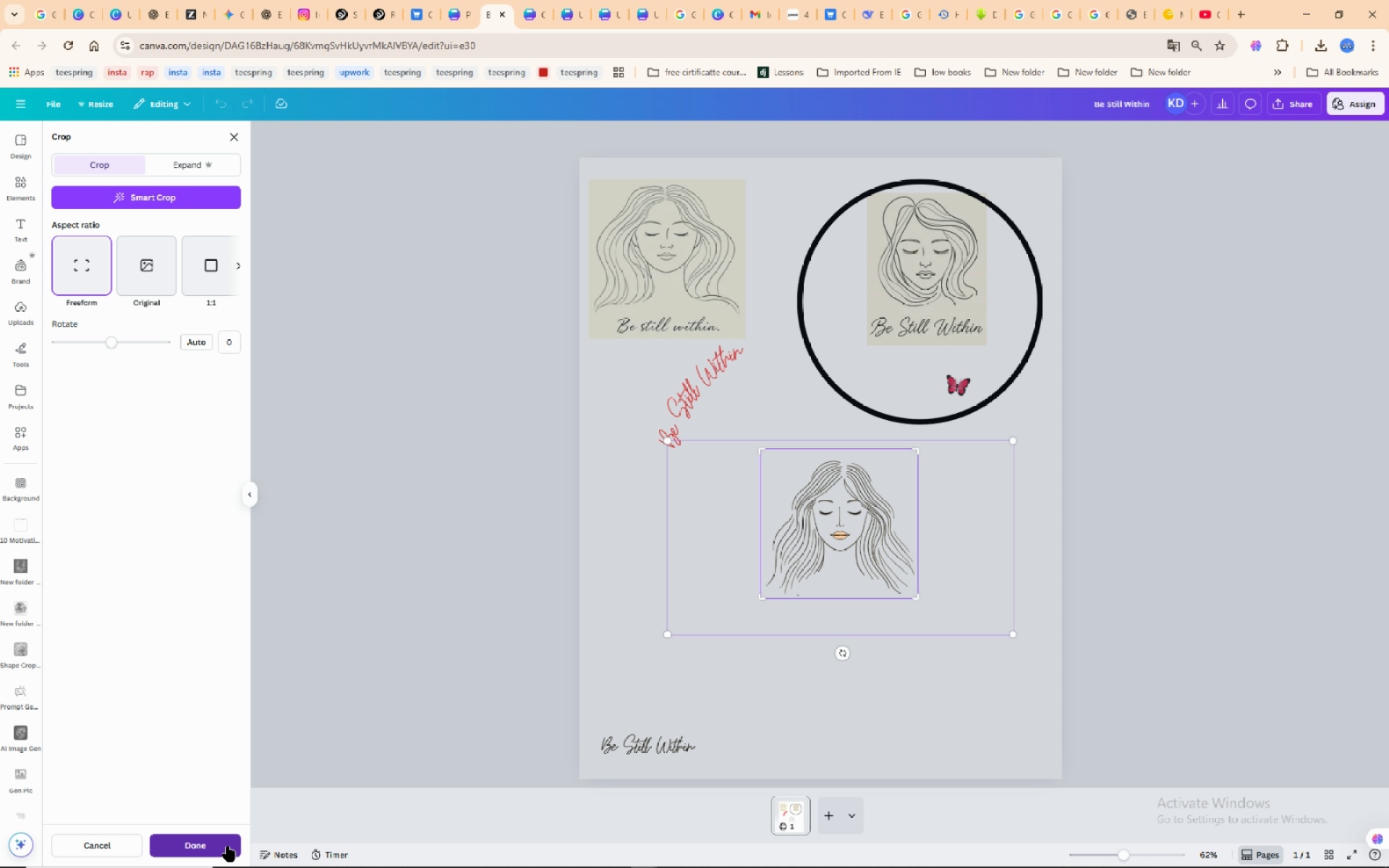 
left_click_drag(start_coordinate=[770, 521], to_coordinate=[783, 565])
 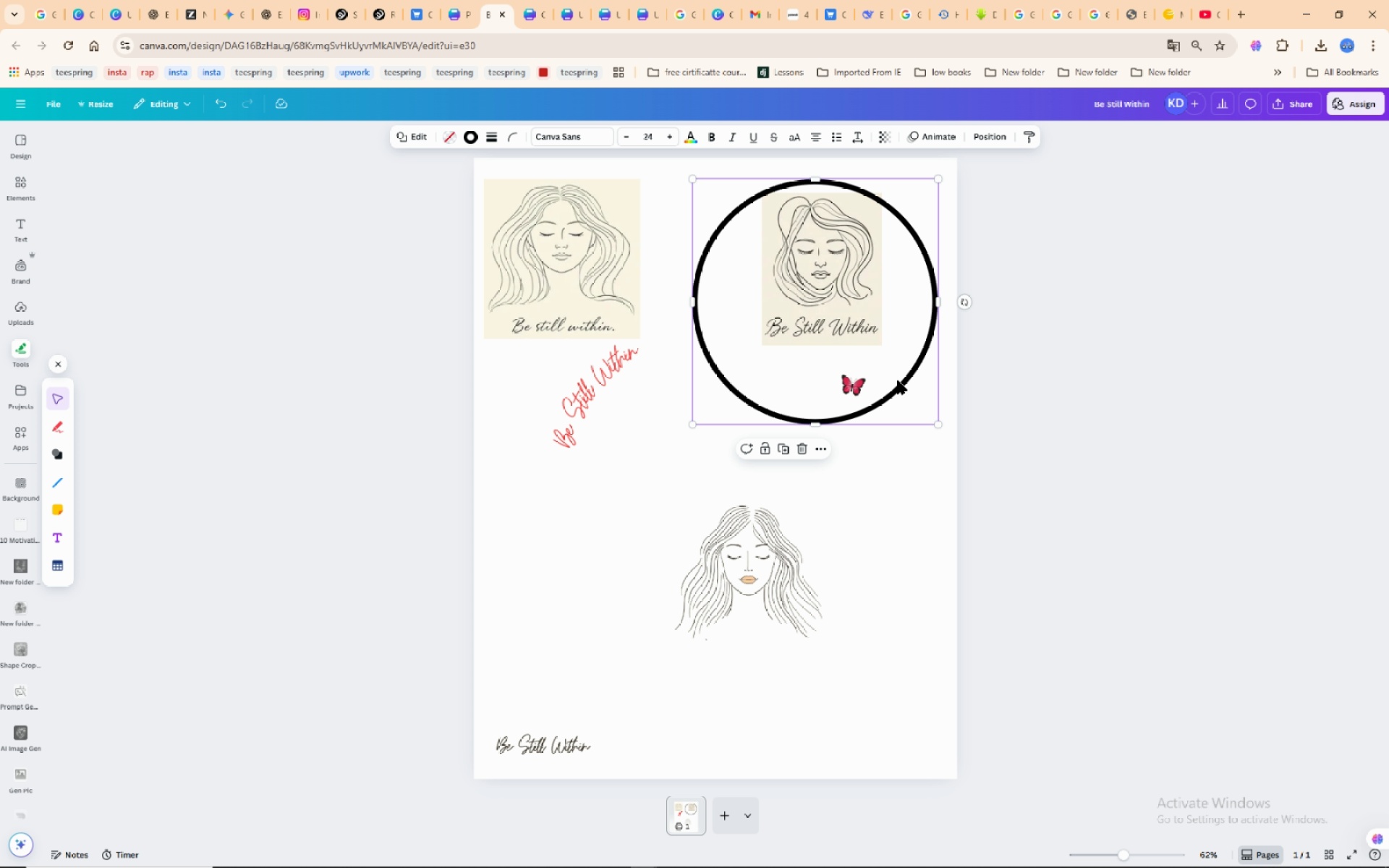 
left_click([898, 380])
 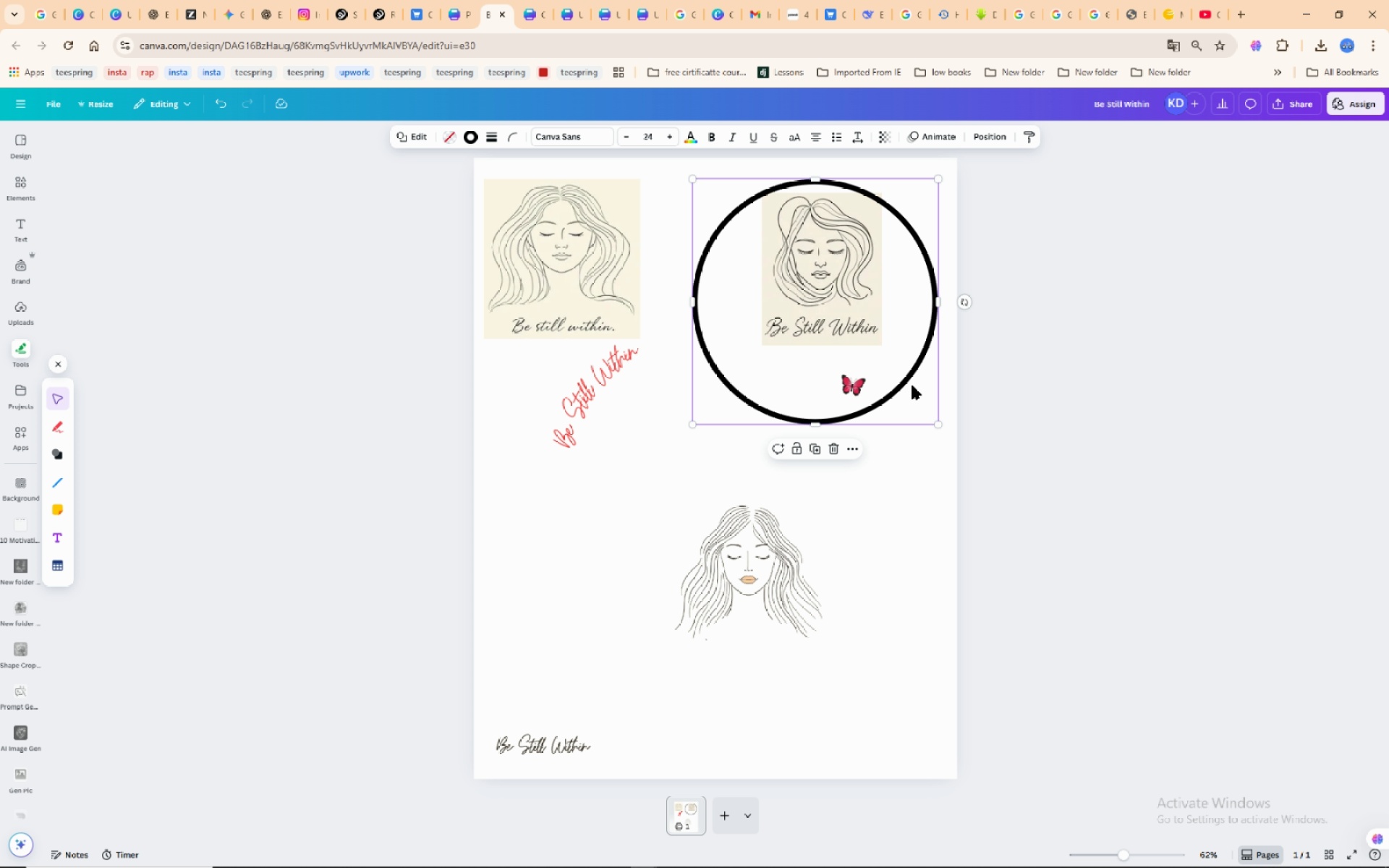 
left_click_drag(start_coordinate=[912, 378], to_coordinate=[842, 624])
 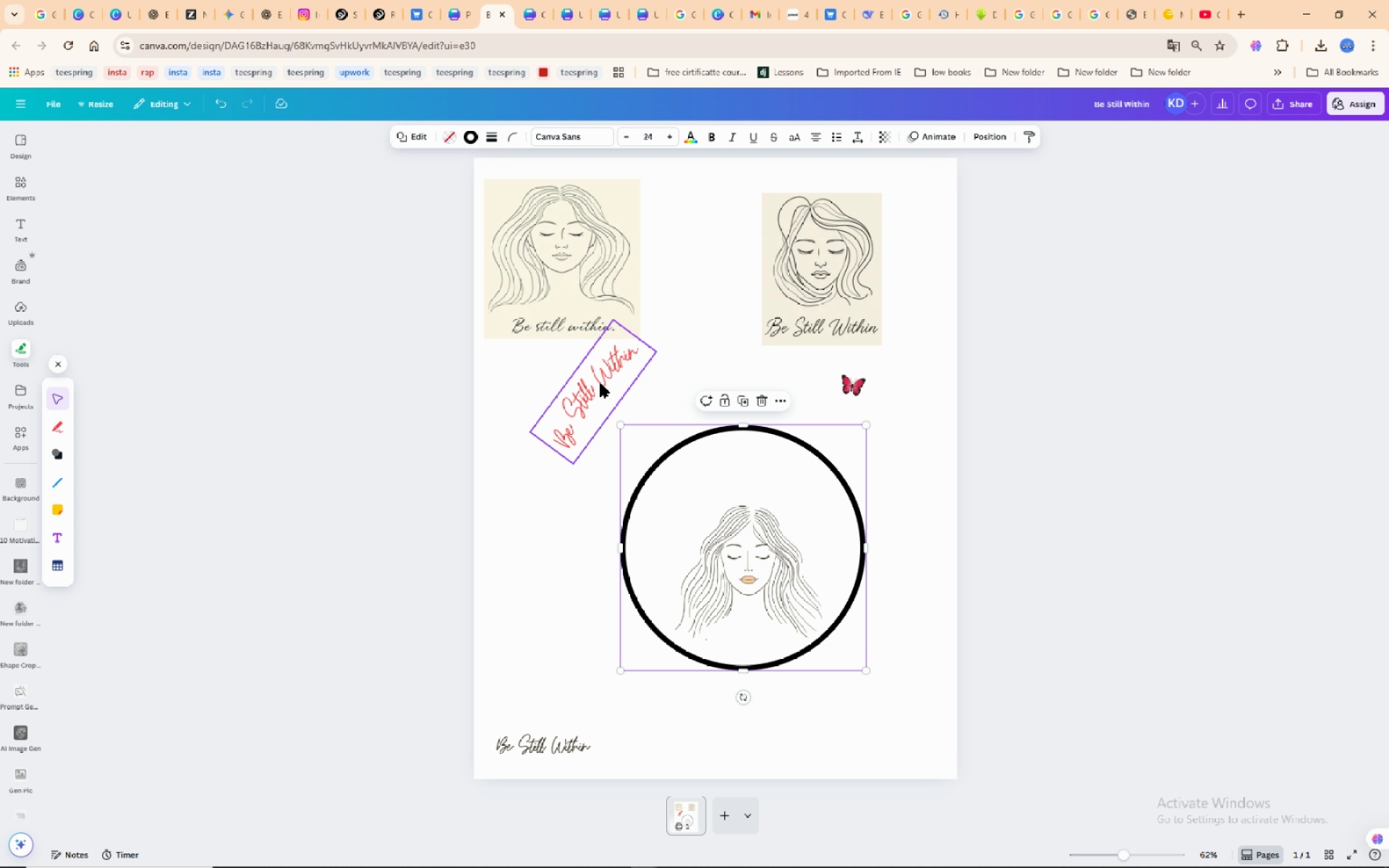 
left_click([600, 383])
 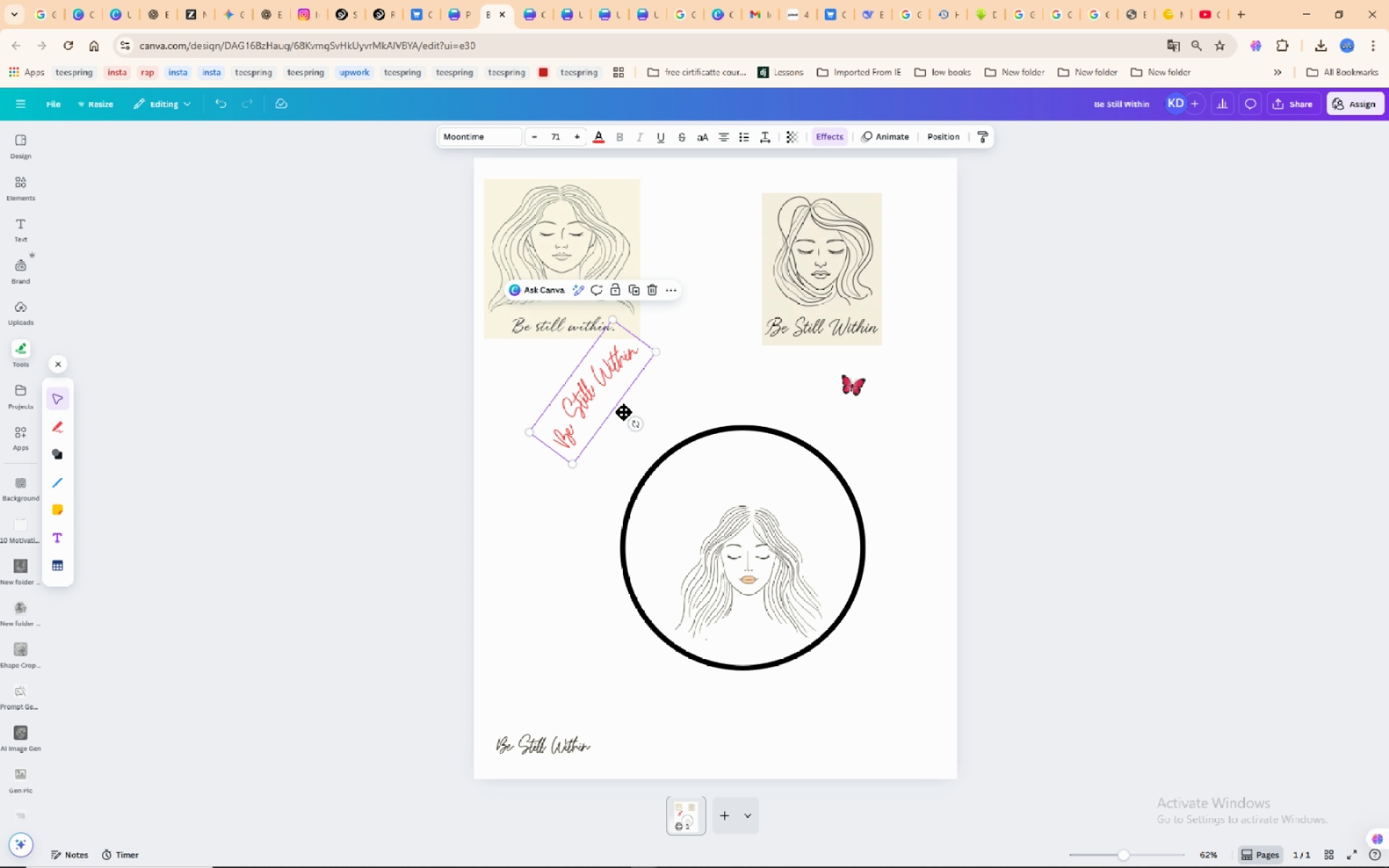 
left_click_drag(start_coordinate=[600, 383], to_coordinate=[685, 490])
 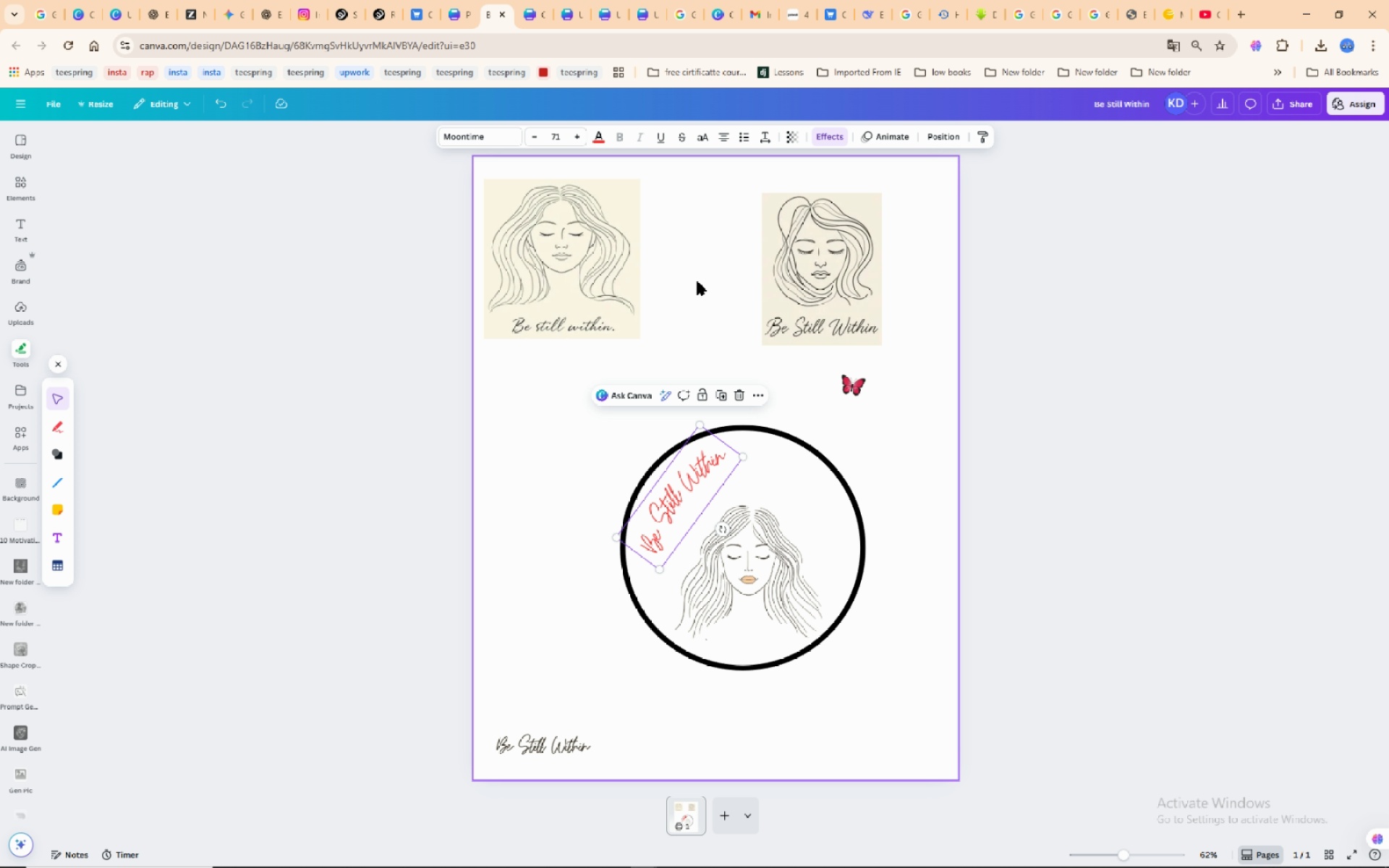 
mouse_move([601, 132])
 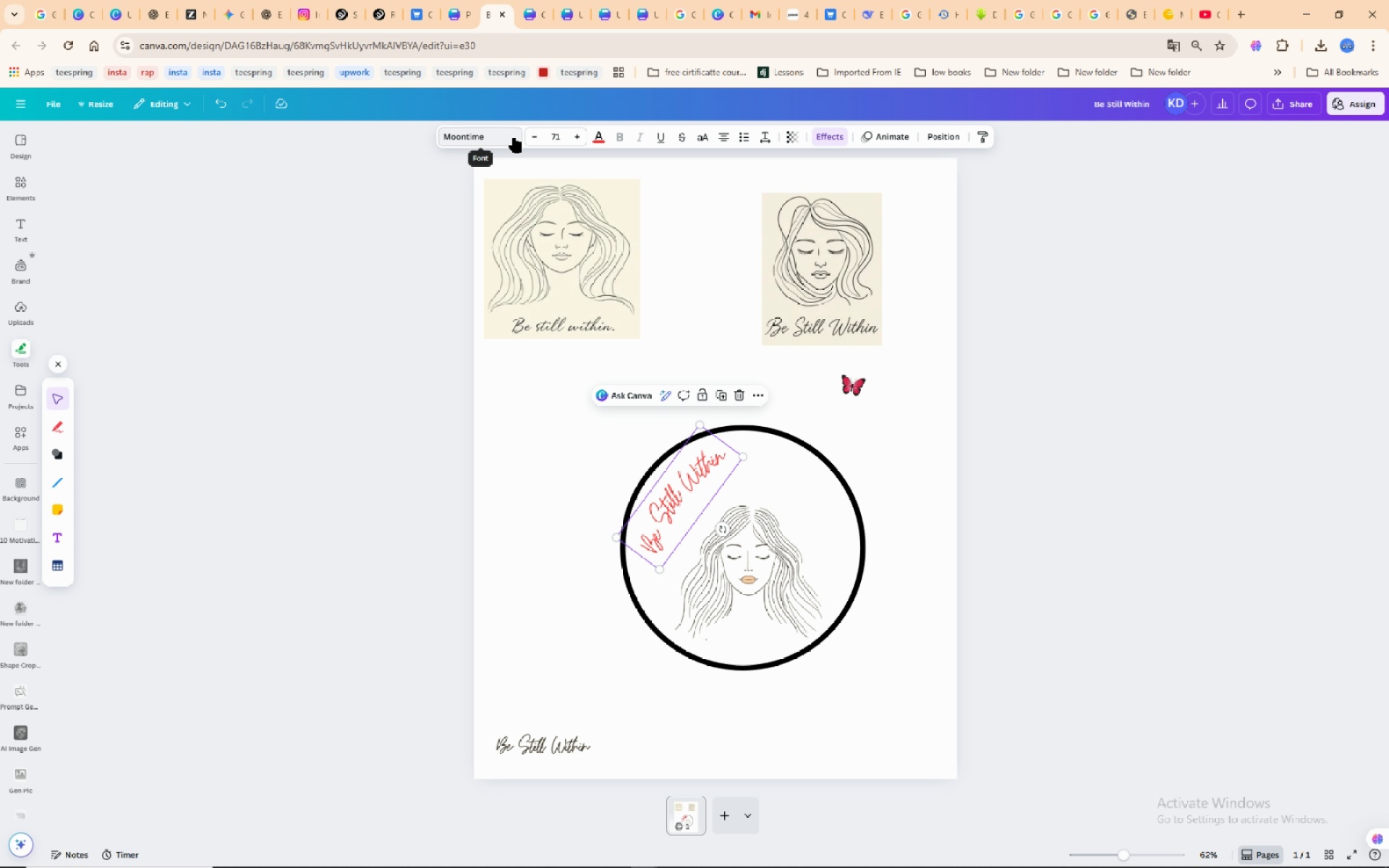 
left_click([499, 137])
 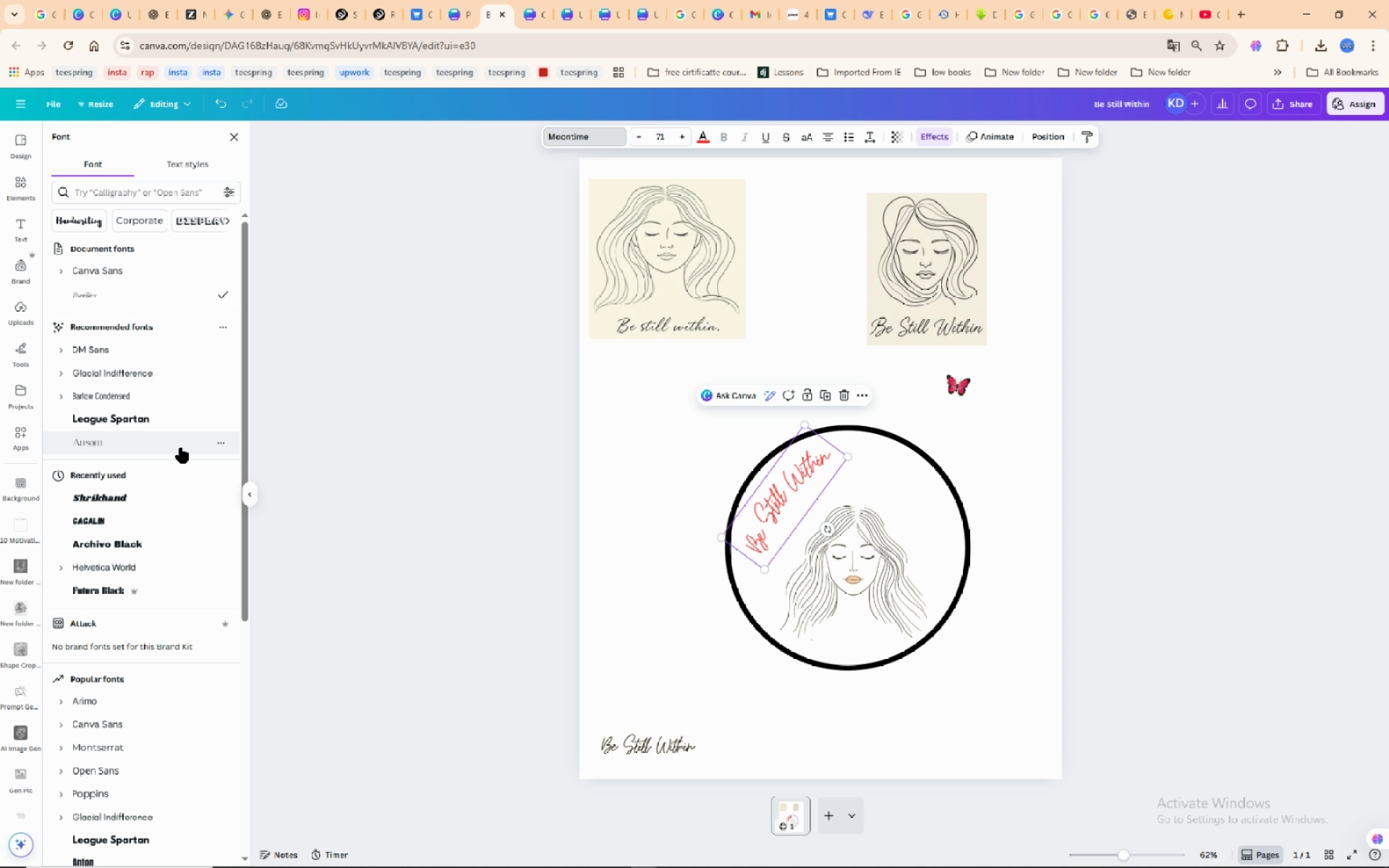 
wait(10.94)
 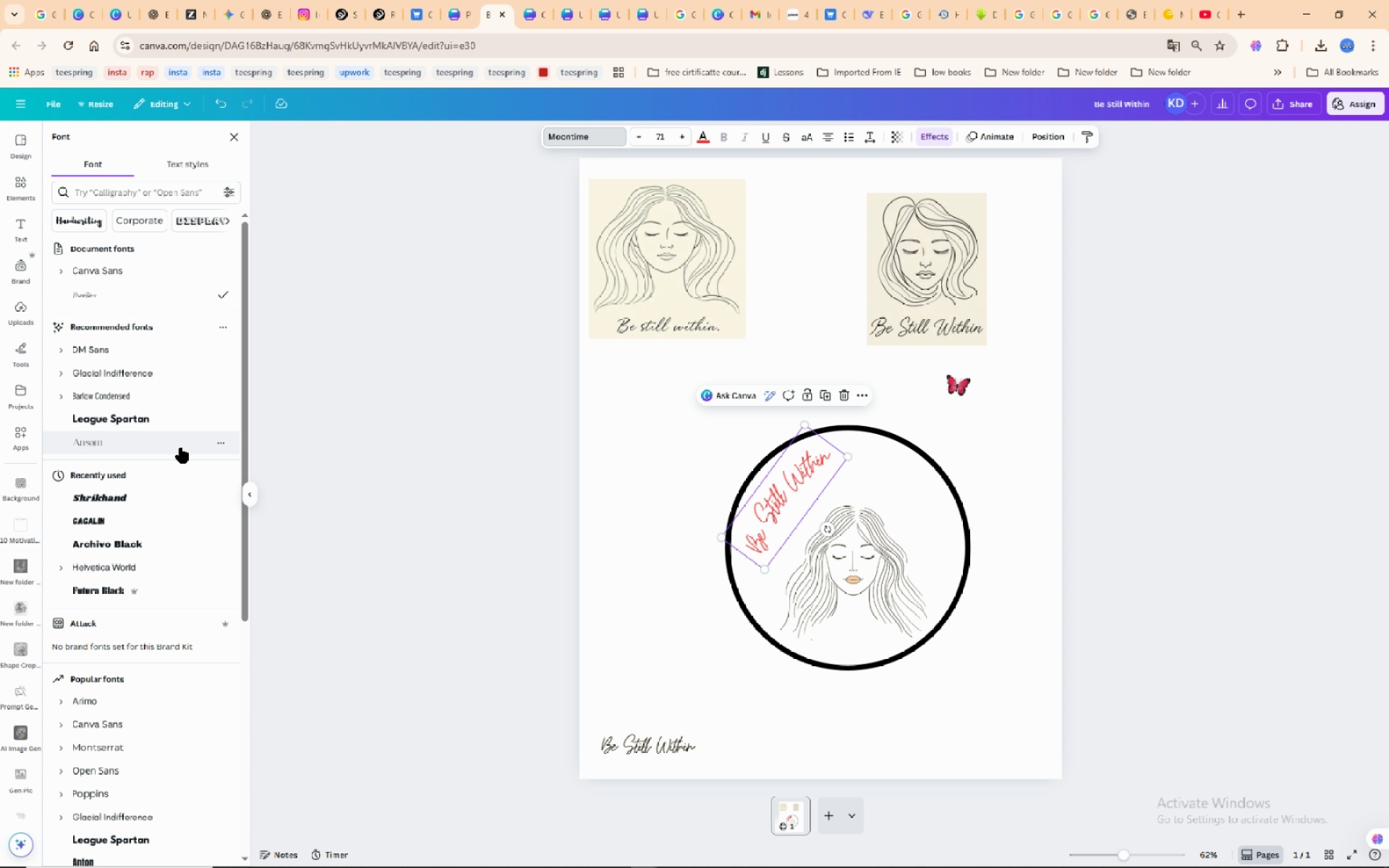 
left_click([146, 542])
 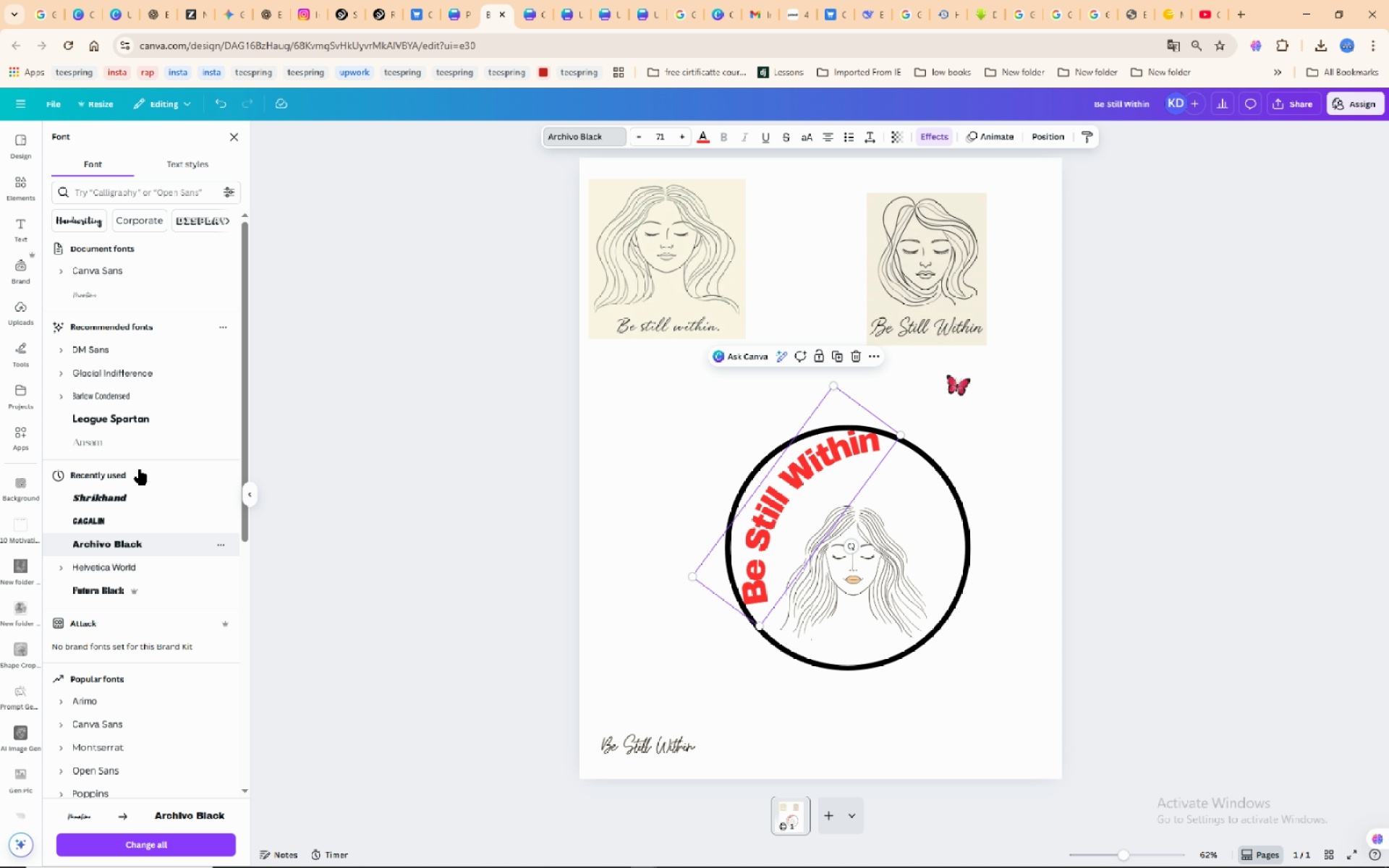 
left_click([135, 424])
 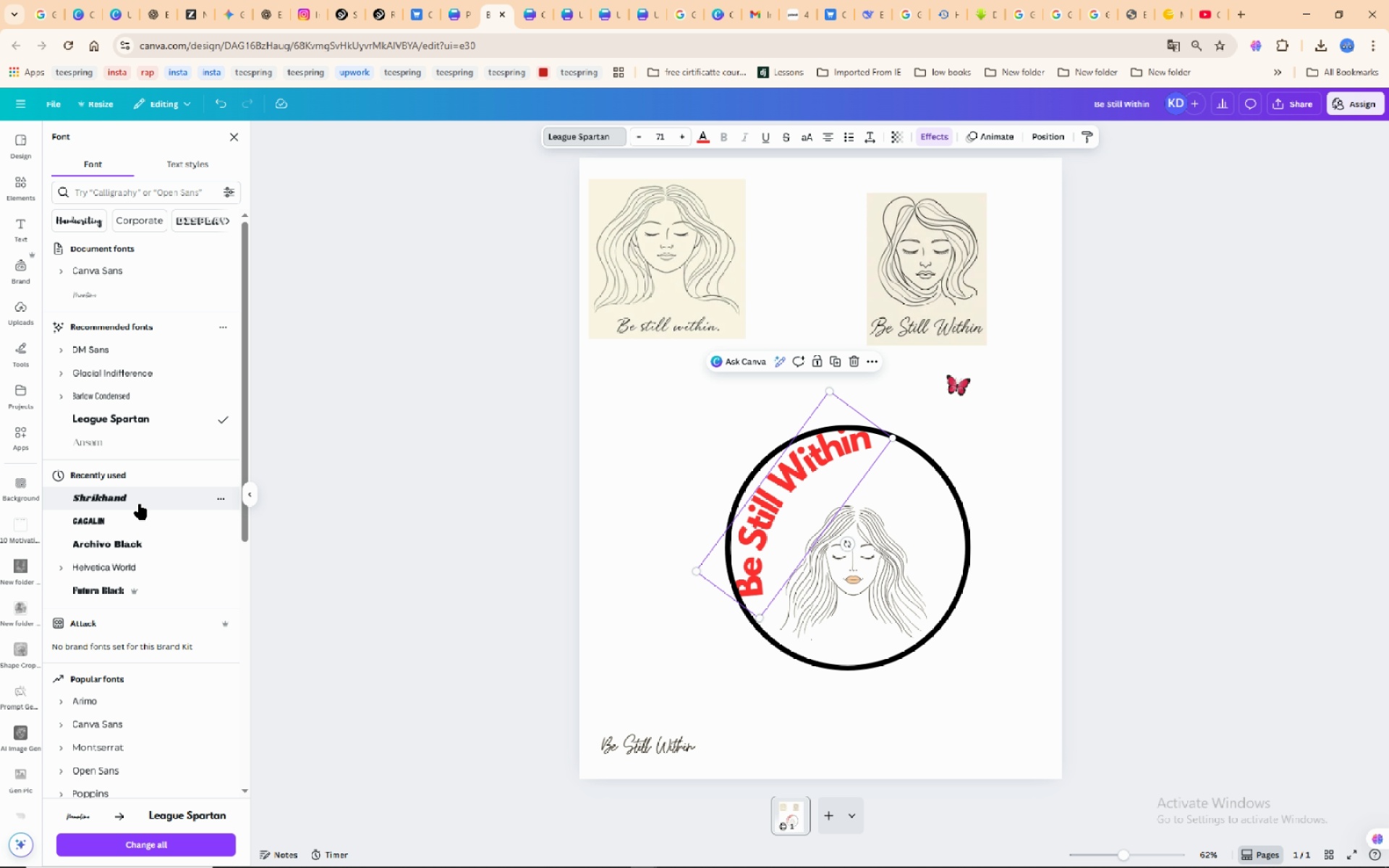 
left_click([151, 546])
 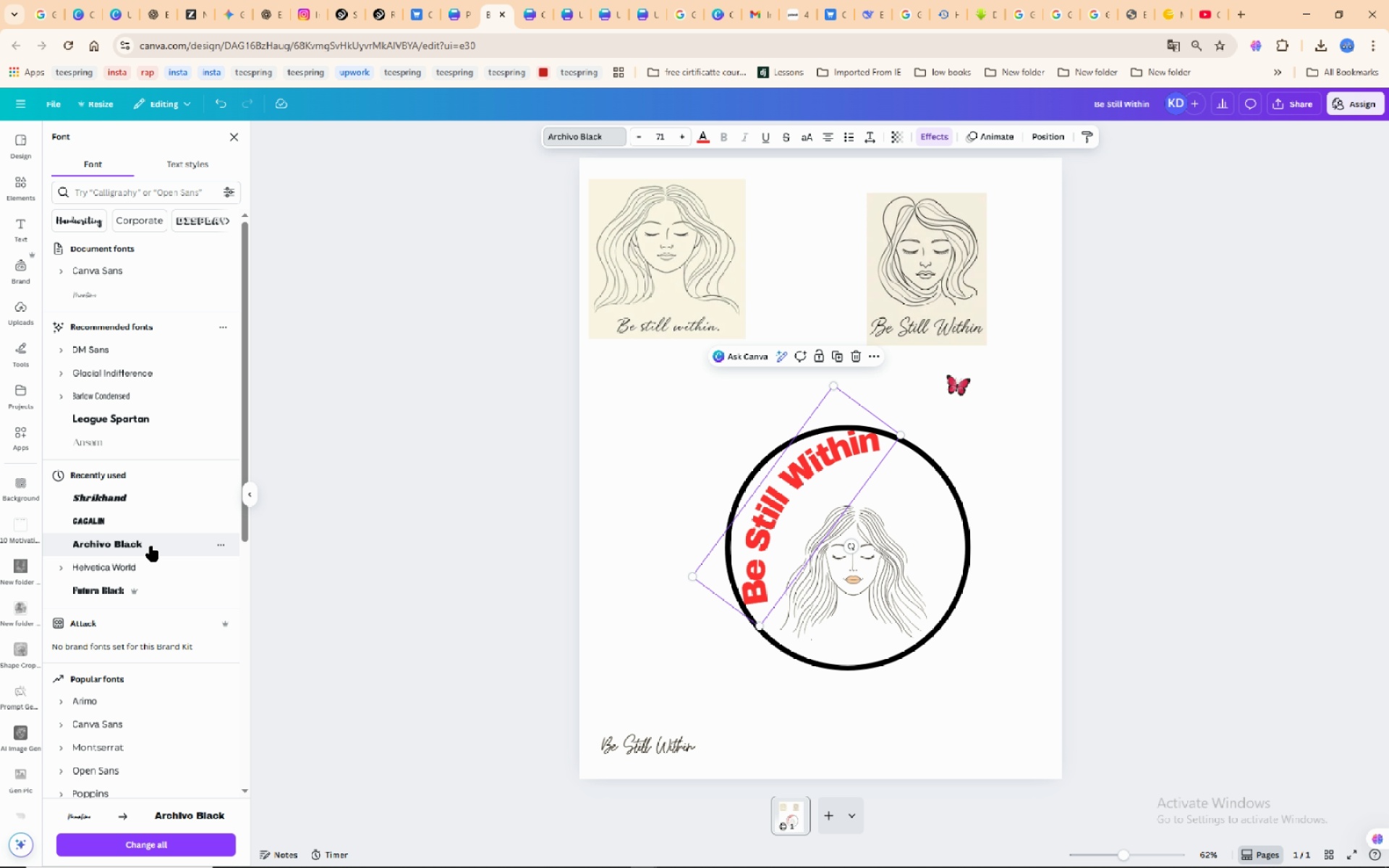 
scroll: coordinate [151, 546], scroll_direction: down, amount: 2.0
 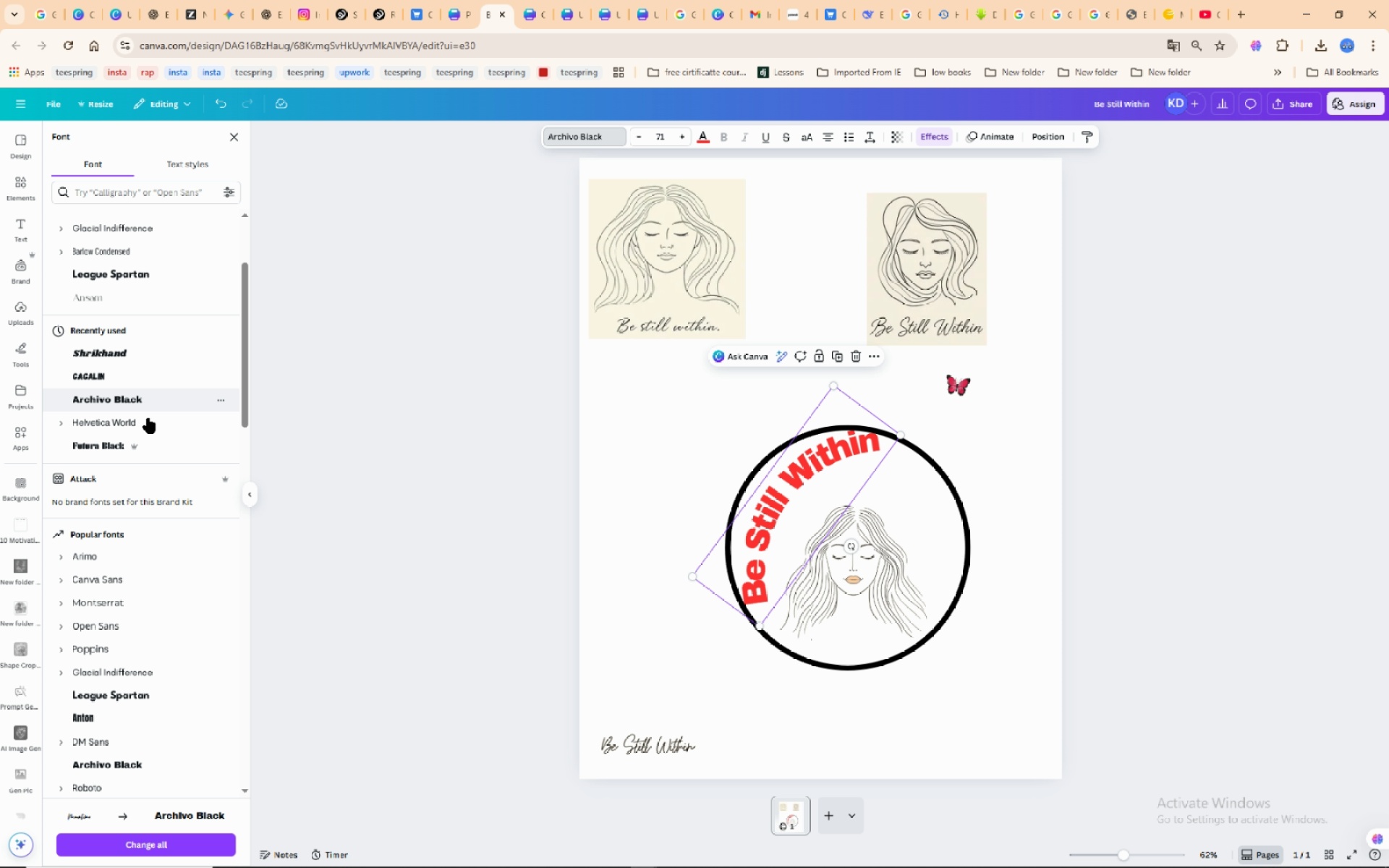 
mouse_move([135, 447])
 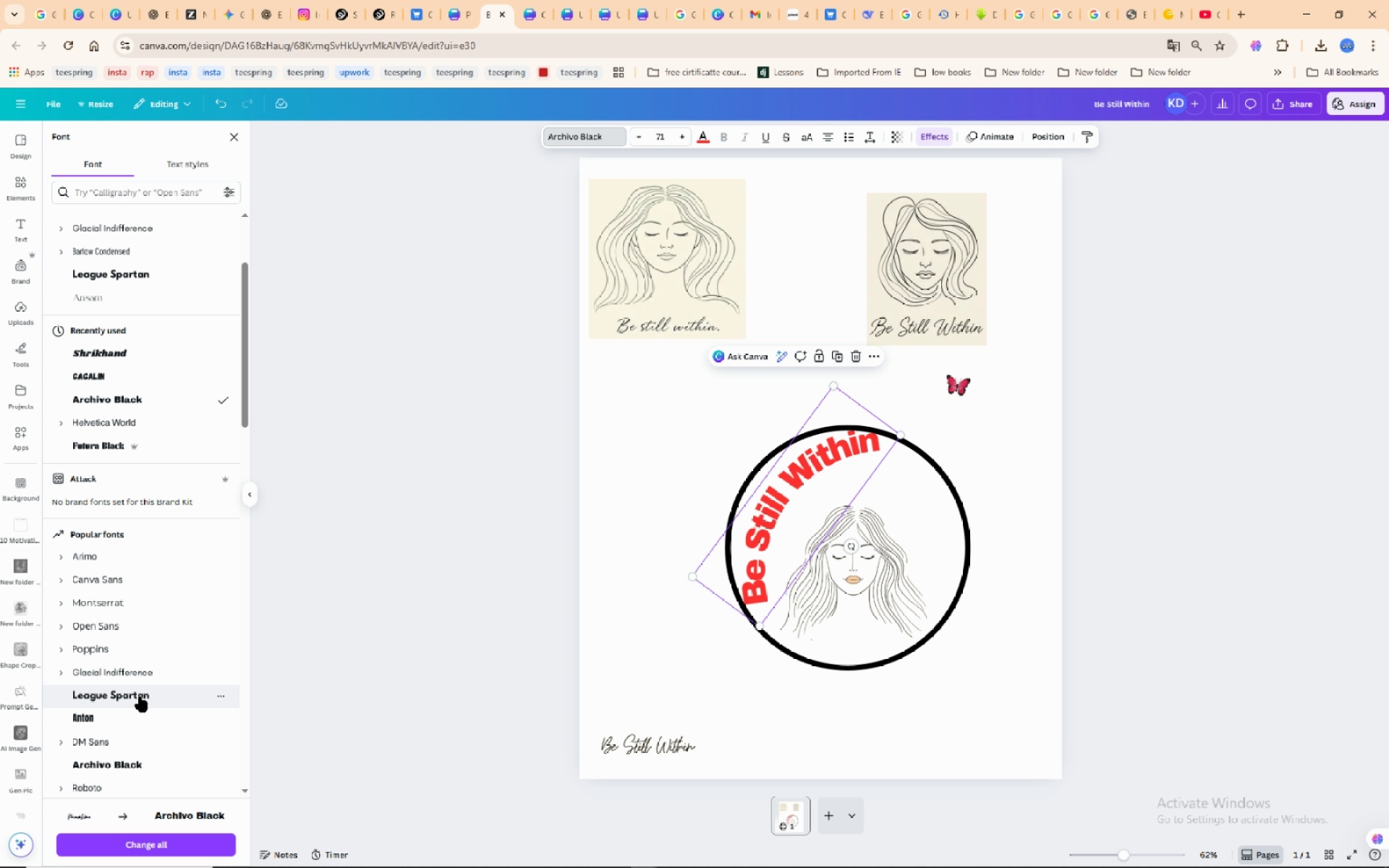 
scroll: coordinate [157, 616], scroll_direction: down, amount: 3.0
 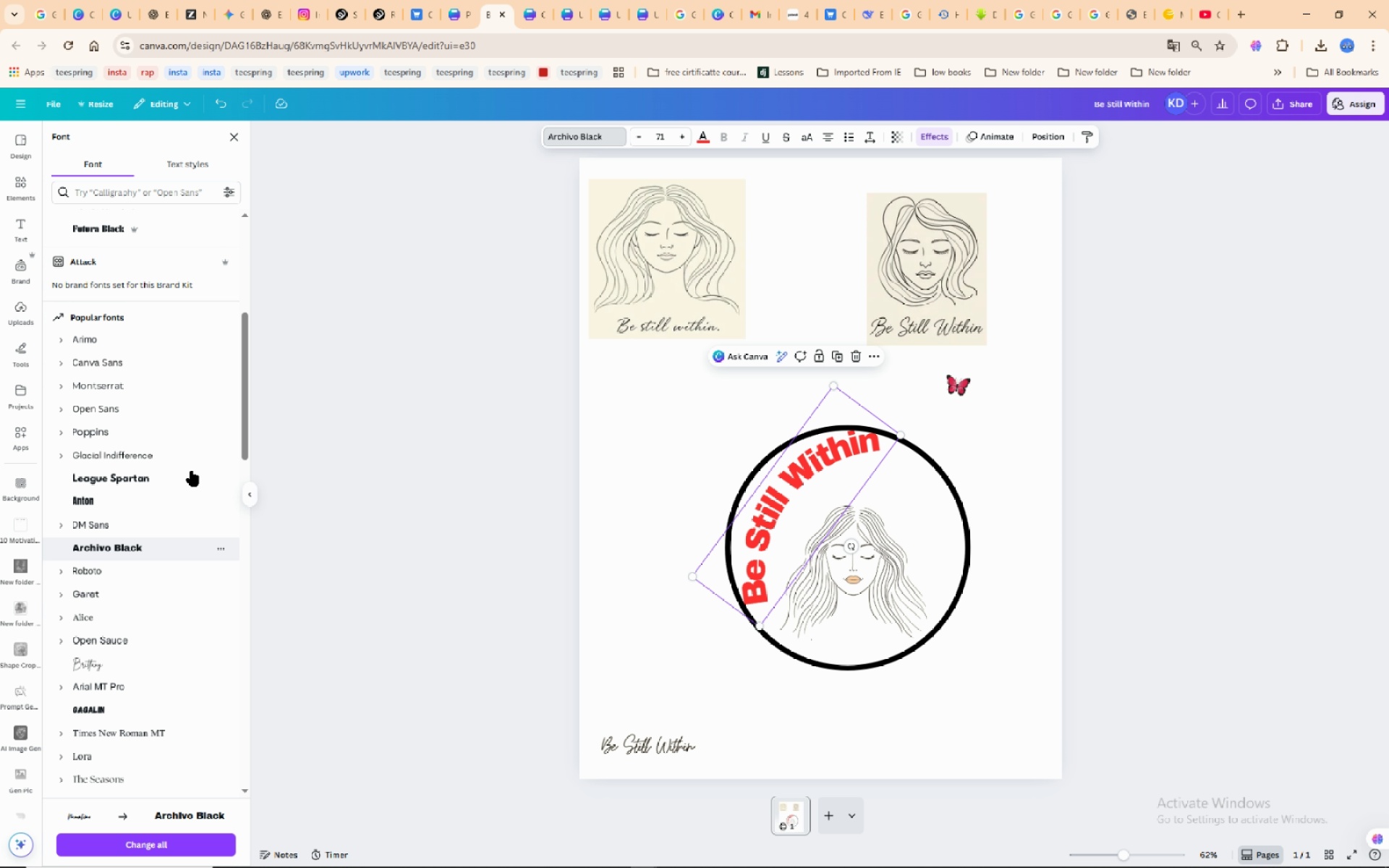 
scroll: coordinate [162, 457], scroll_direction: up, amount: 10.0
 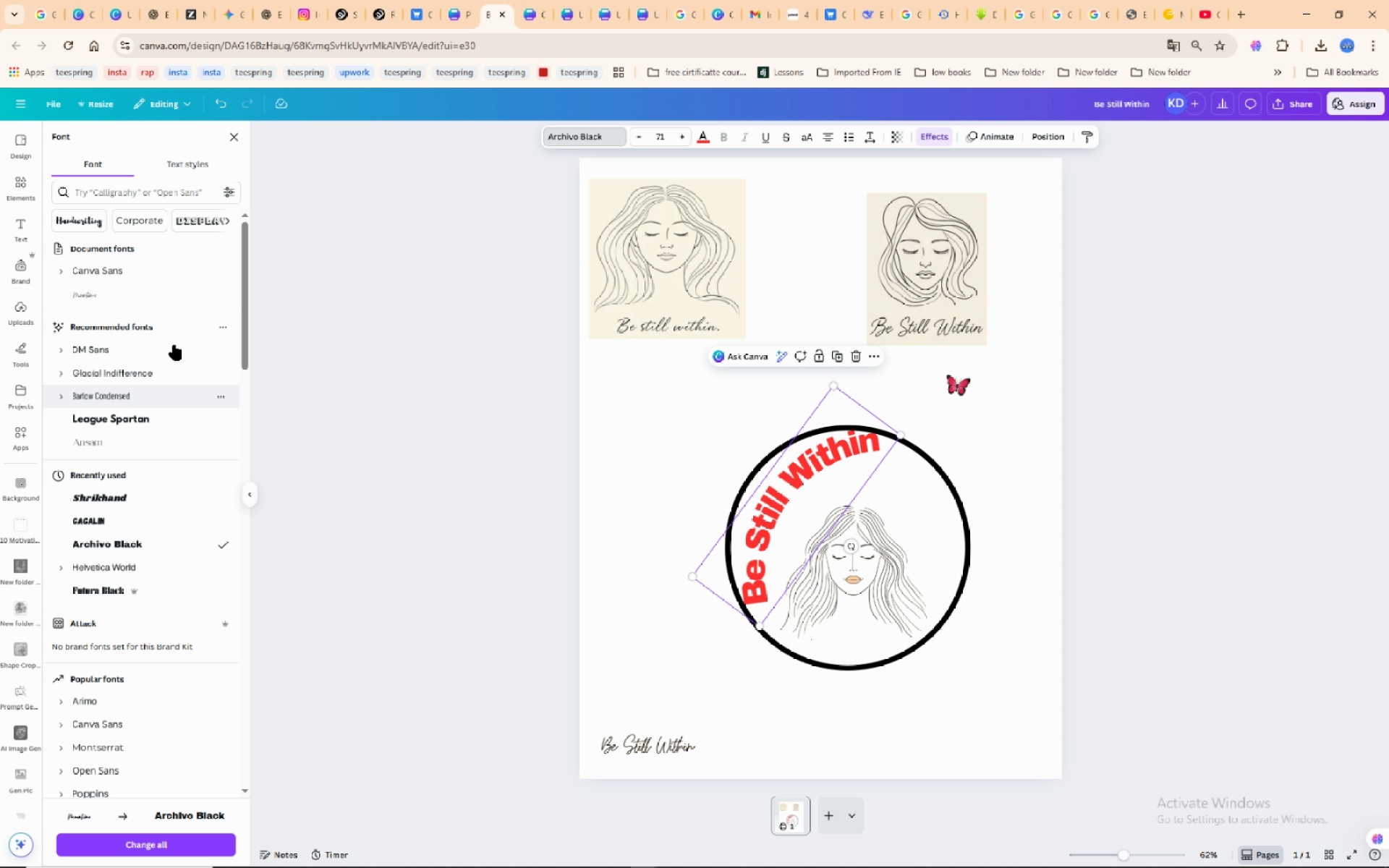 
mouse_move([116, 258])
 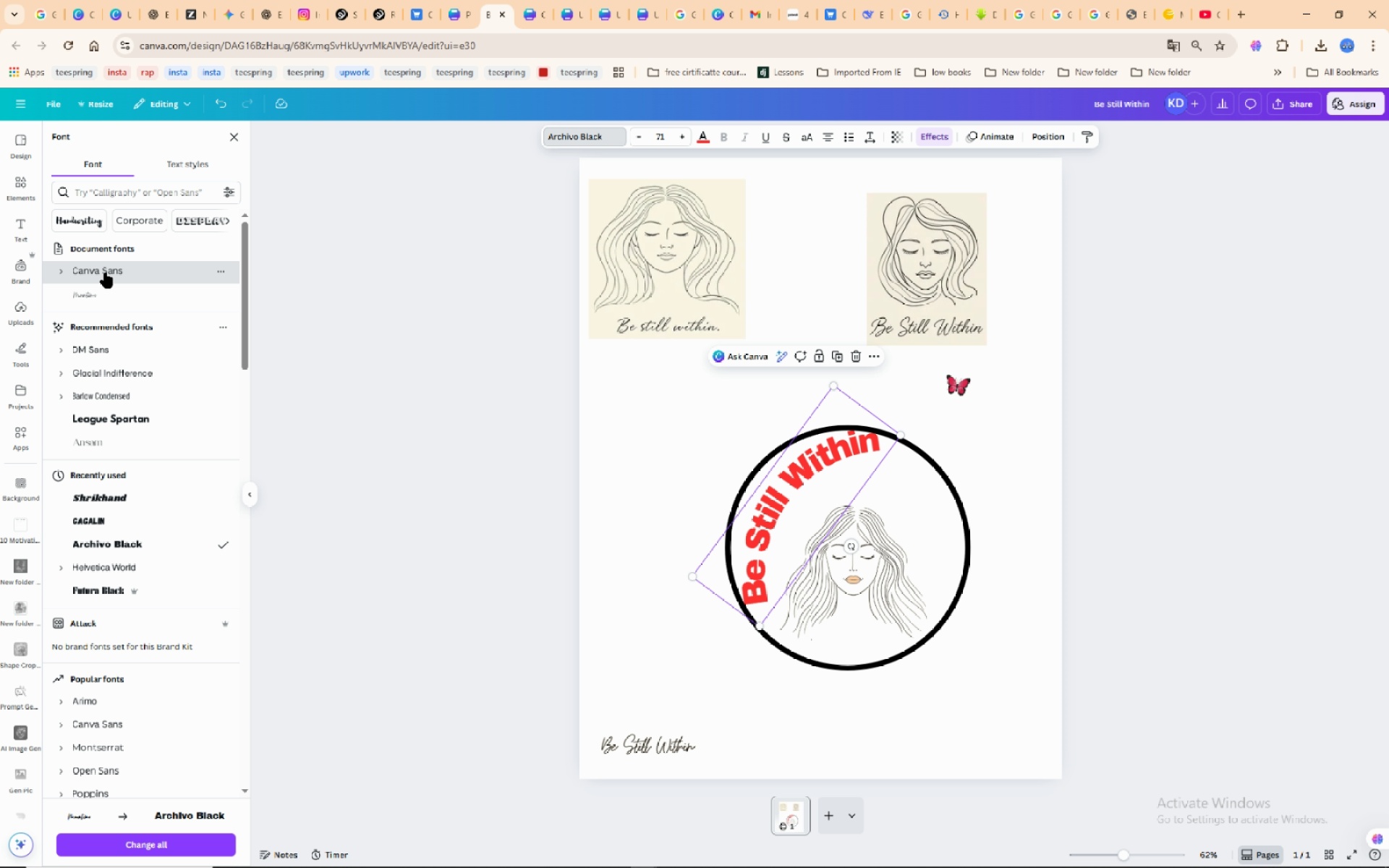 
left_click([106, 273])
 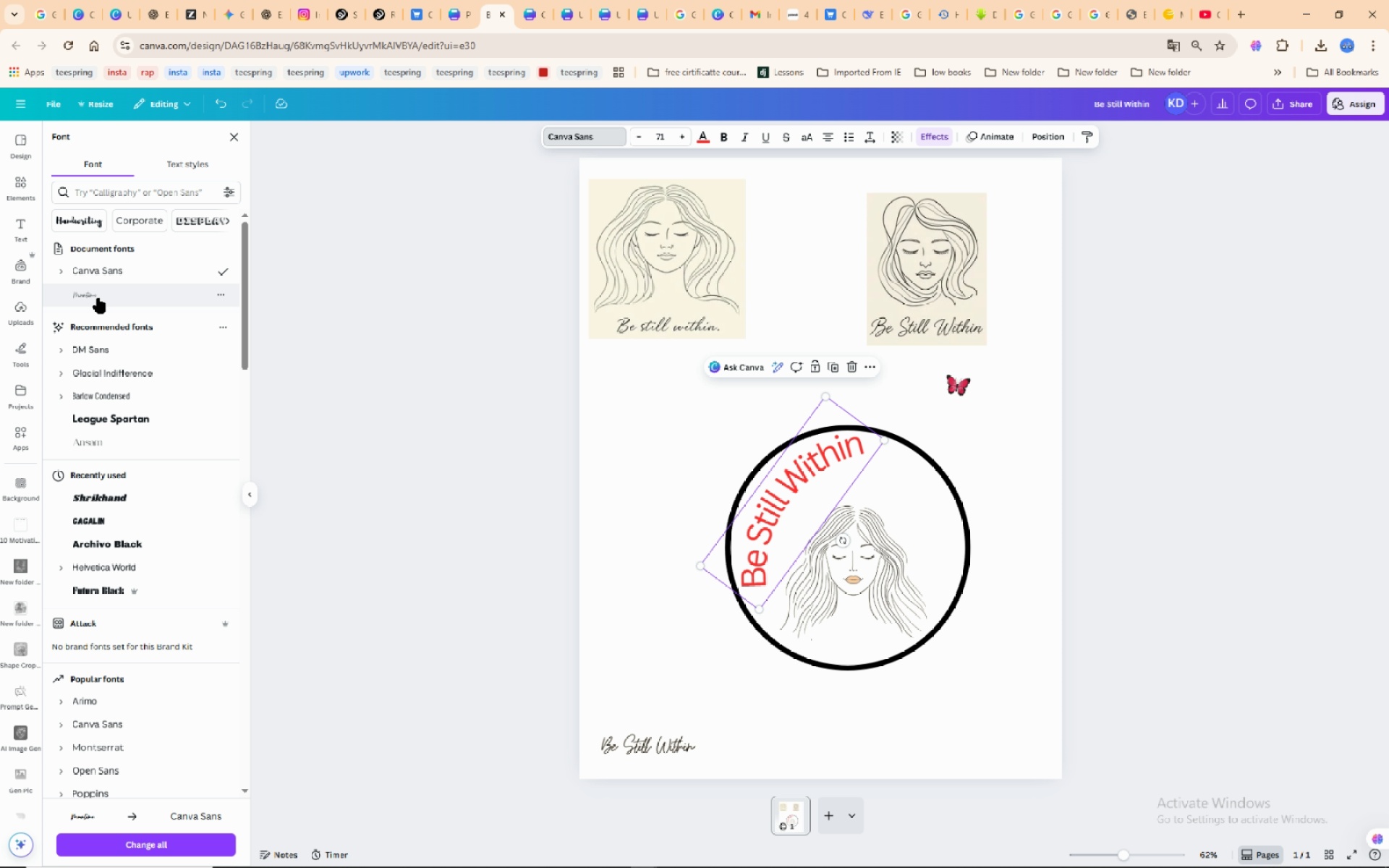 
left_click([98, 298])
 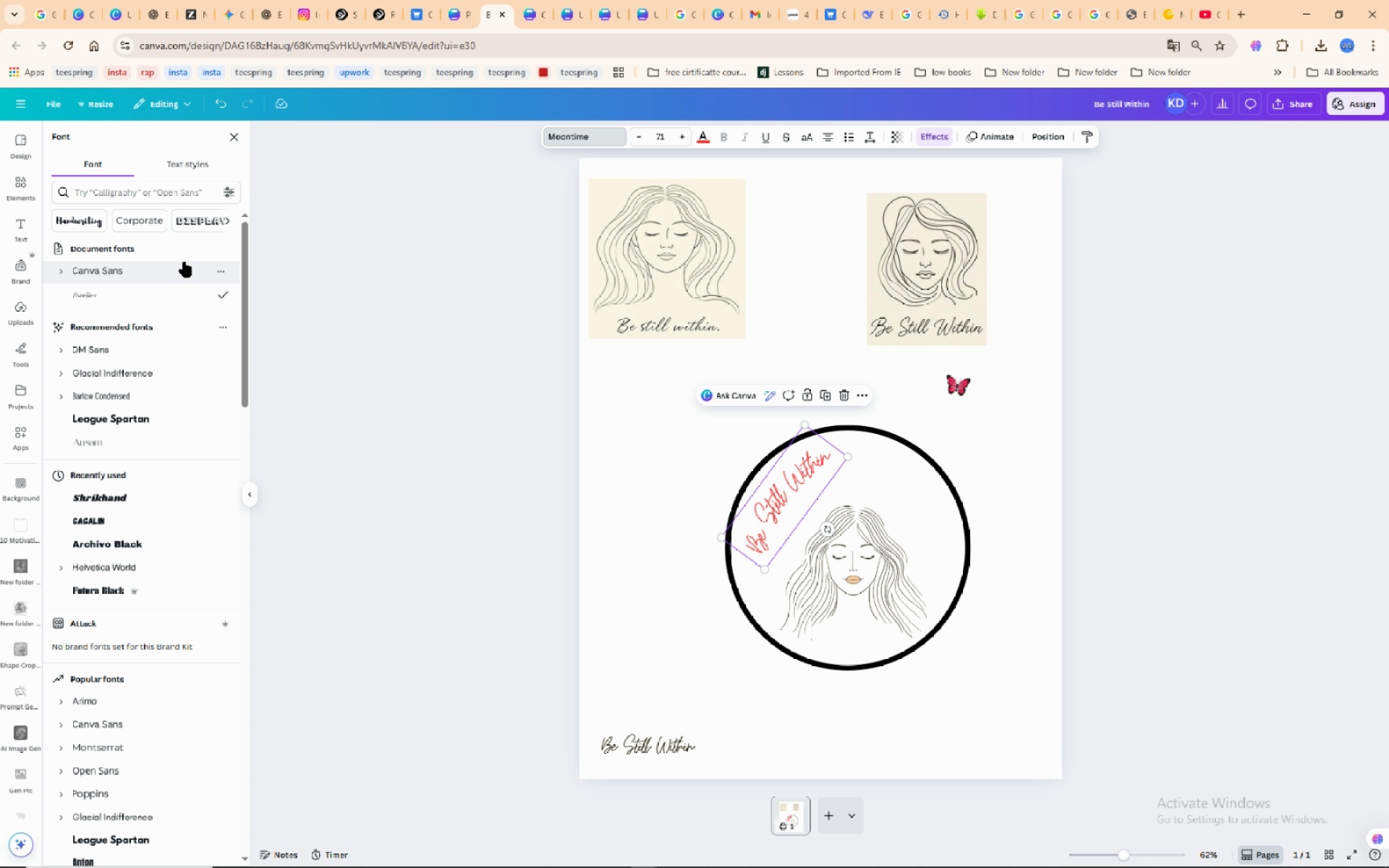 
wait(8.81)
 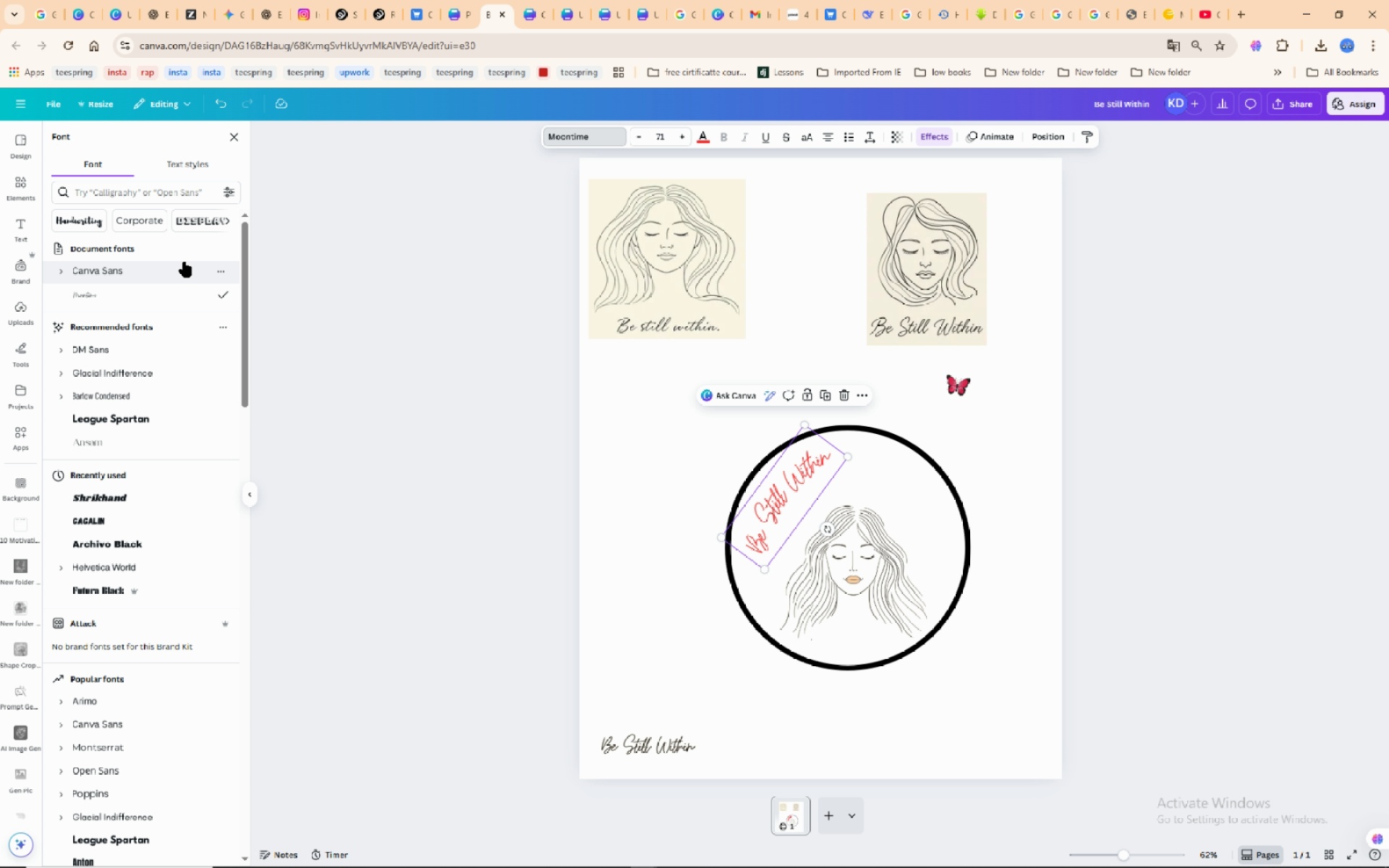 
left_click([172, 370])
 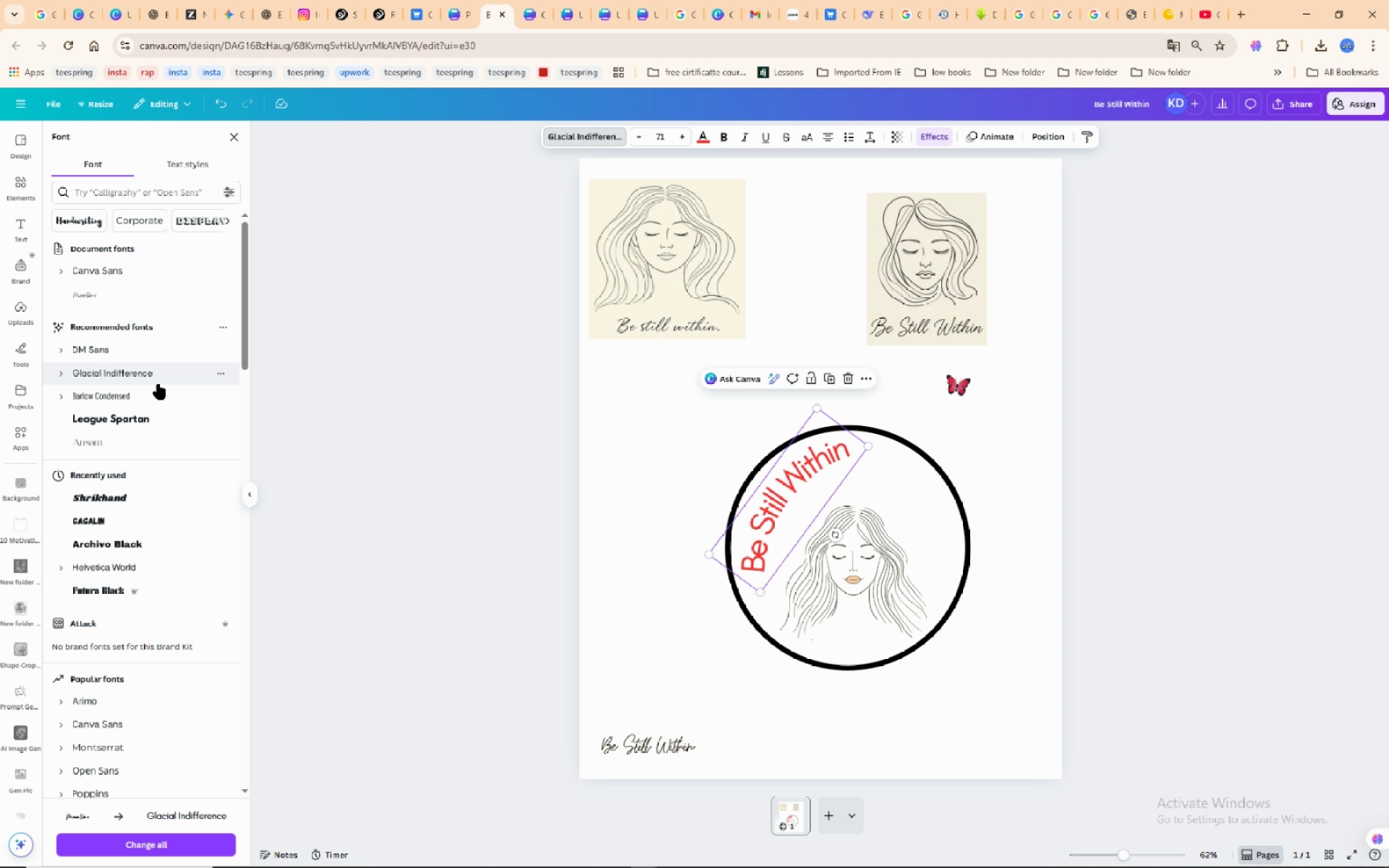 
left_click([148, 399])
 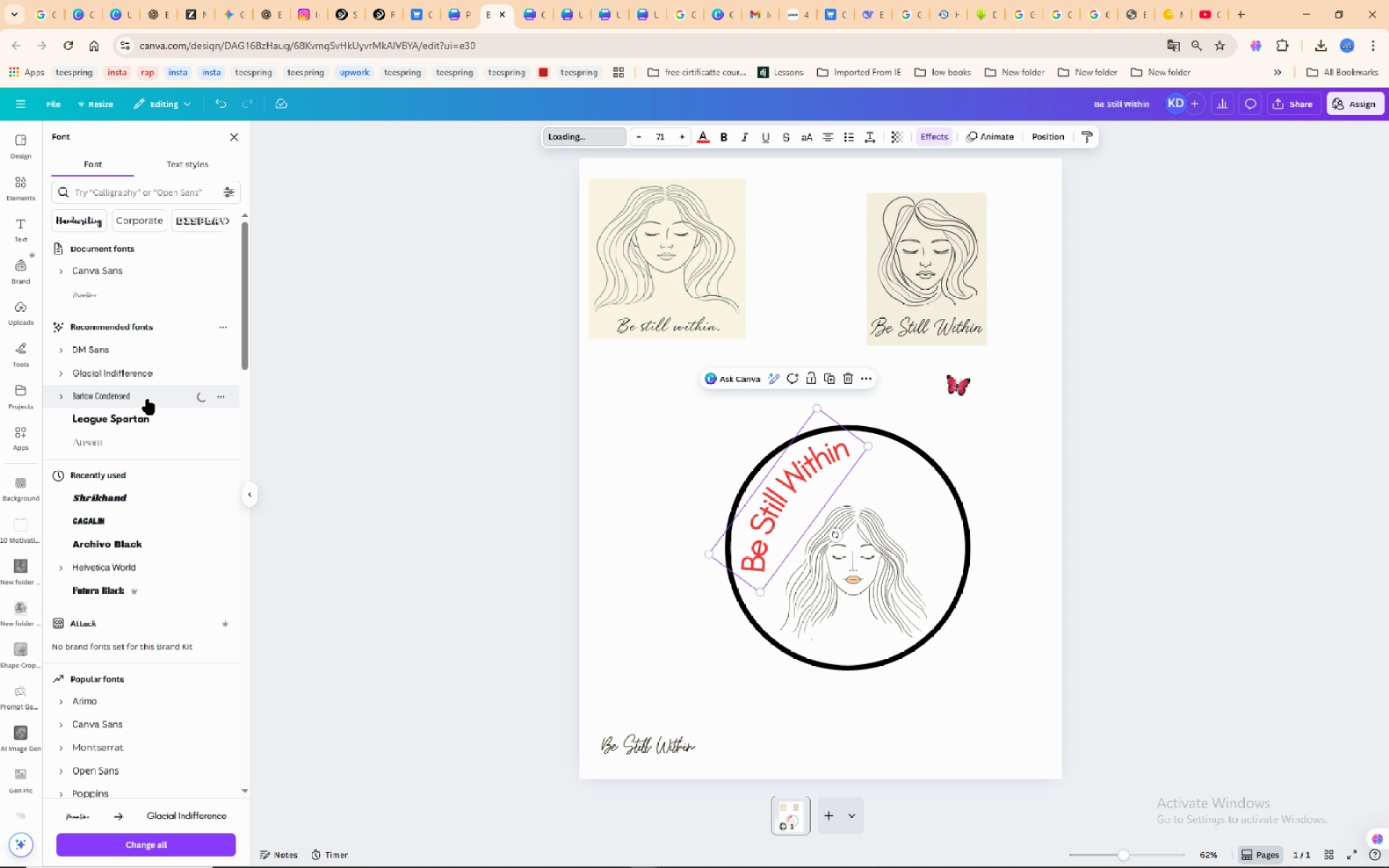 
mouse_move([156, 425])
 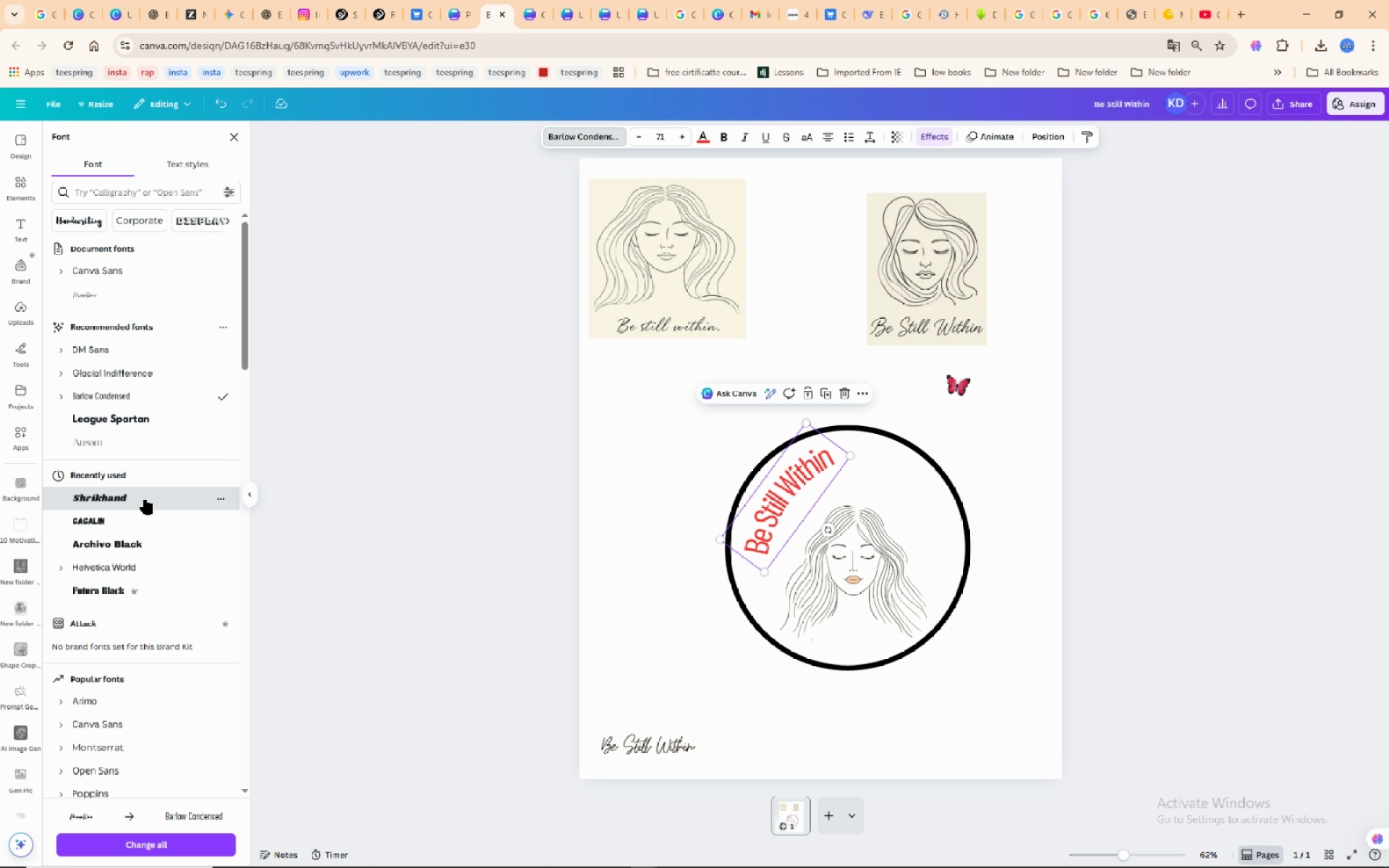 
left_click([145, 499])
 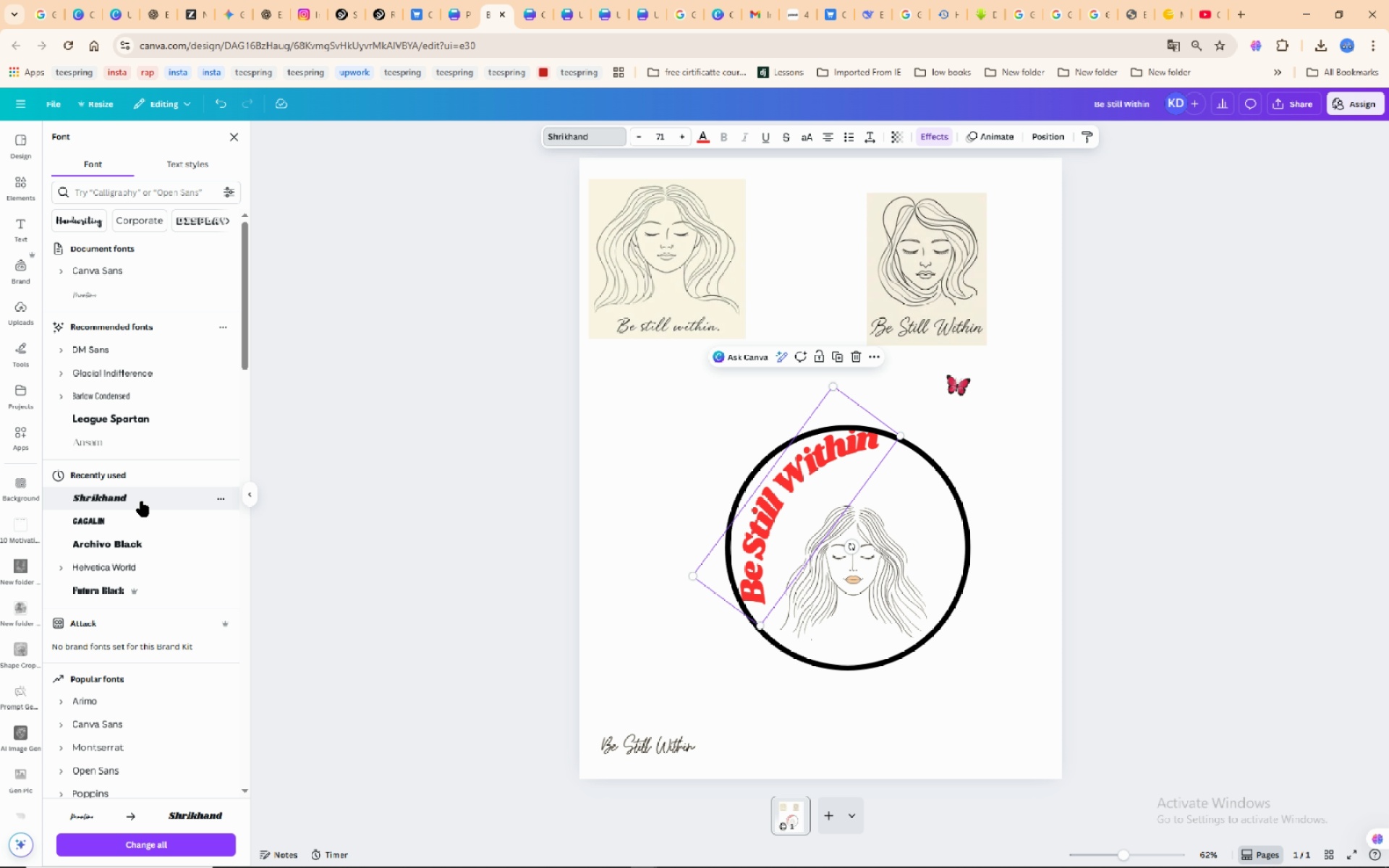 
wait(10.05)
 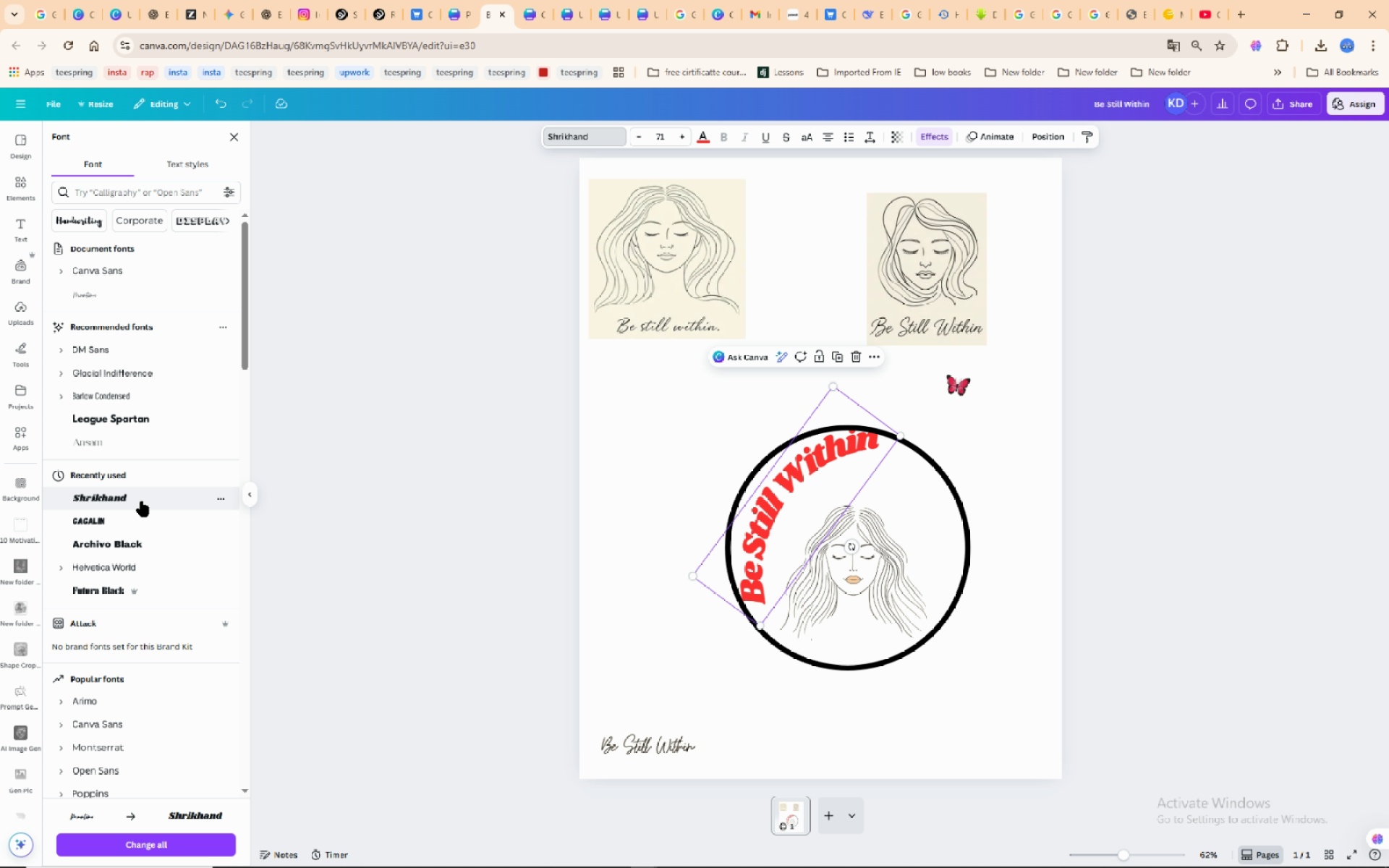 
left_click([135, 595])
 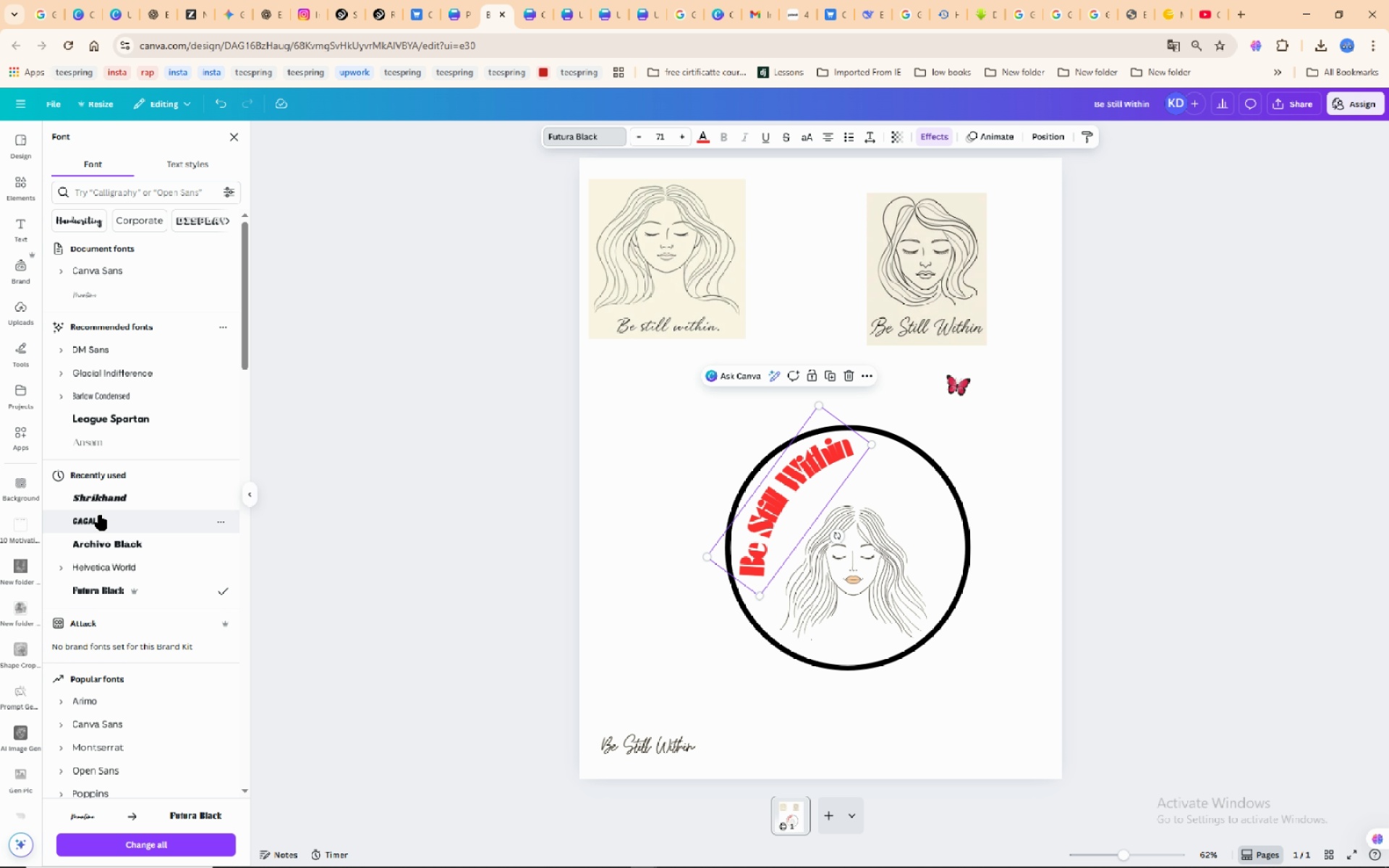 
left_click([109, 502])
 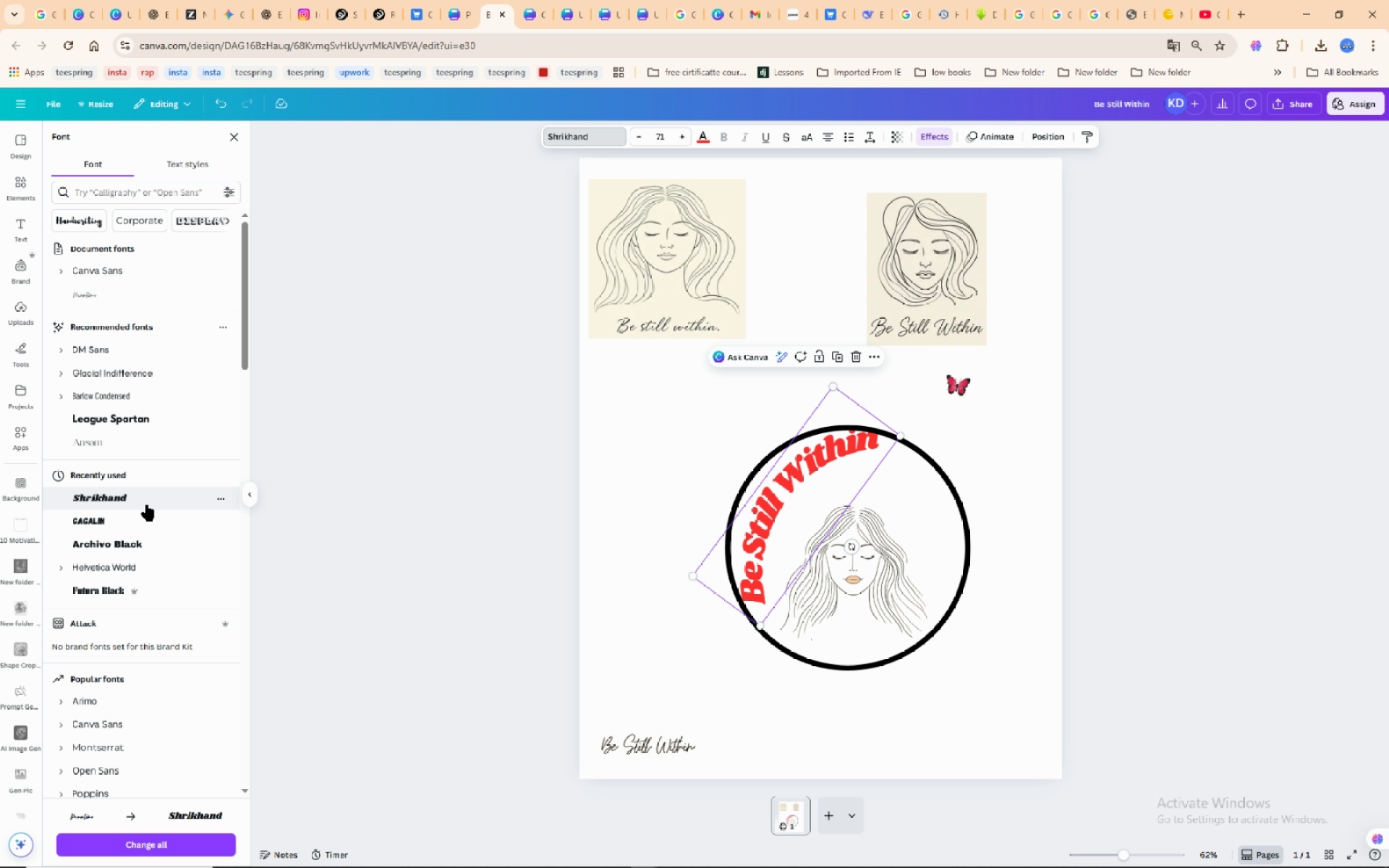 
mouse_move([127, 497])
 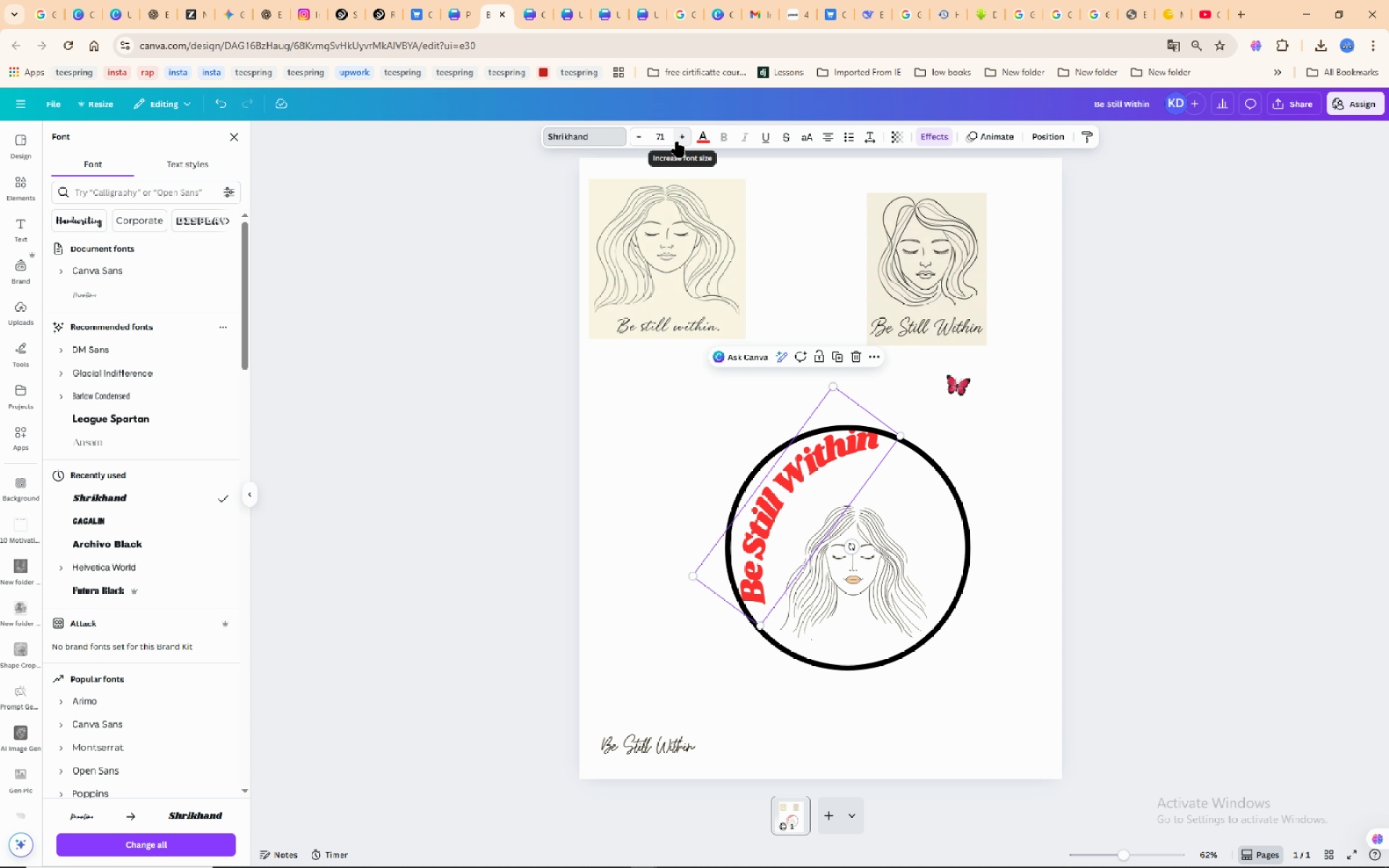 
wait(10.7)
 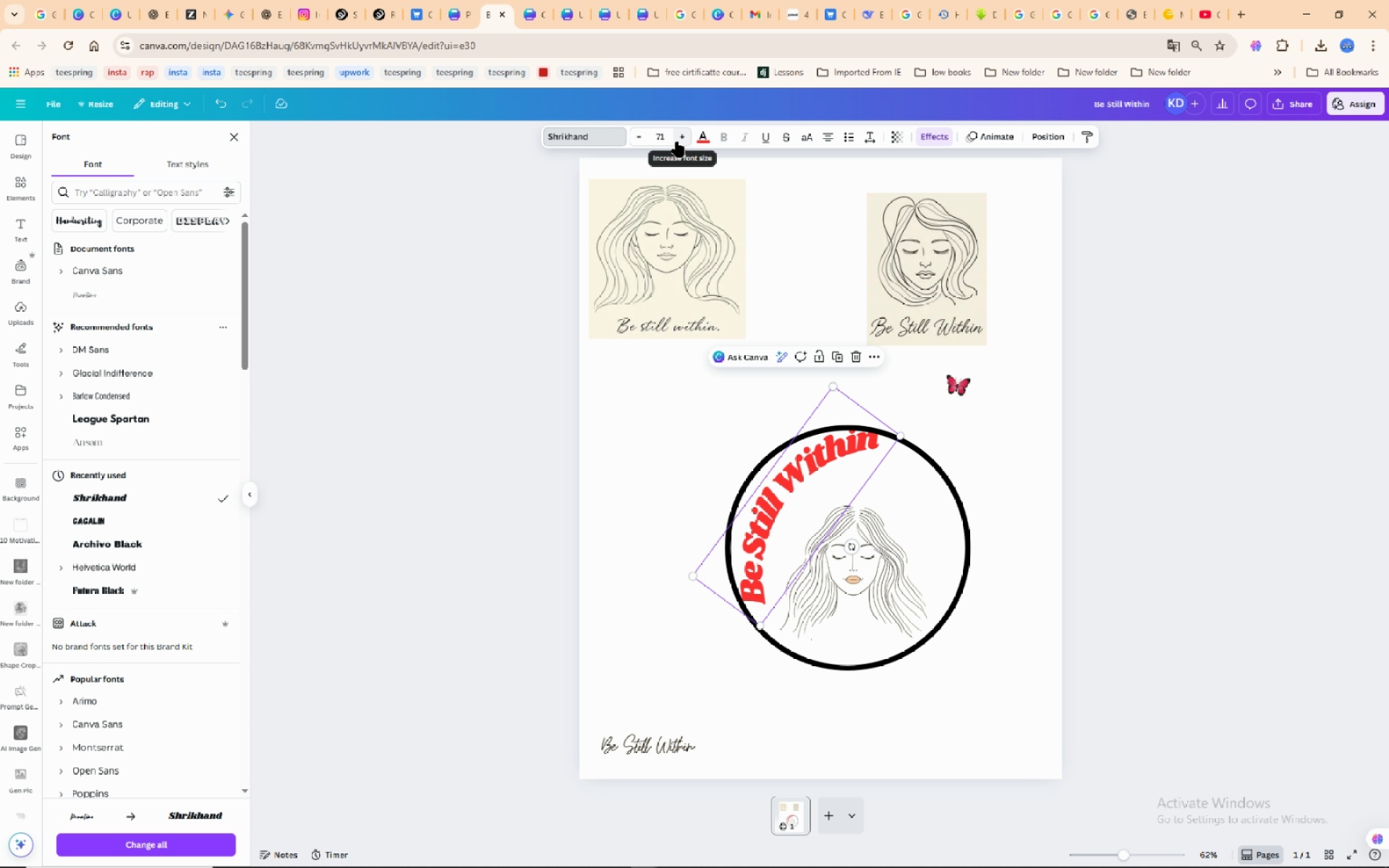 
left_click([639, 137])
 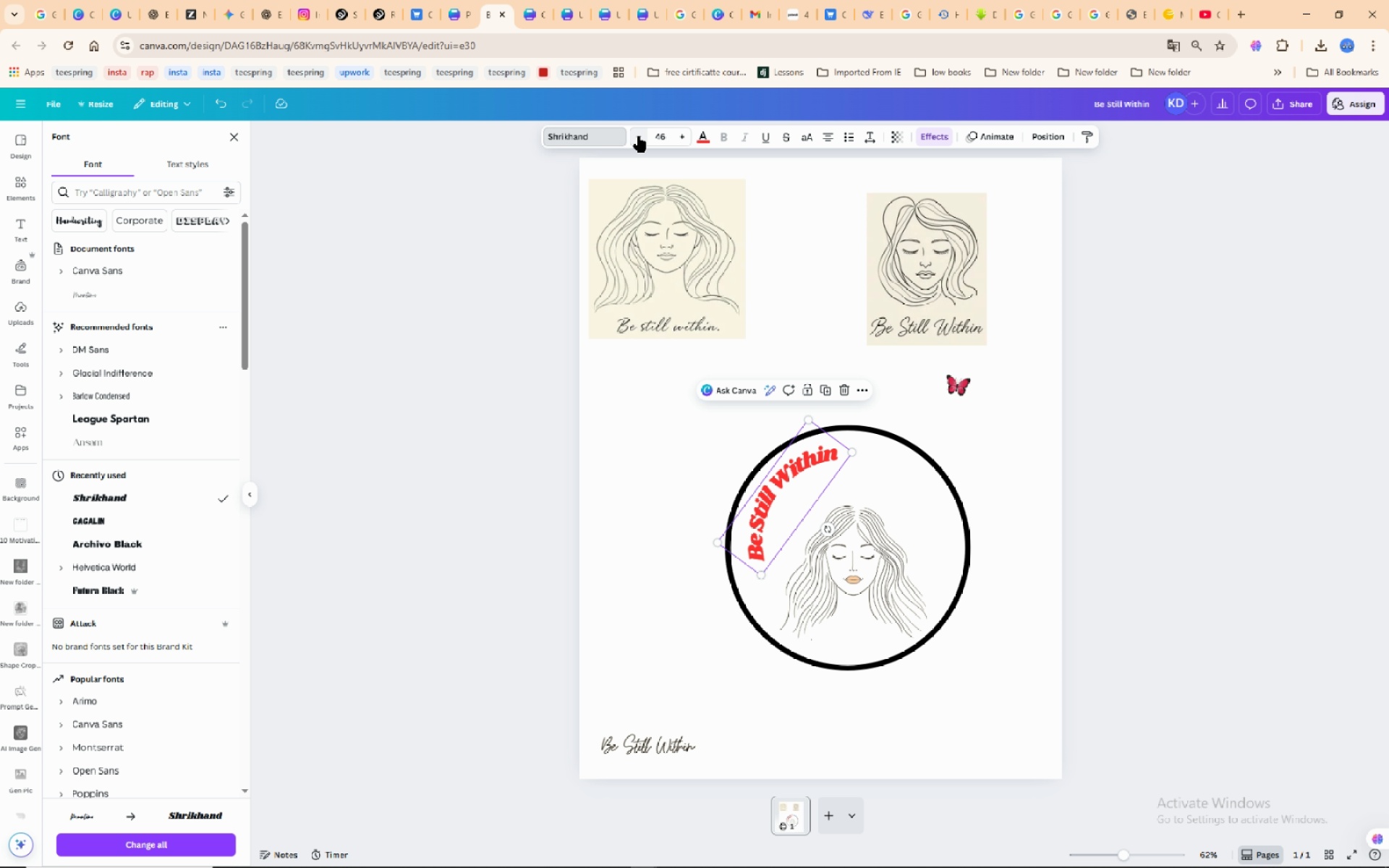 
left_click([639, 137])
 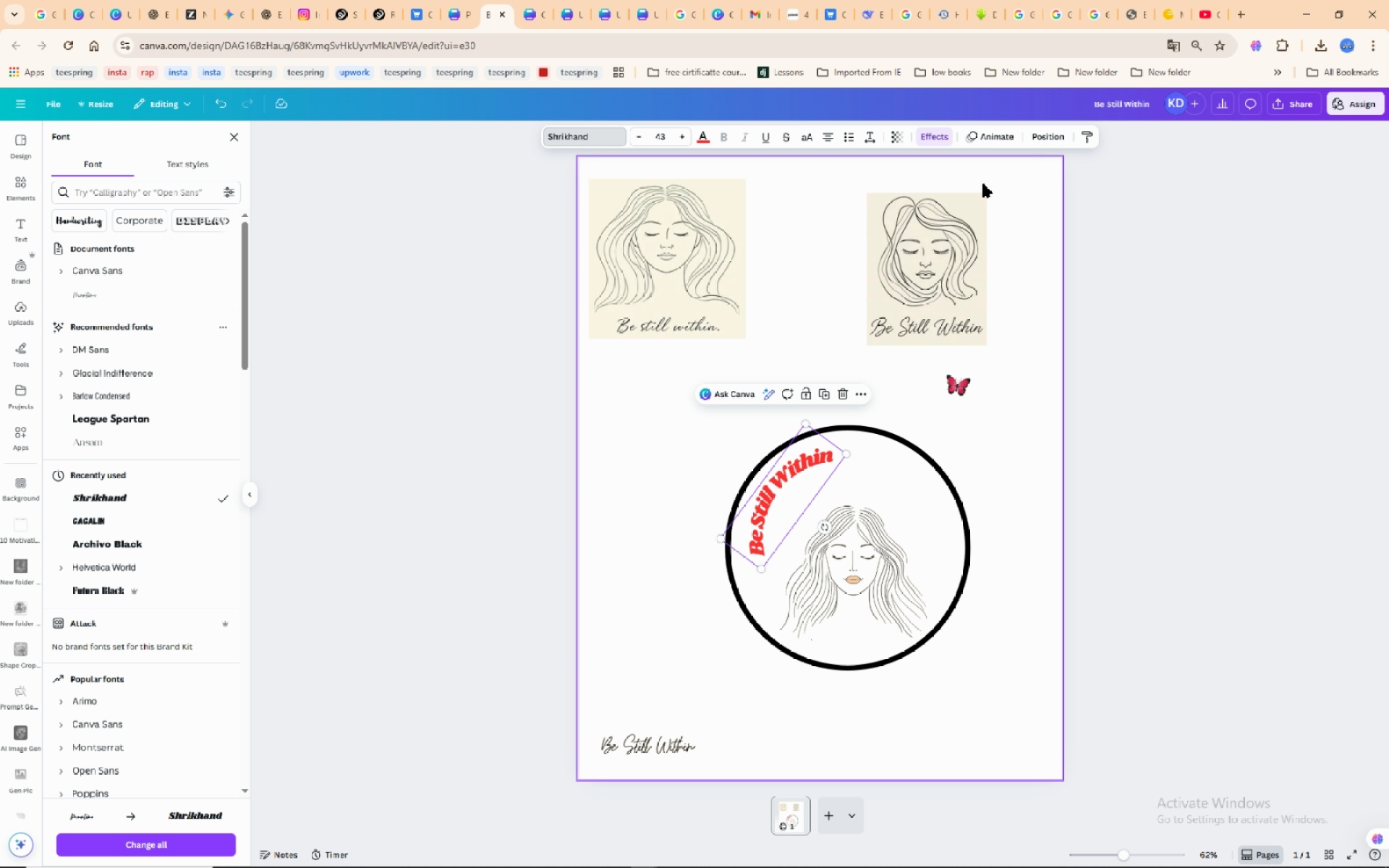 
wait(12.49)
 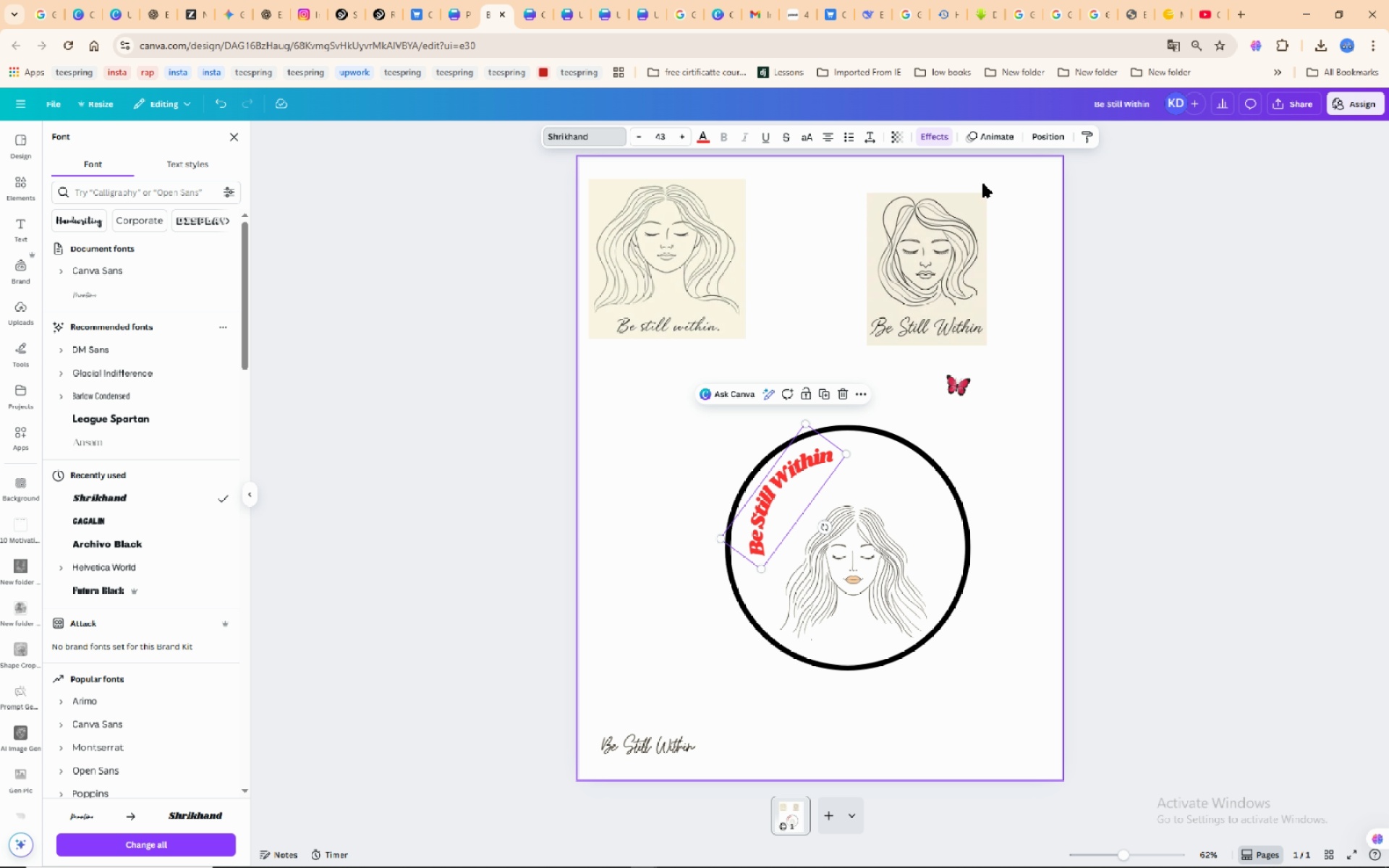 
mouse_move([928, 150])
 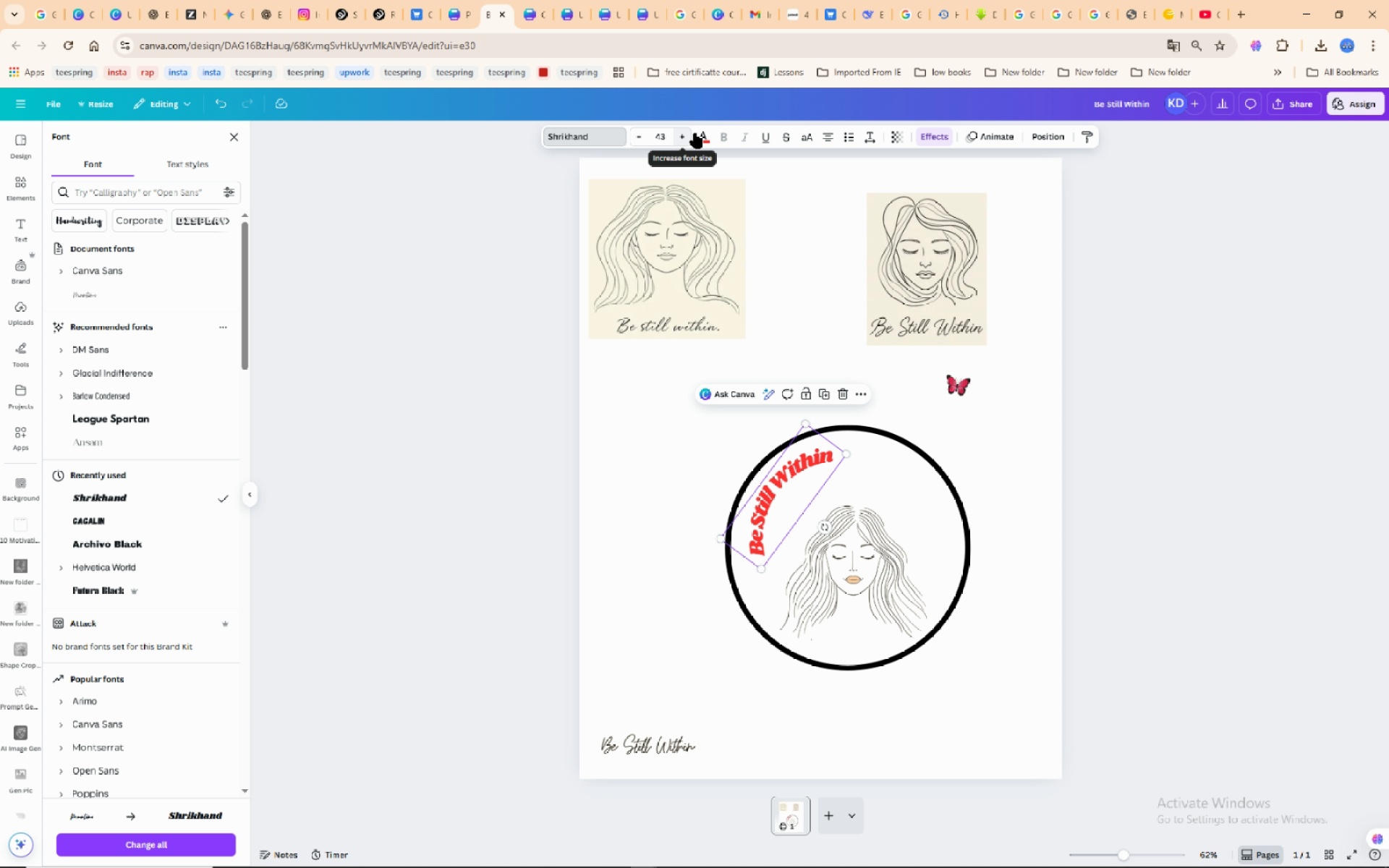 
wait(5.05)
 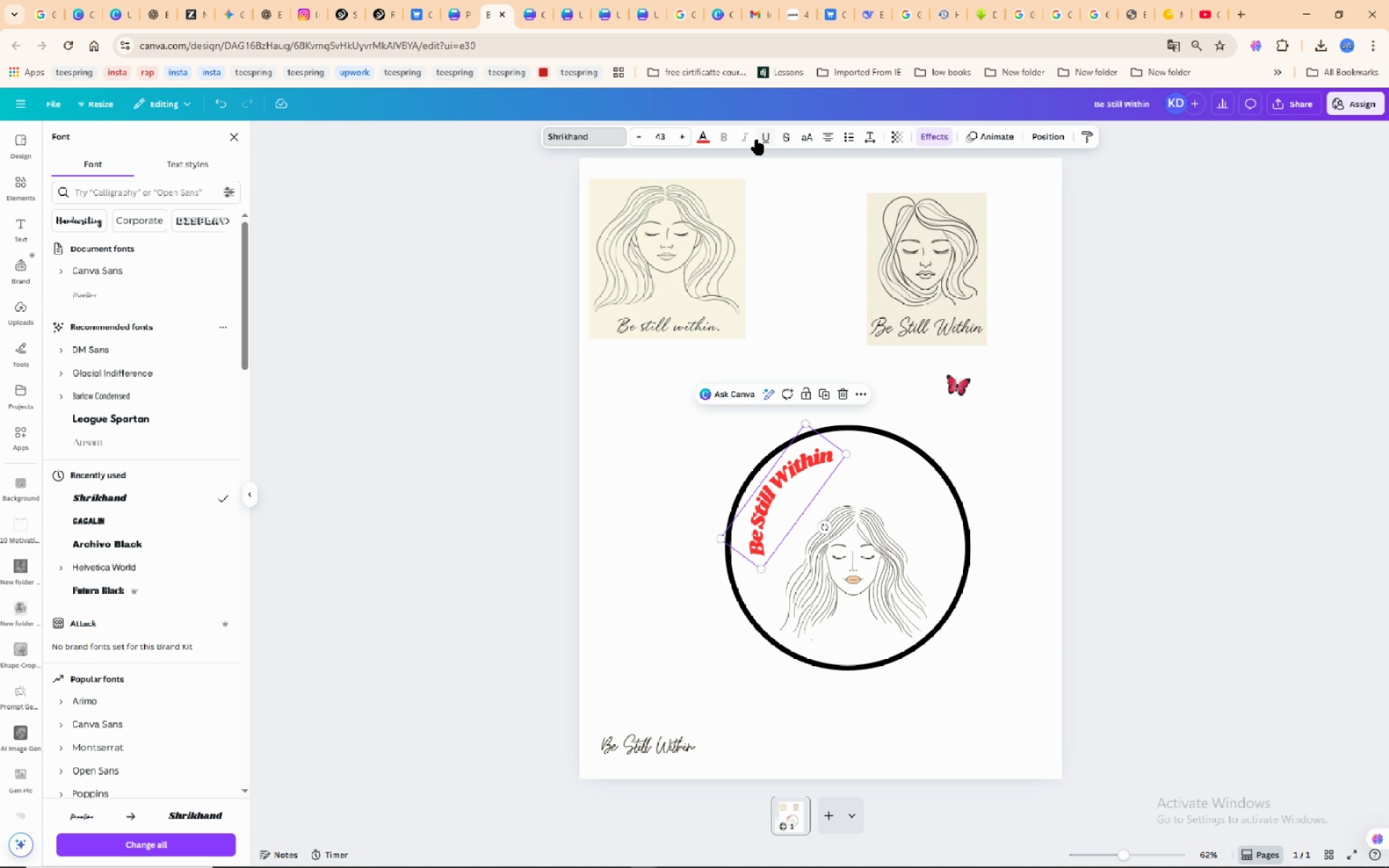 
left_click([937, 132])
 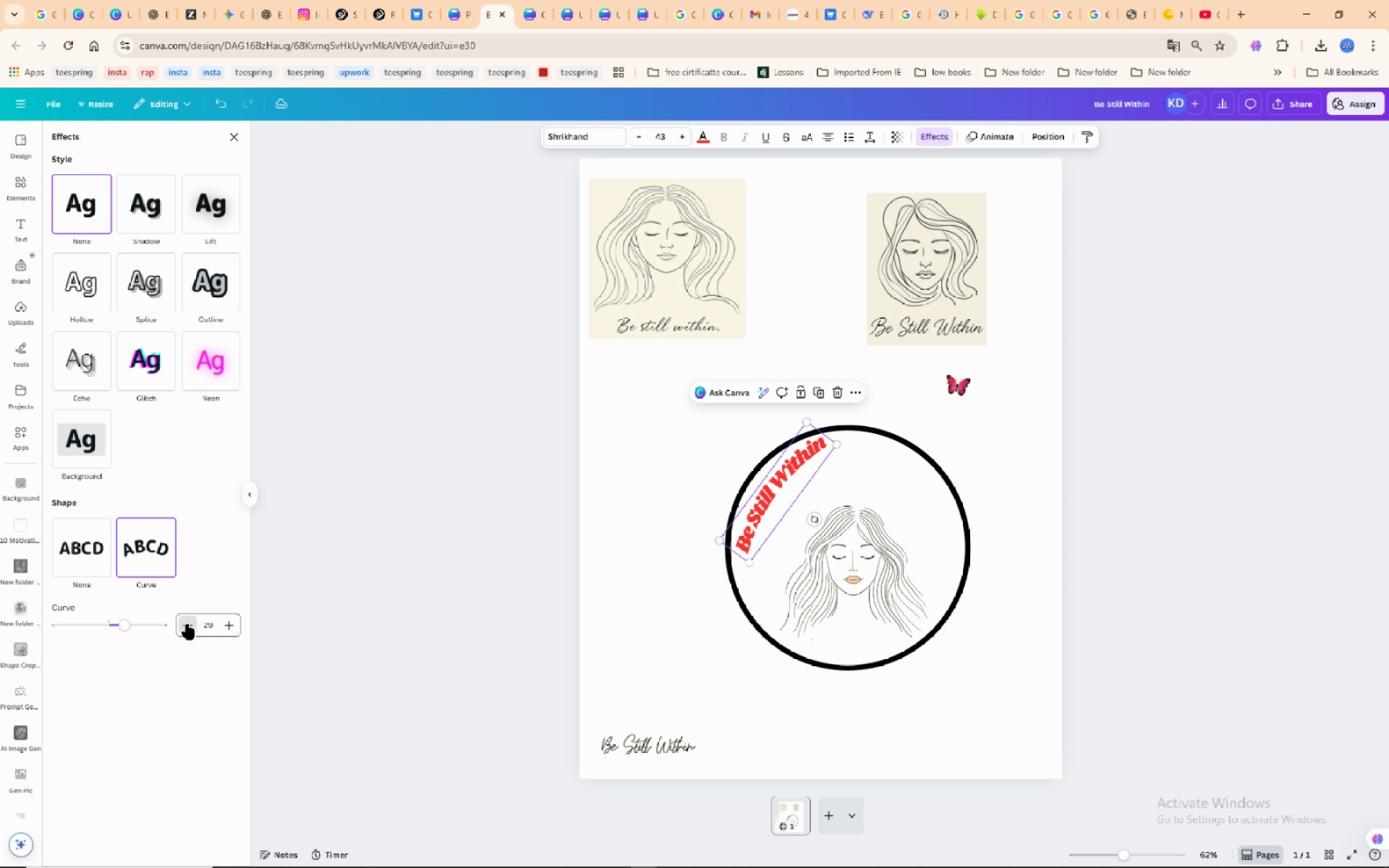 
wait(12.98)
 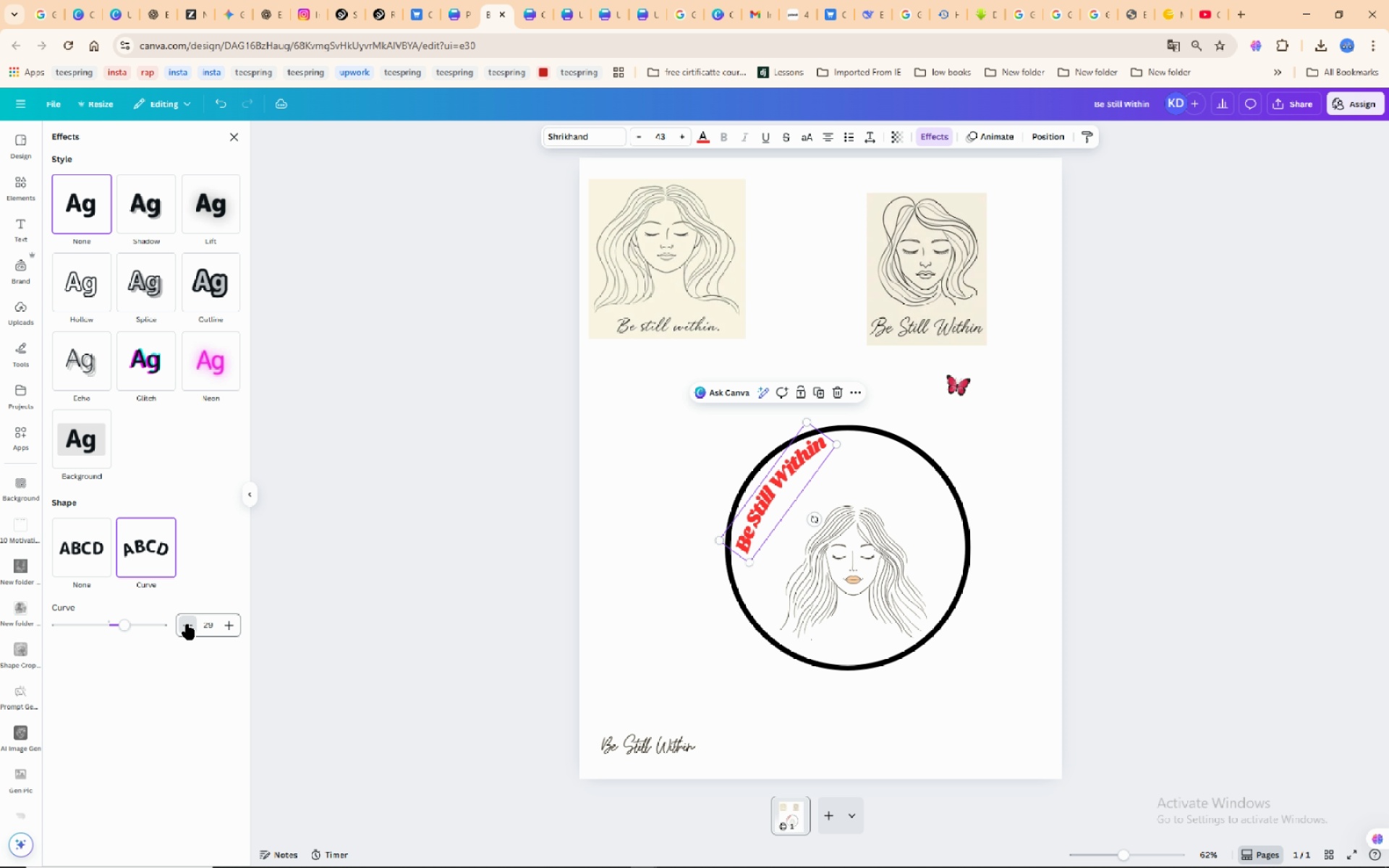 
left_click([226, 626])
 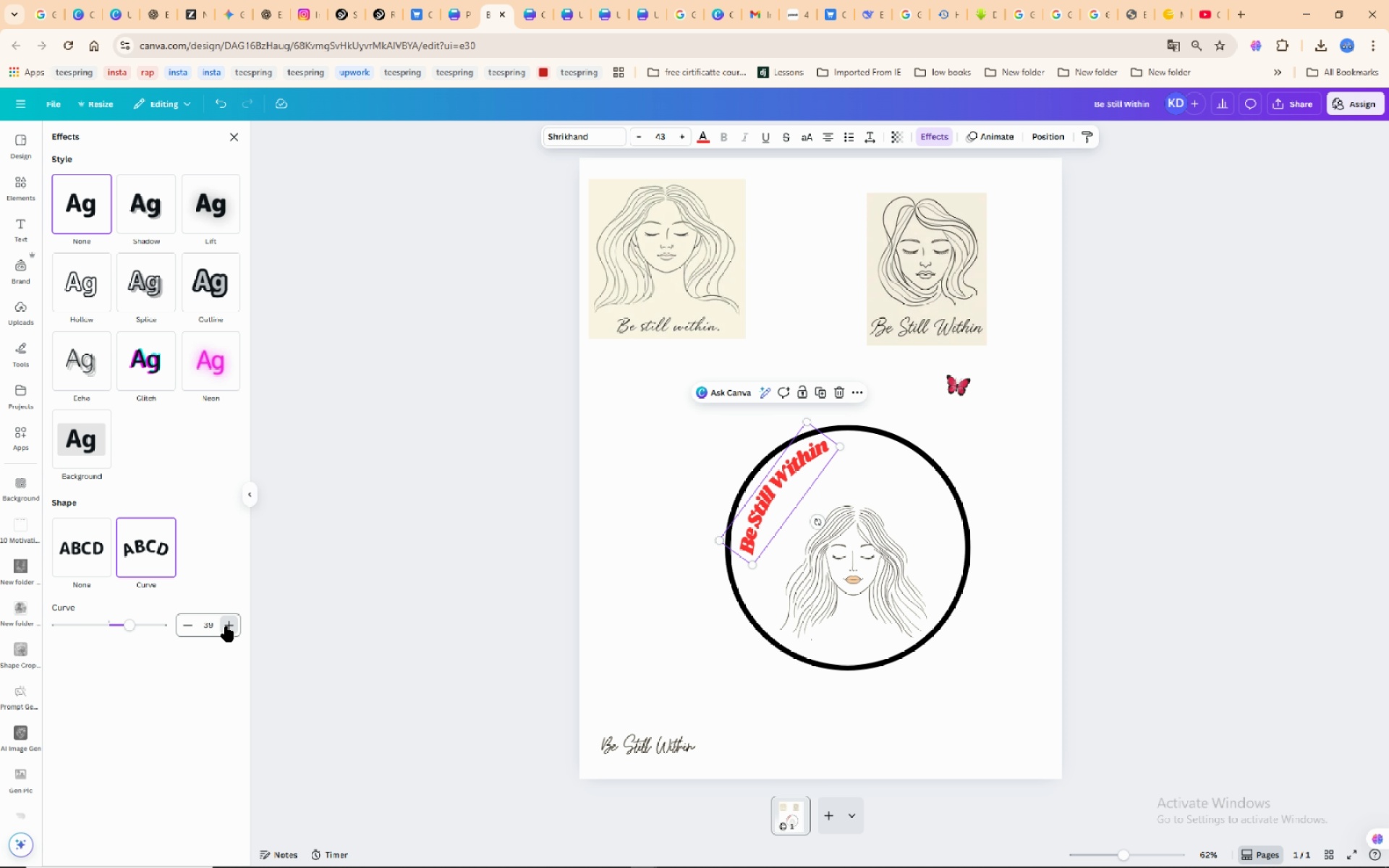 
left_click([226, 626])
 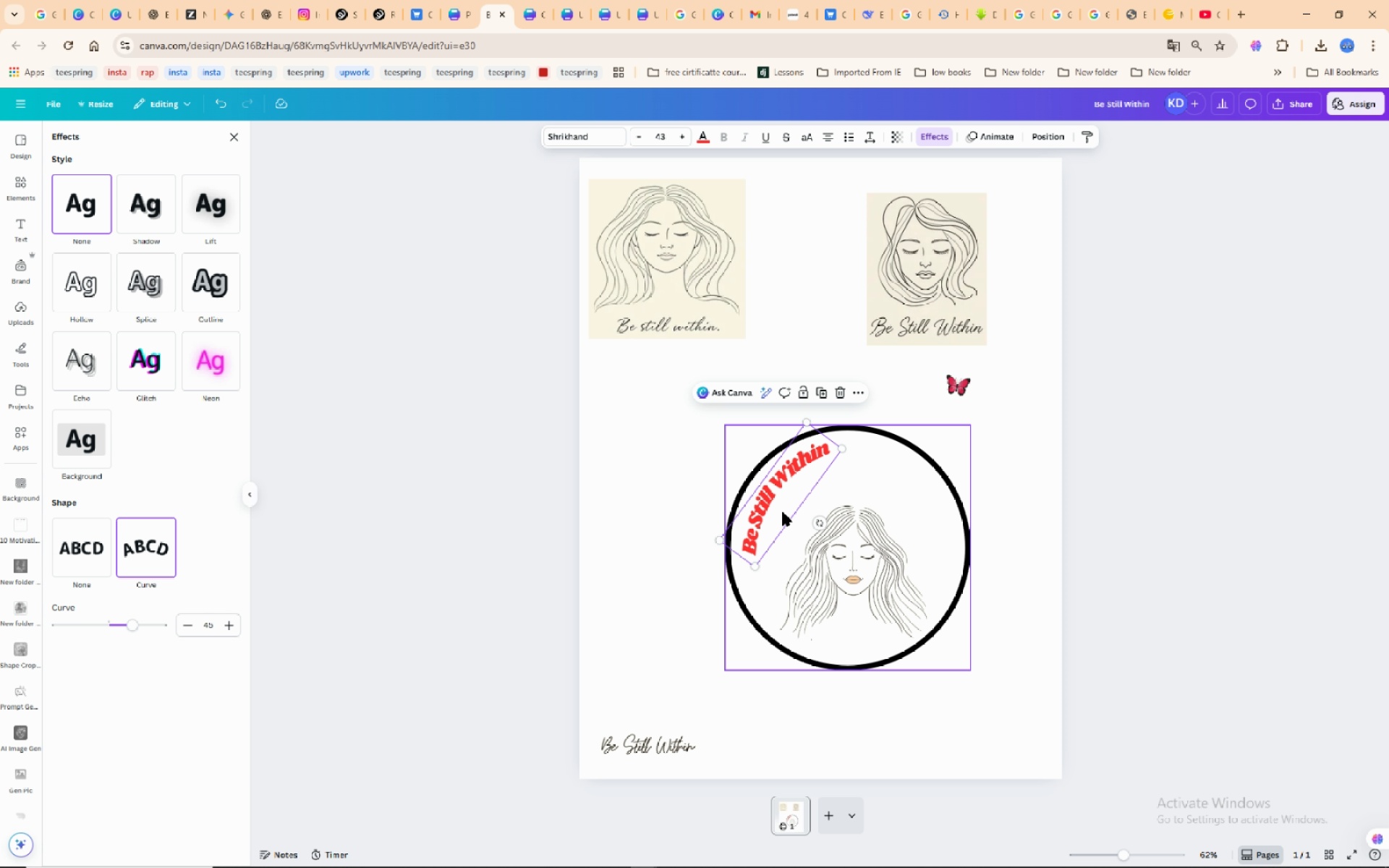 
left_click_drag(start_coordinate=[823, 523], to_coordinate=[825, 527])
 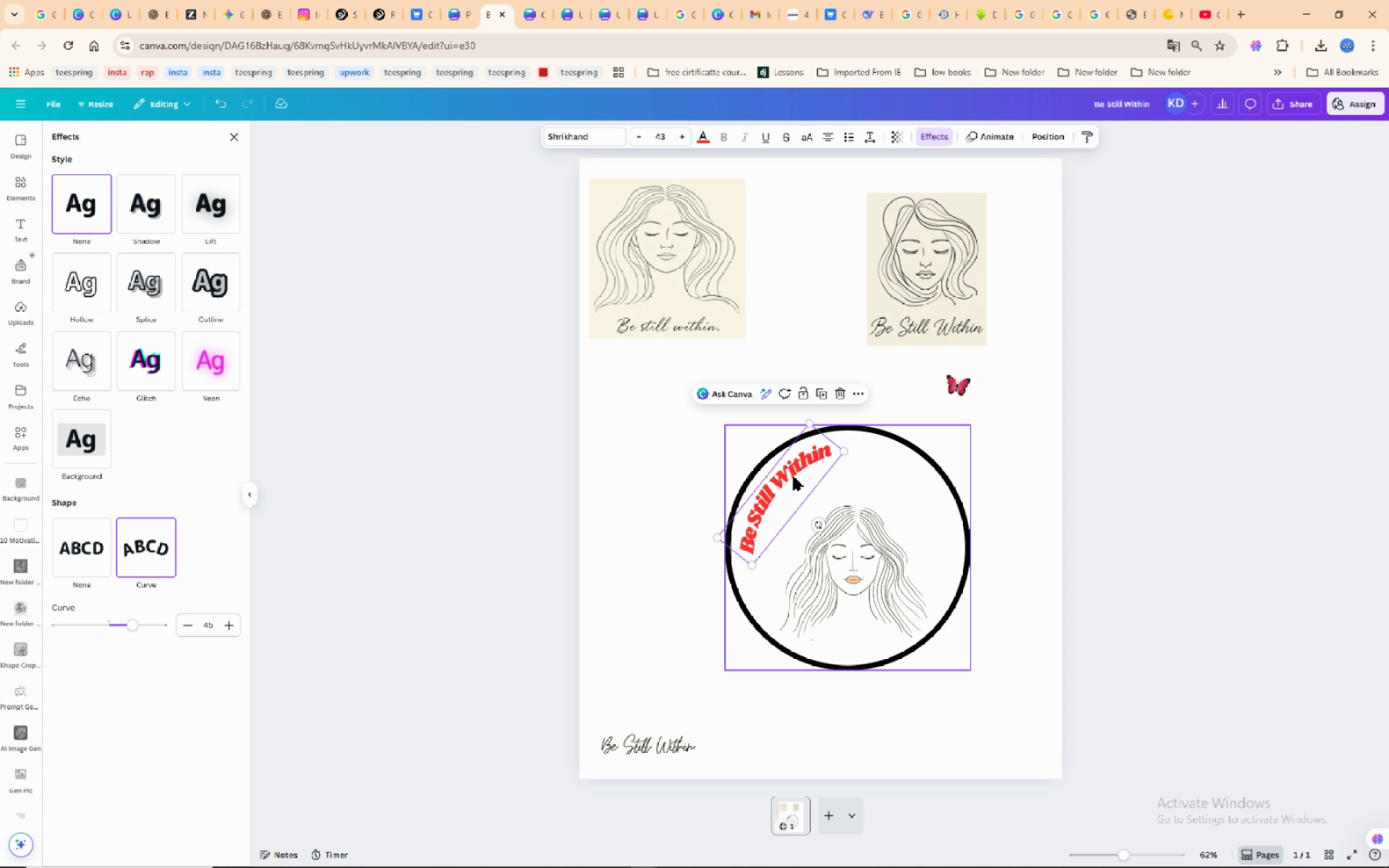 
left_click_drag(start_coordinate=[792, 477], to_coordinate=[787, 471])
 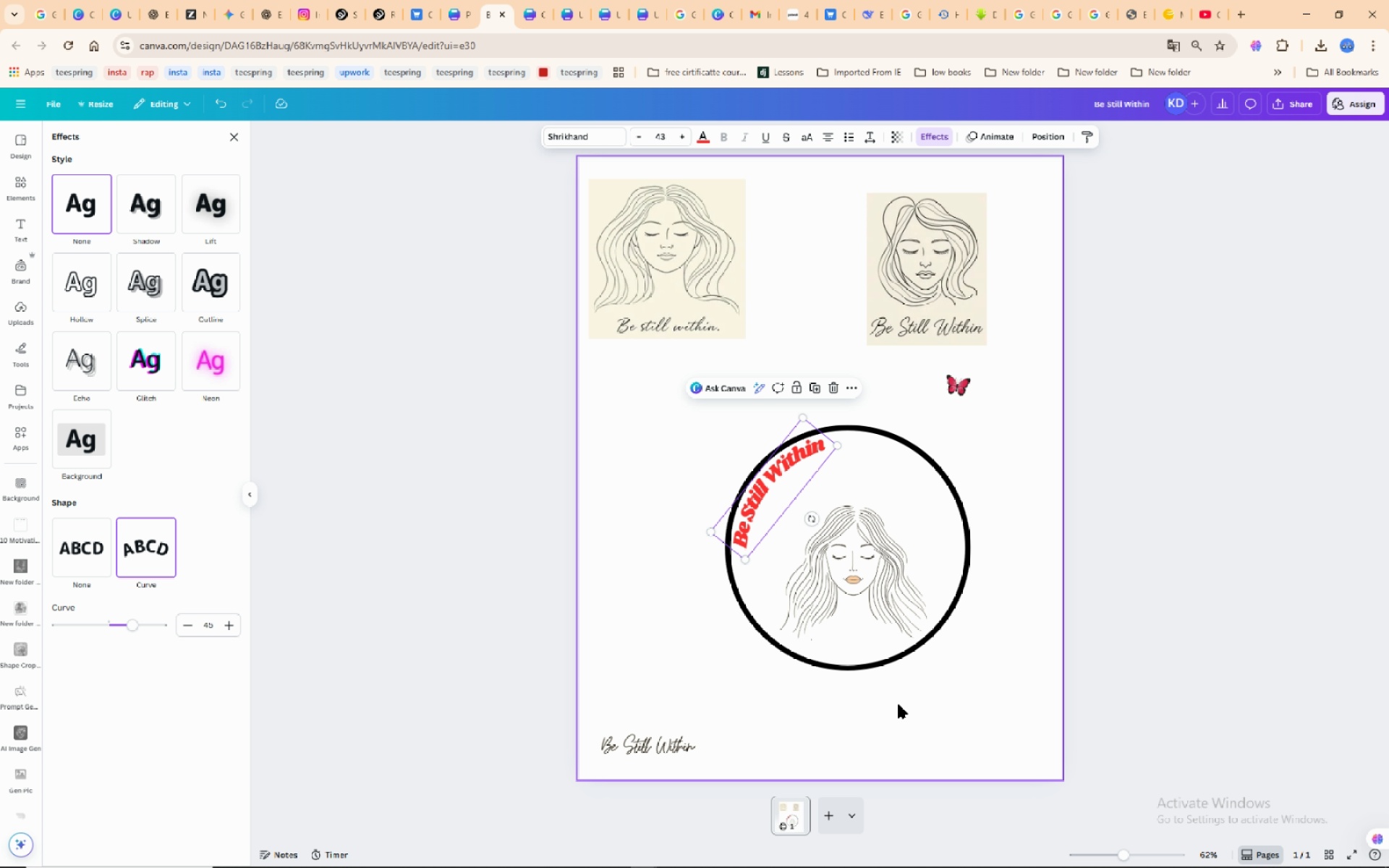 
left_click([899, 705])
 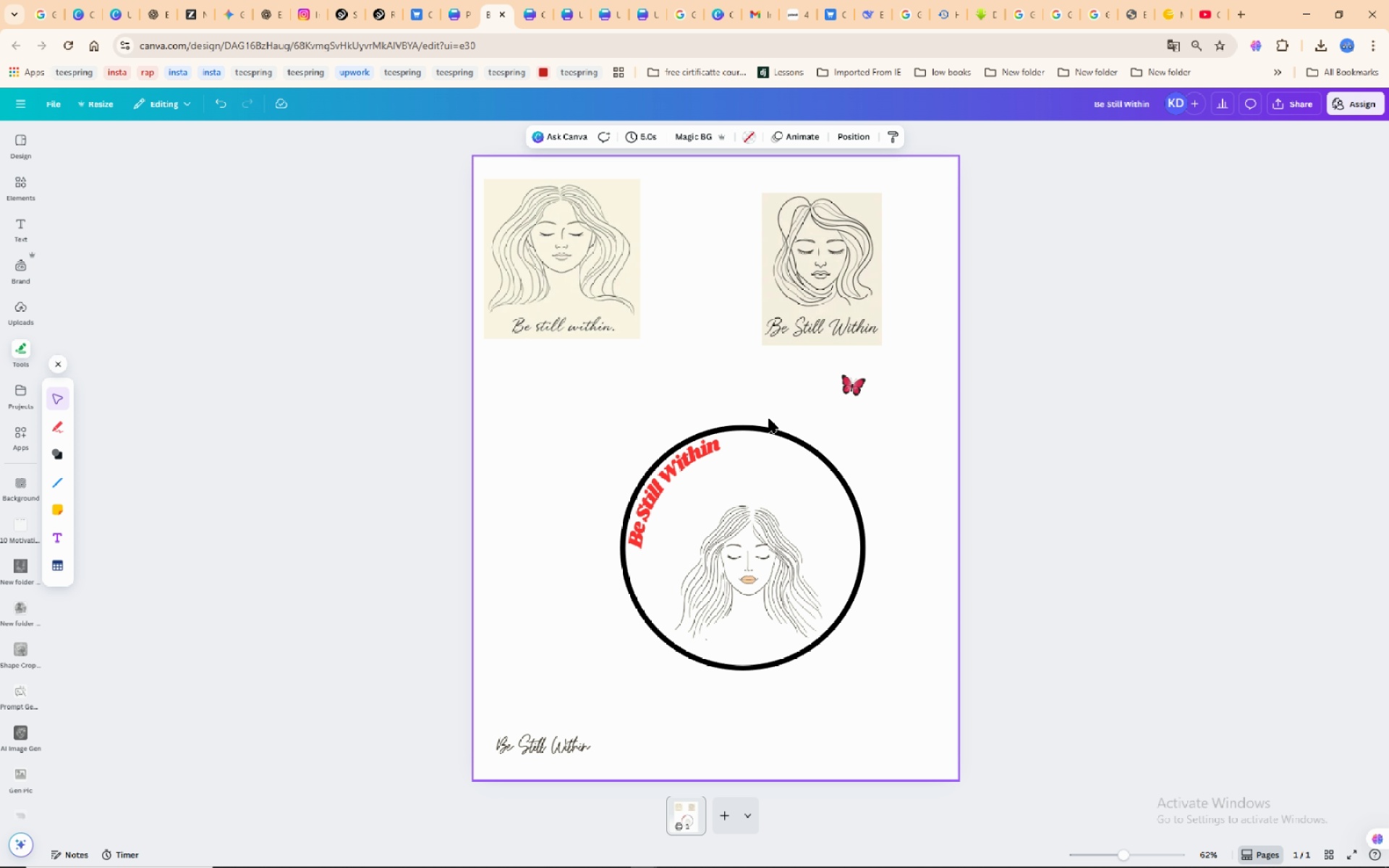 
left_click([752, 558])
 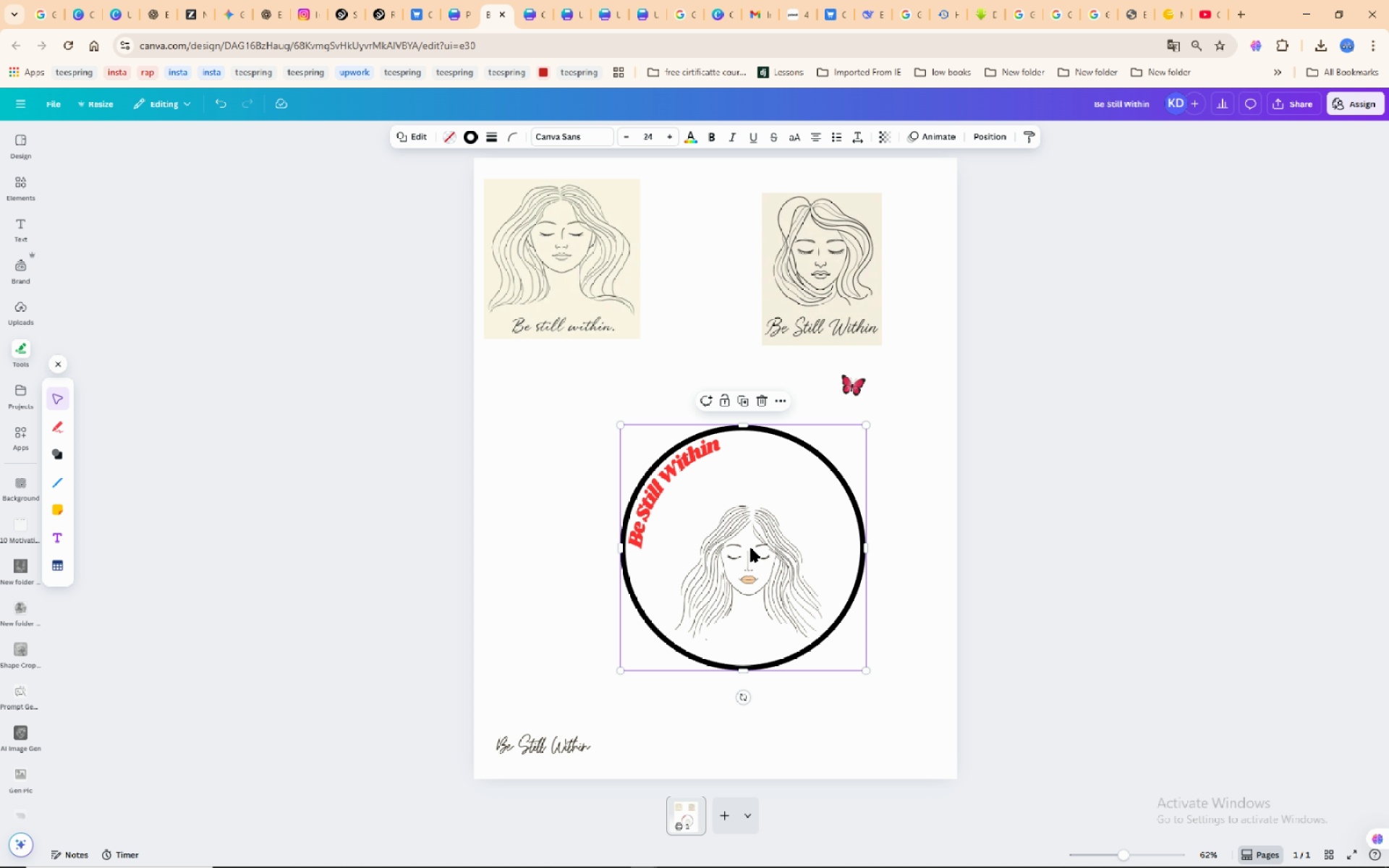 
left_click([754, 538])
 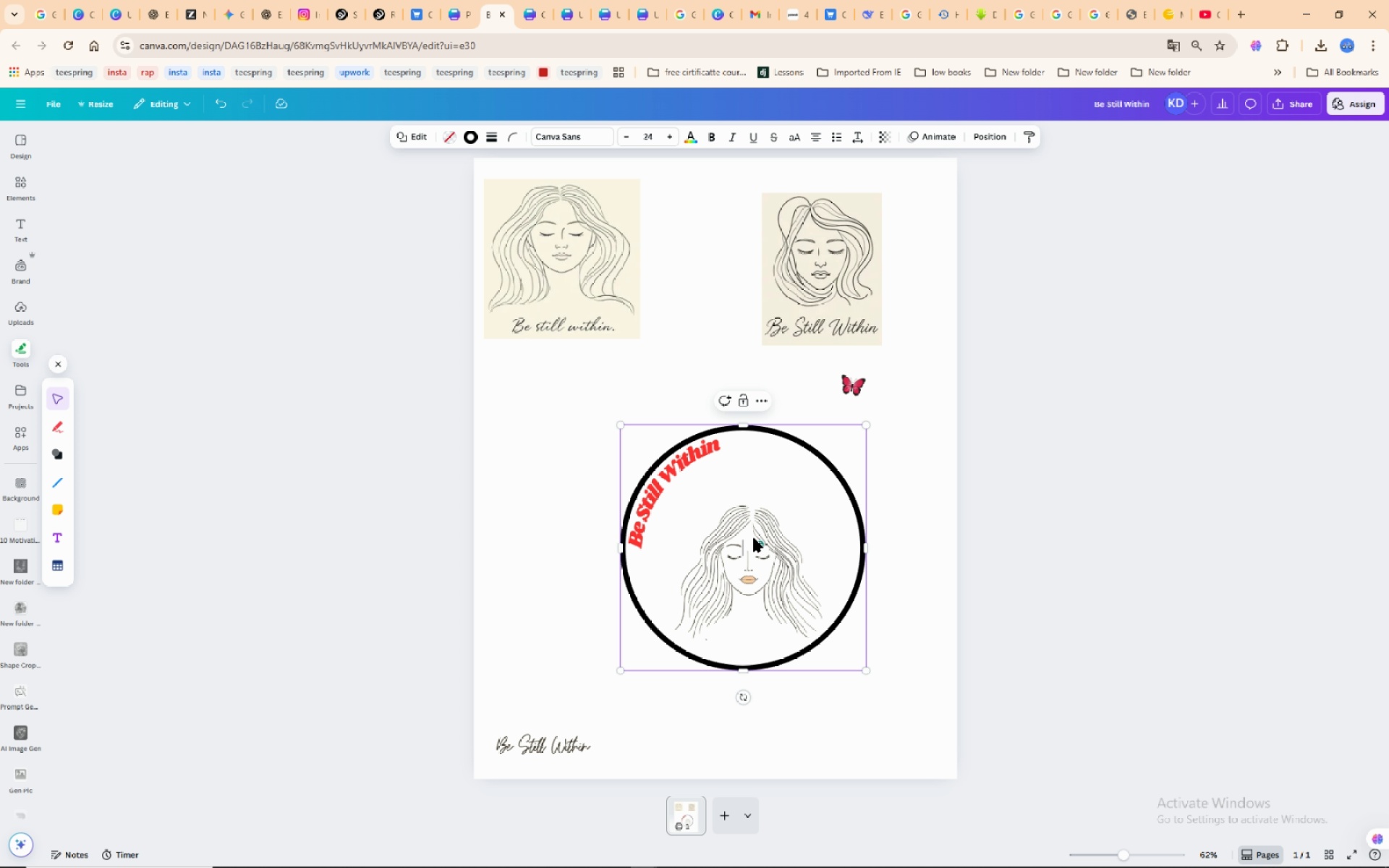 
right_click([754, 538])
 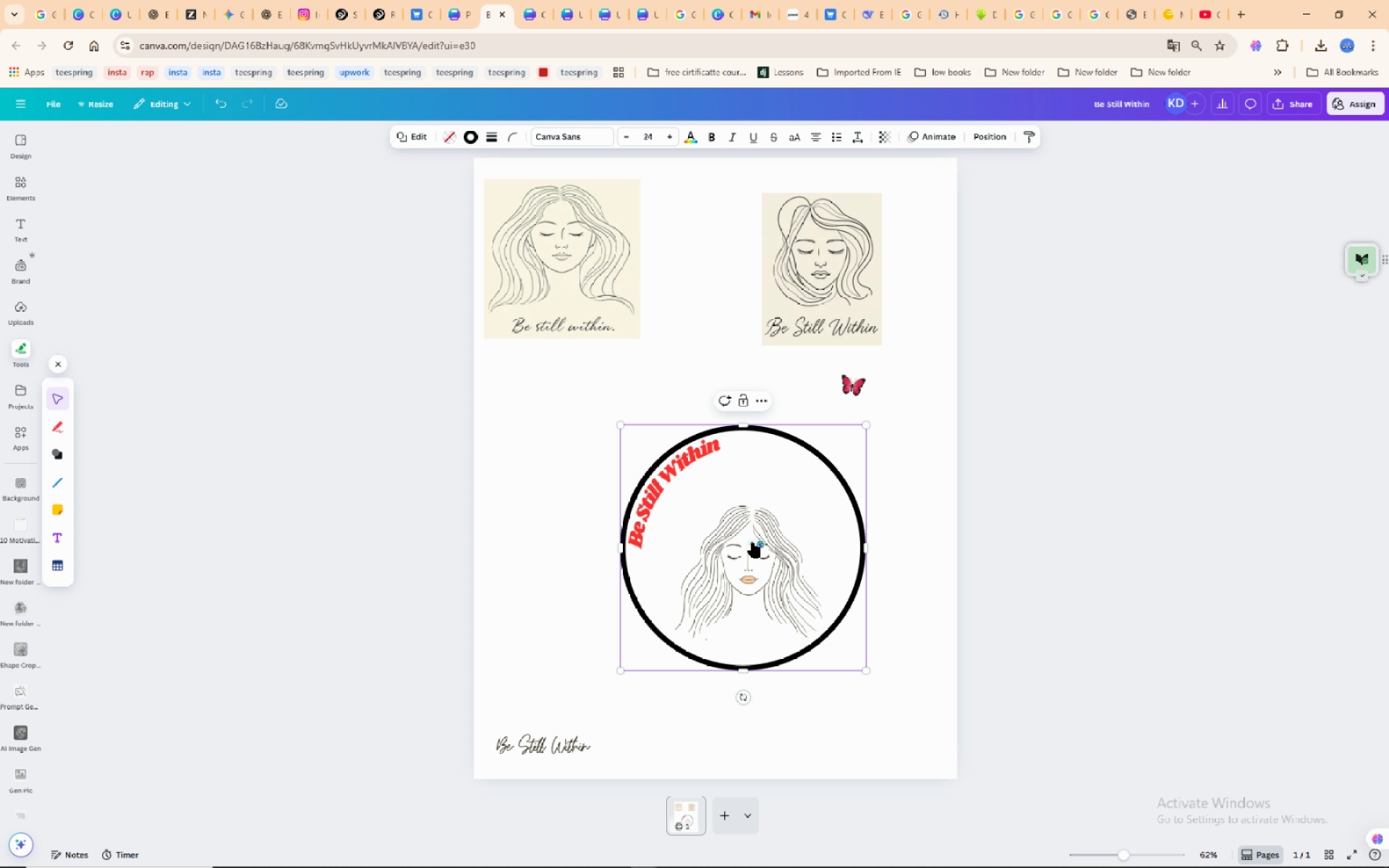 
left_click([753, 542])
 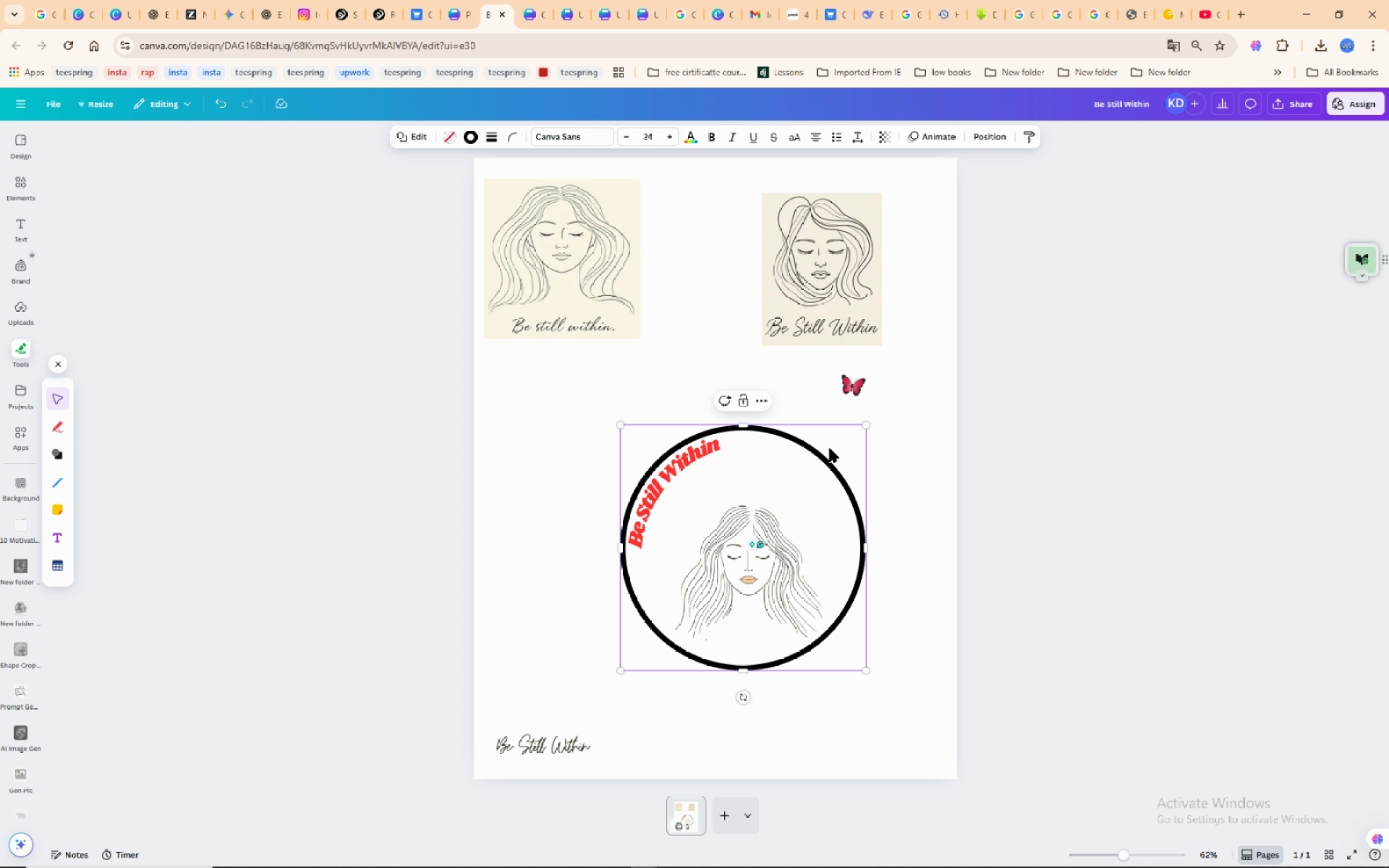 
left_click([814, 451])
 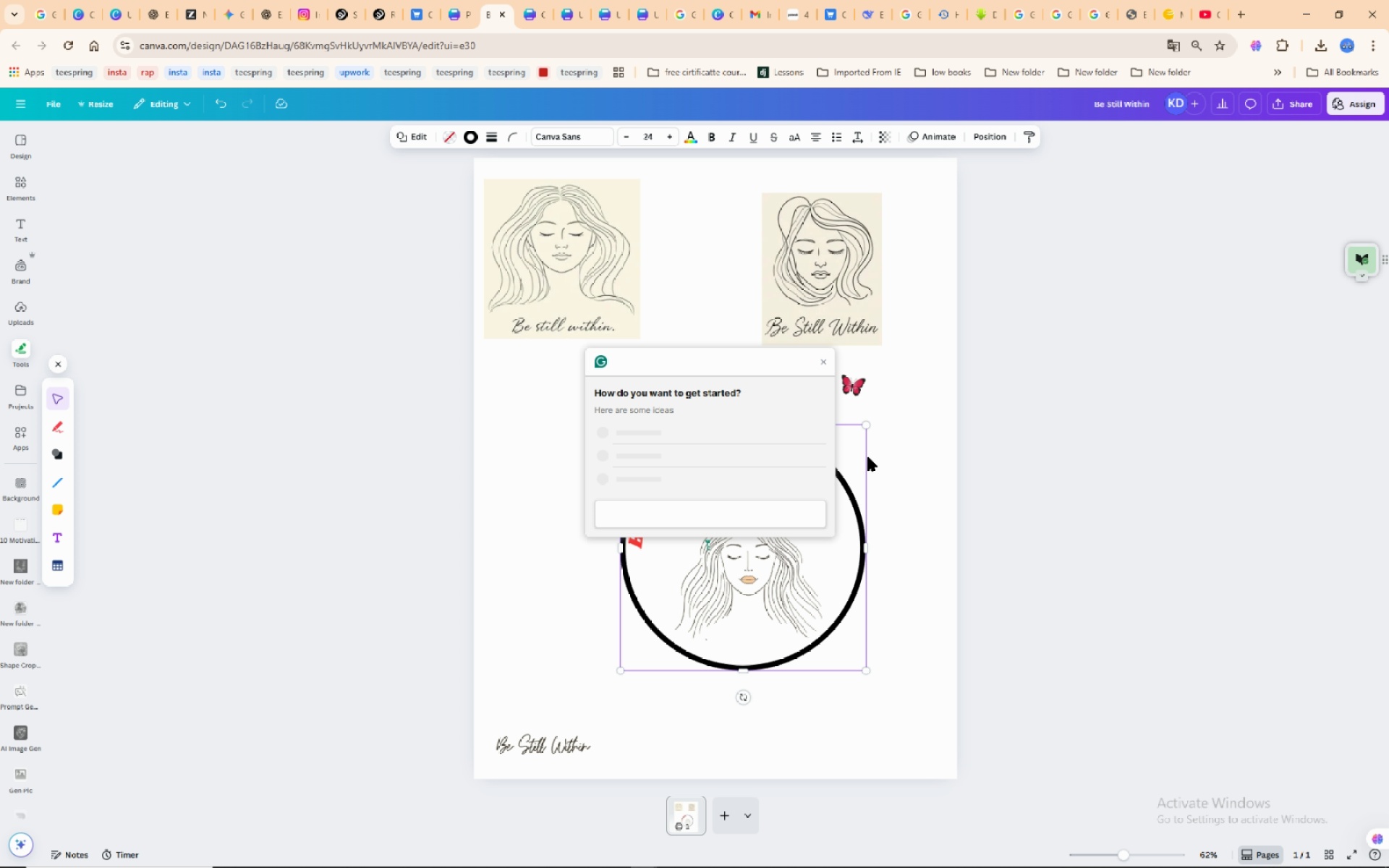 
left_click([869, 457])
 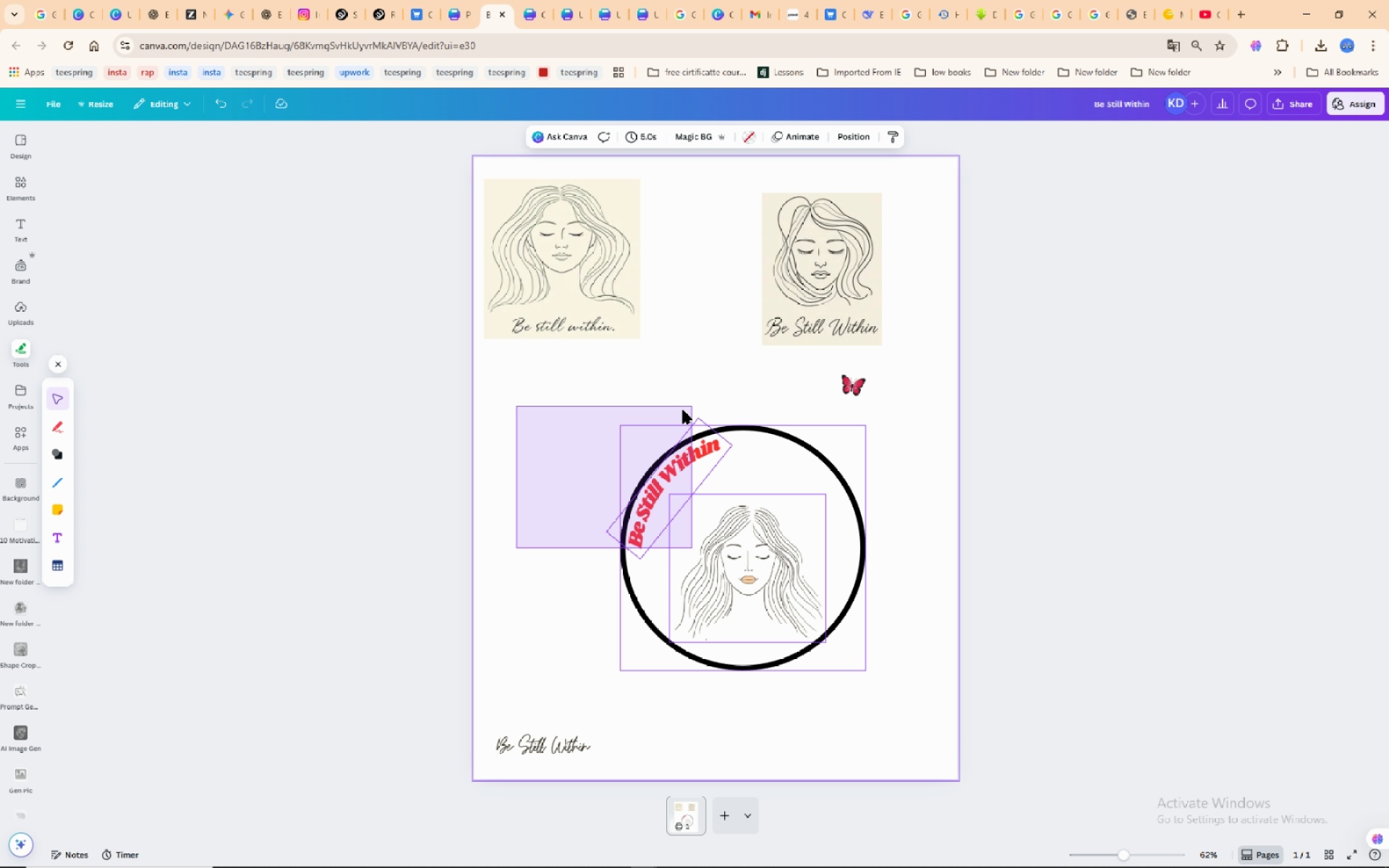 
left_click([534, 449])
 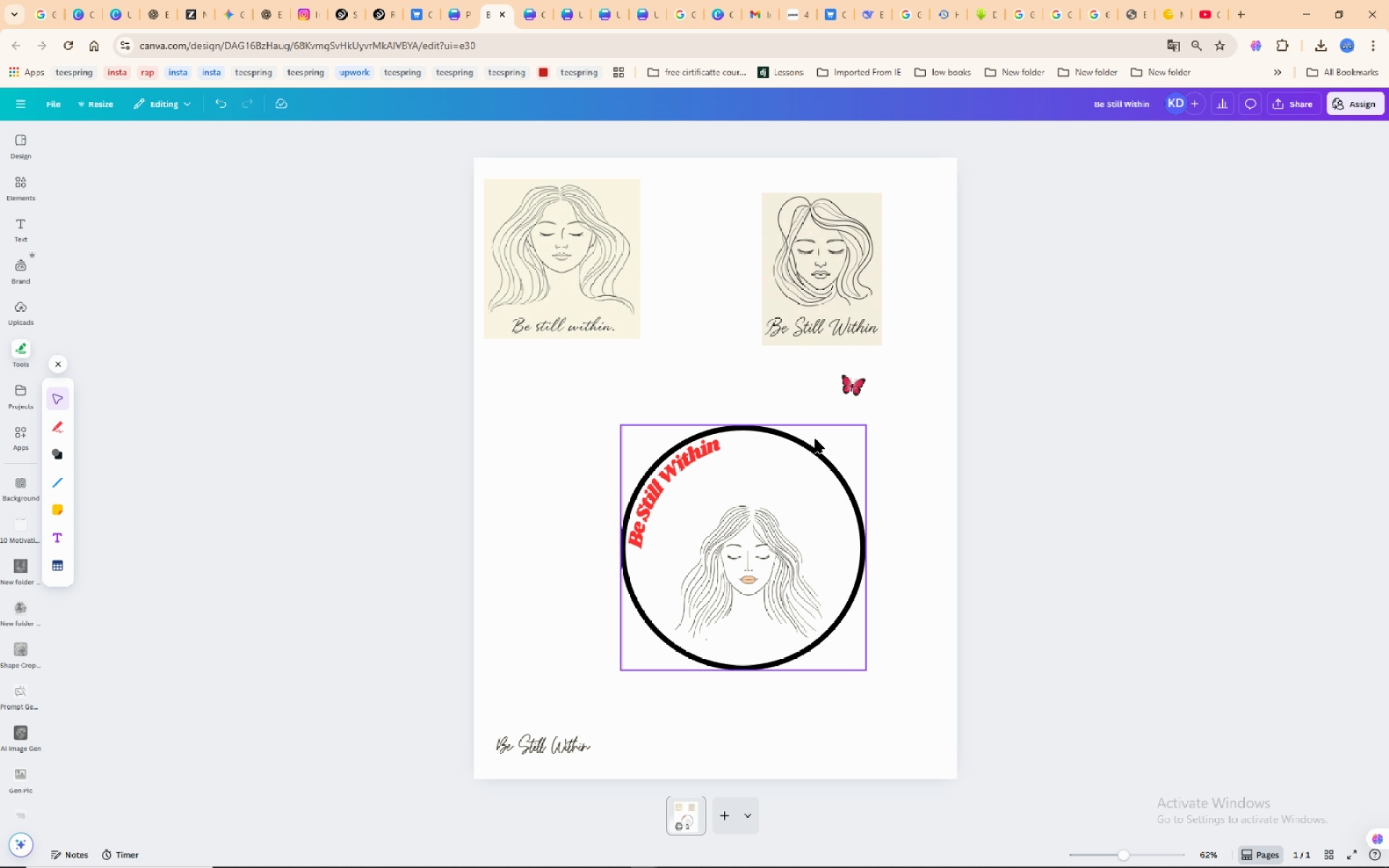 
left_click([815, 439])
 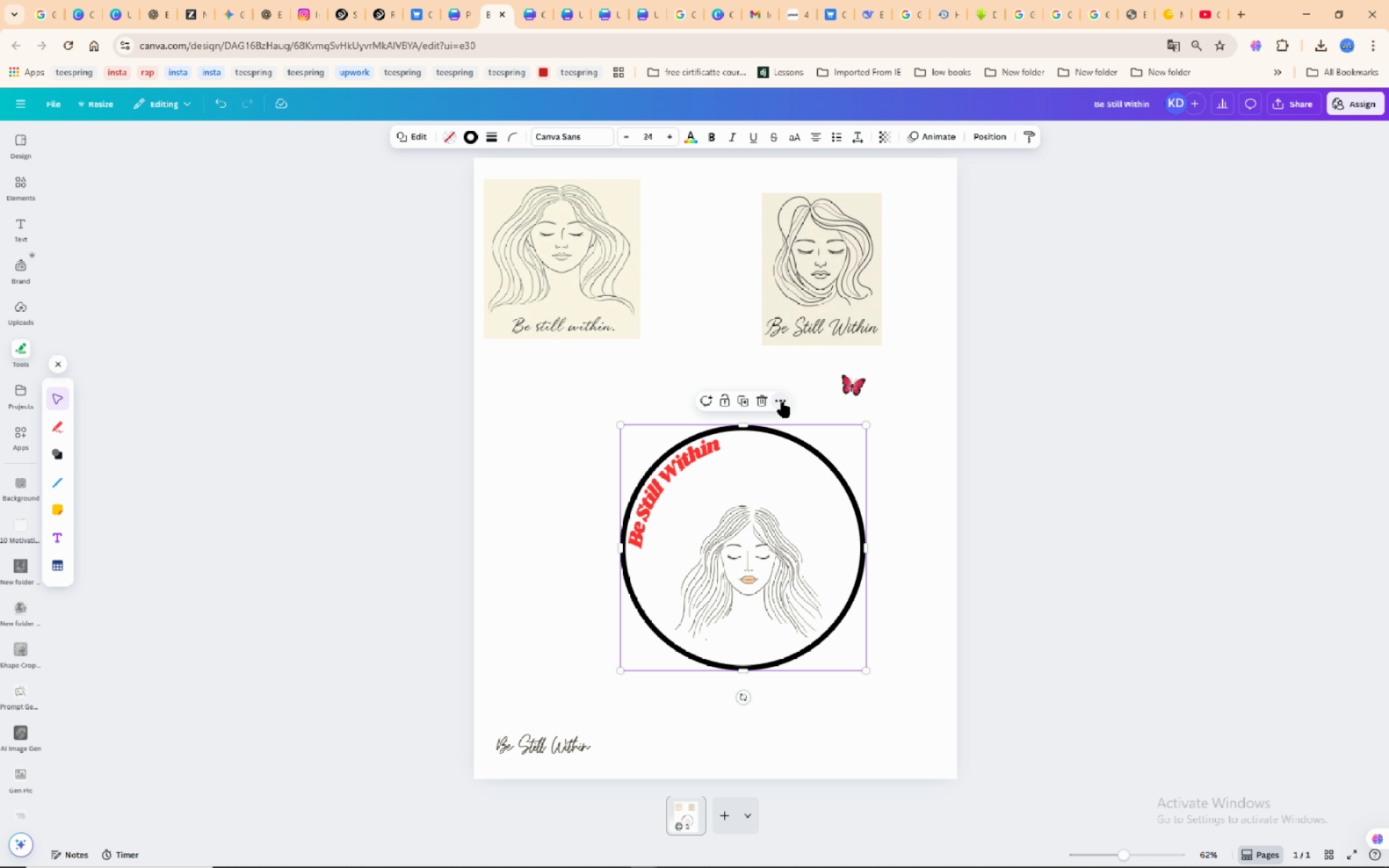 
left_click([783, 402])
 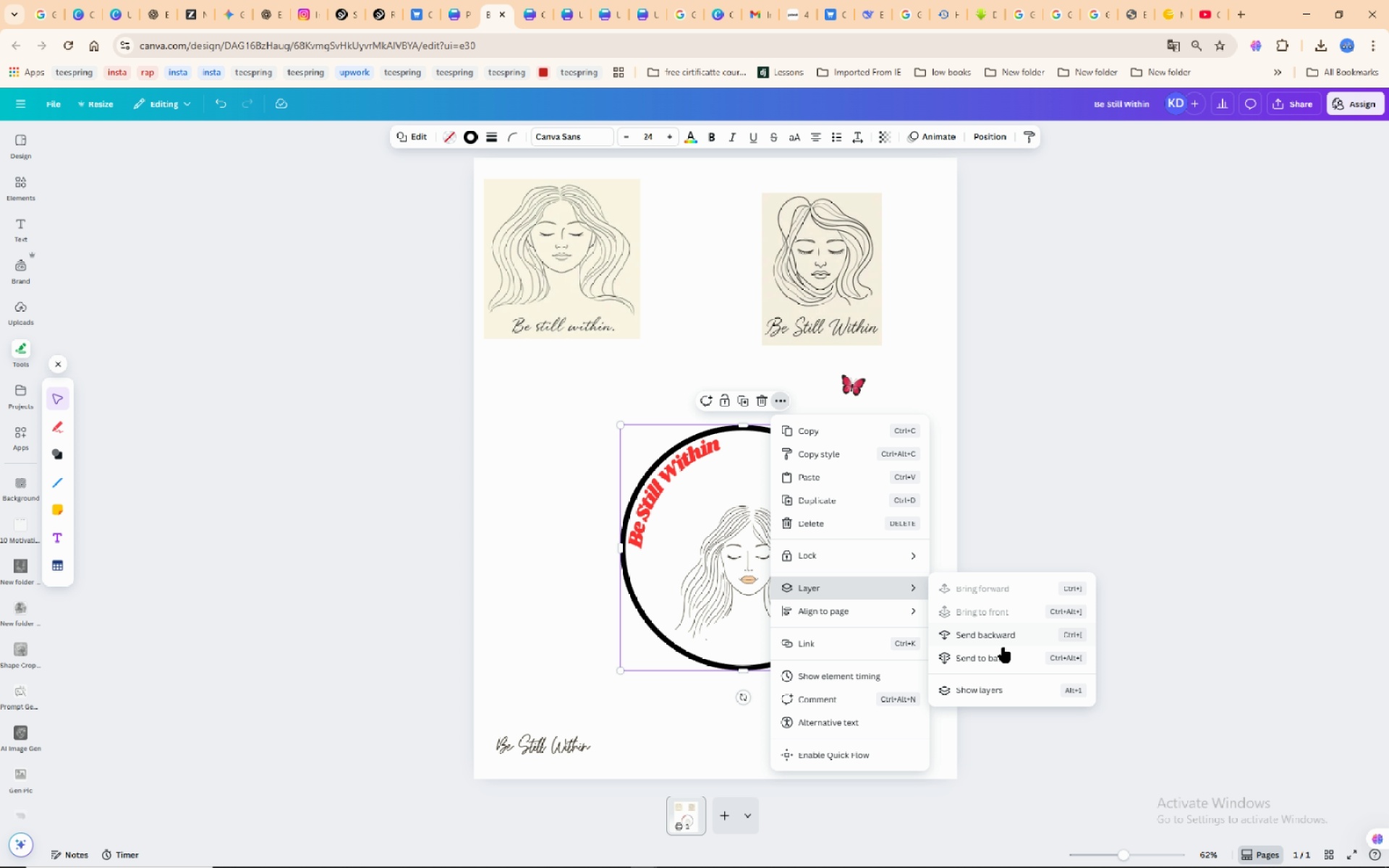 
left_click([1002, 664])
 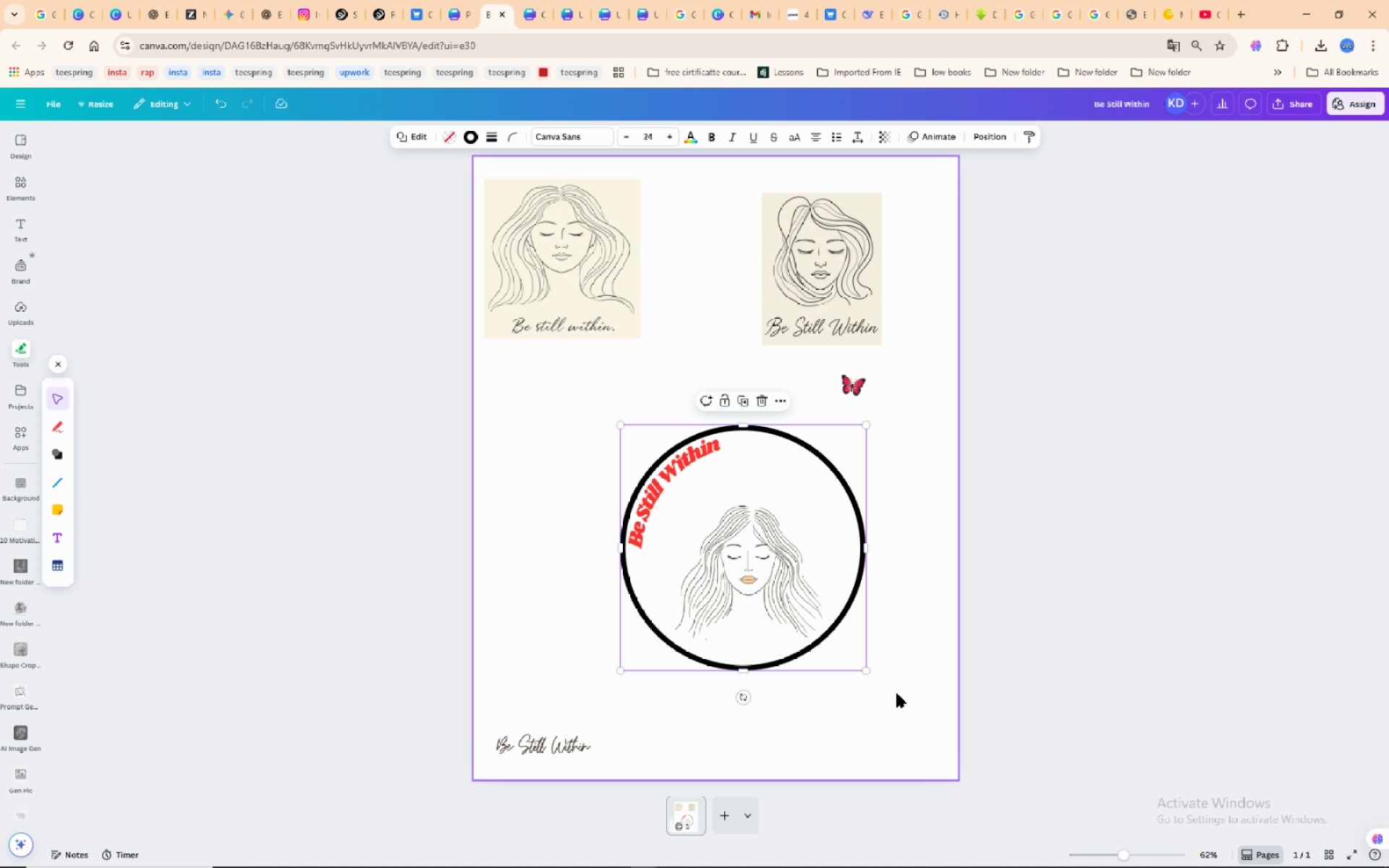 
left_click([897, 694])
 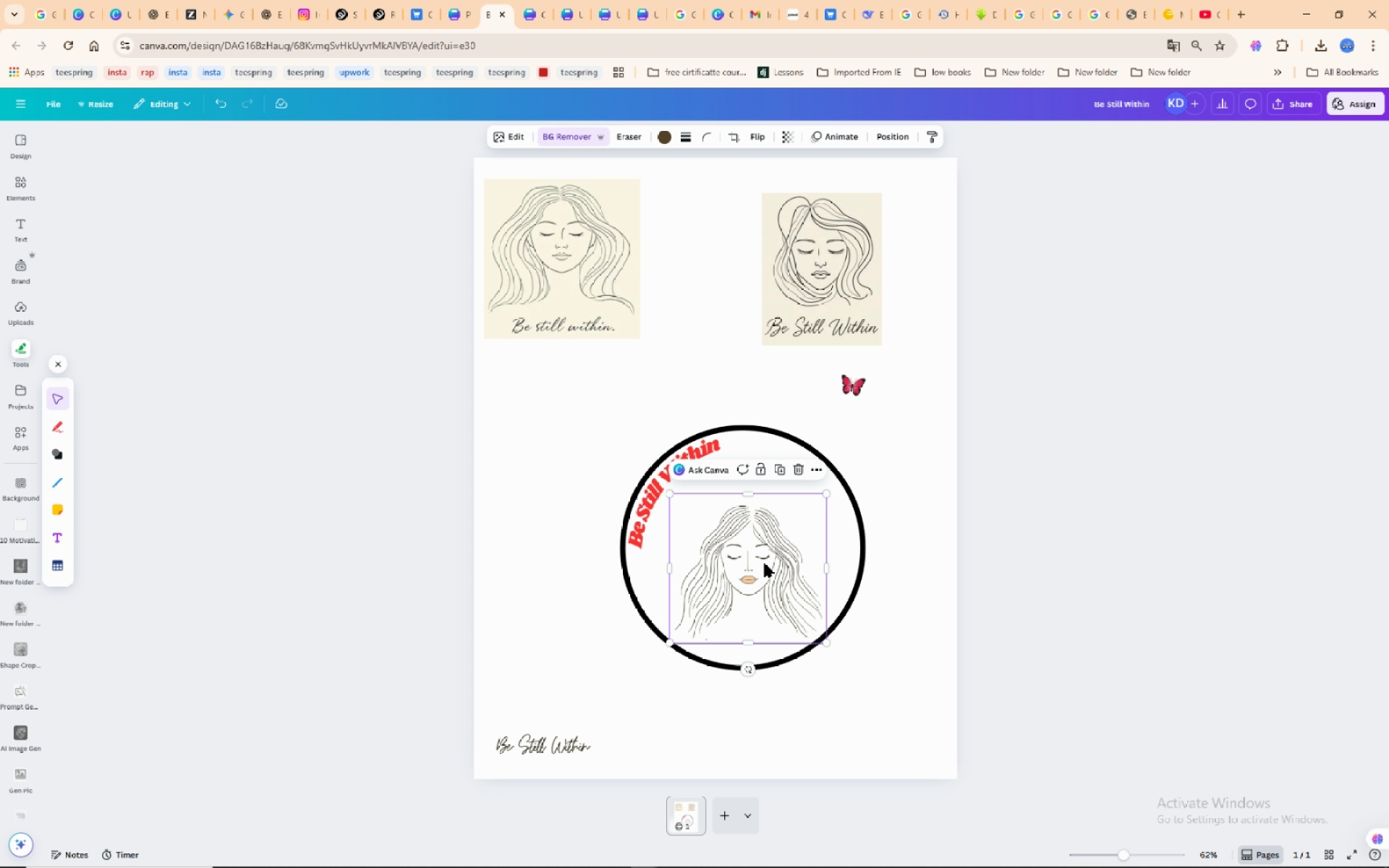 
left_click([765, 563])
 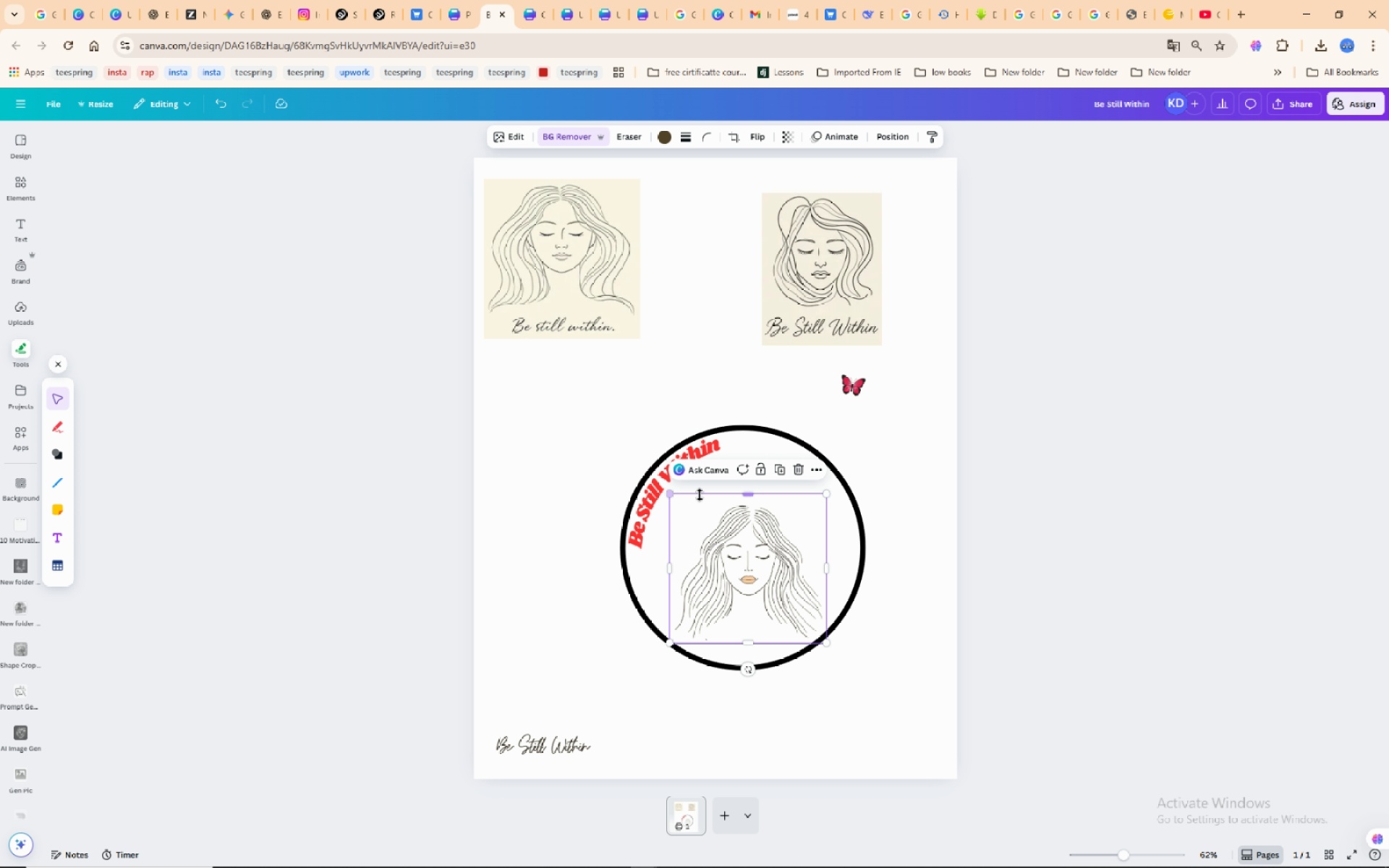 
wait(5.42)
 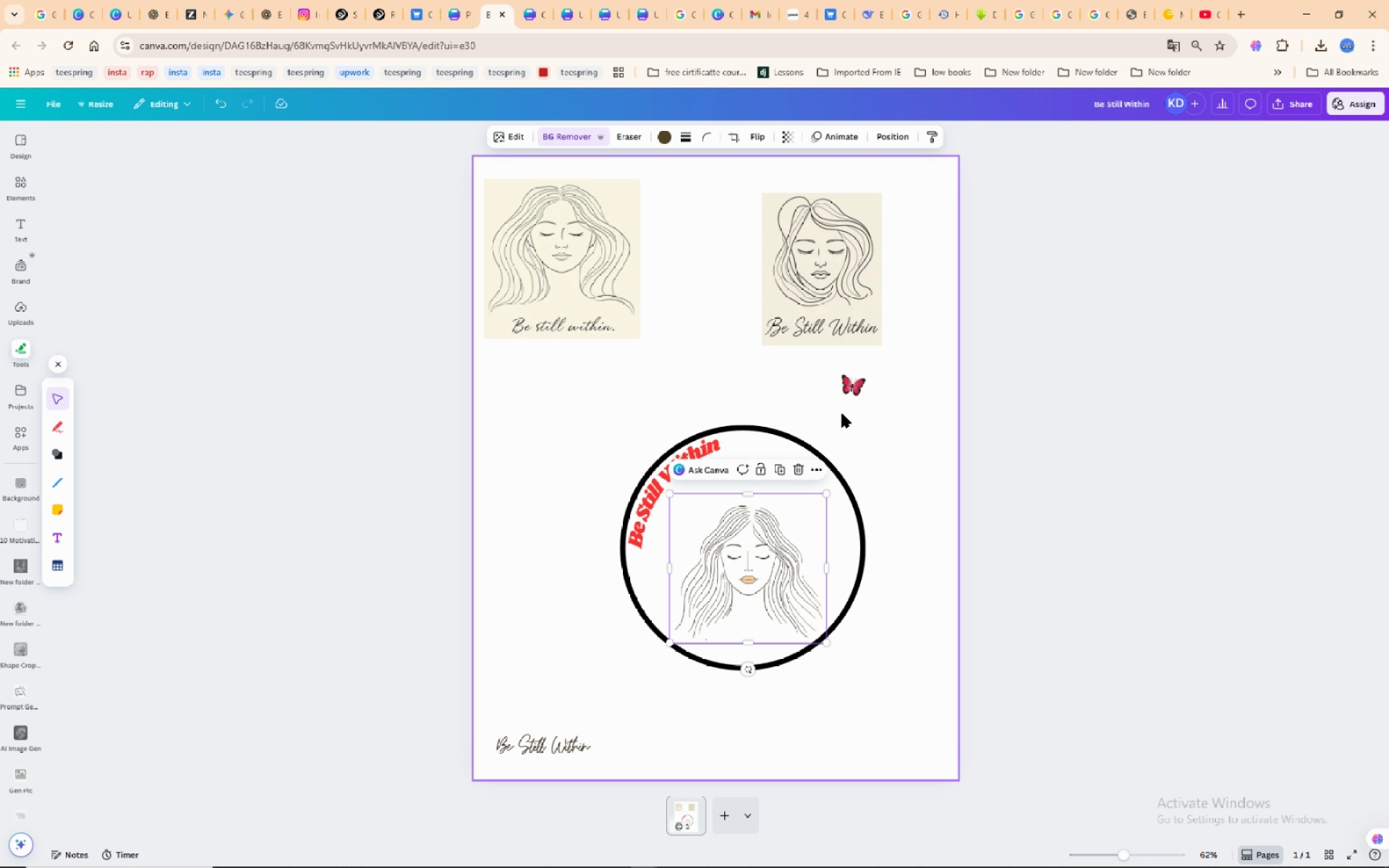 
left_click_drag(start_coordinate=[829, 493], to_coordinate=[843, 460])
 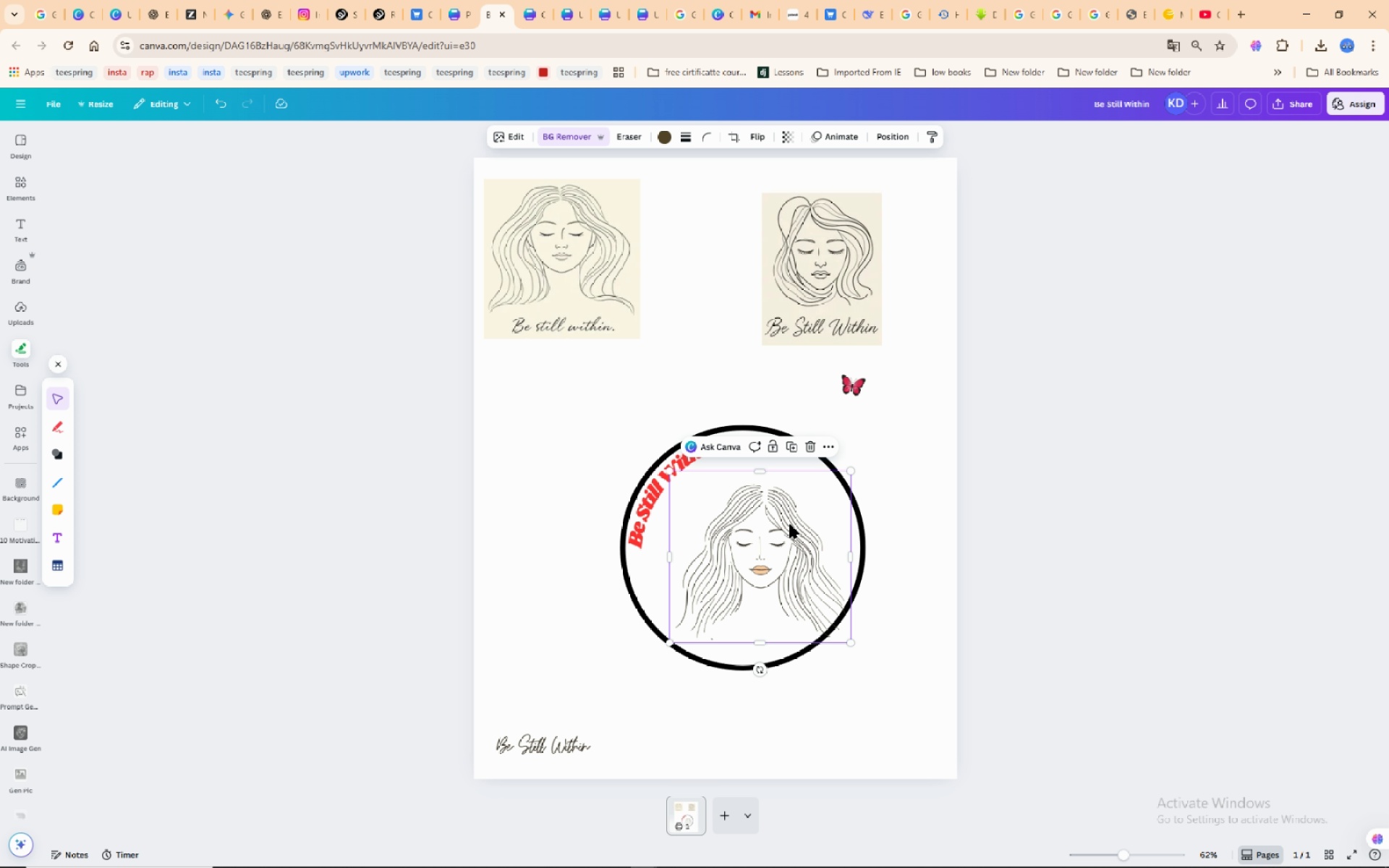 
left_click_drag(start_coordinate=[789, 527], to_coordinate=[765, 506])
 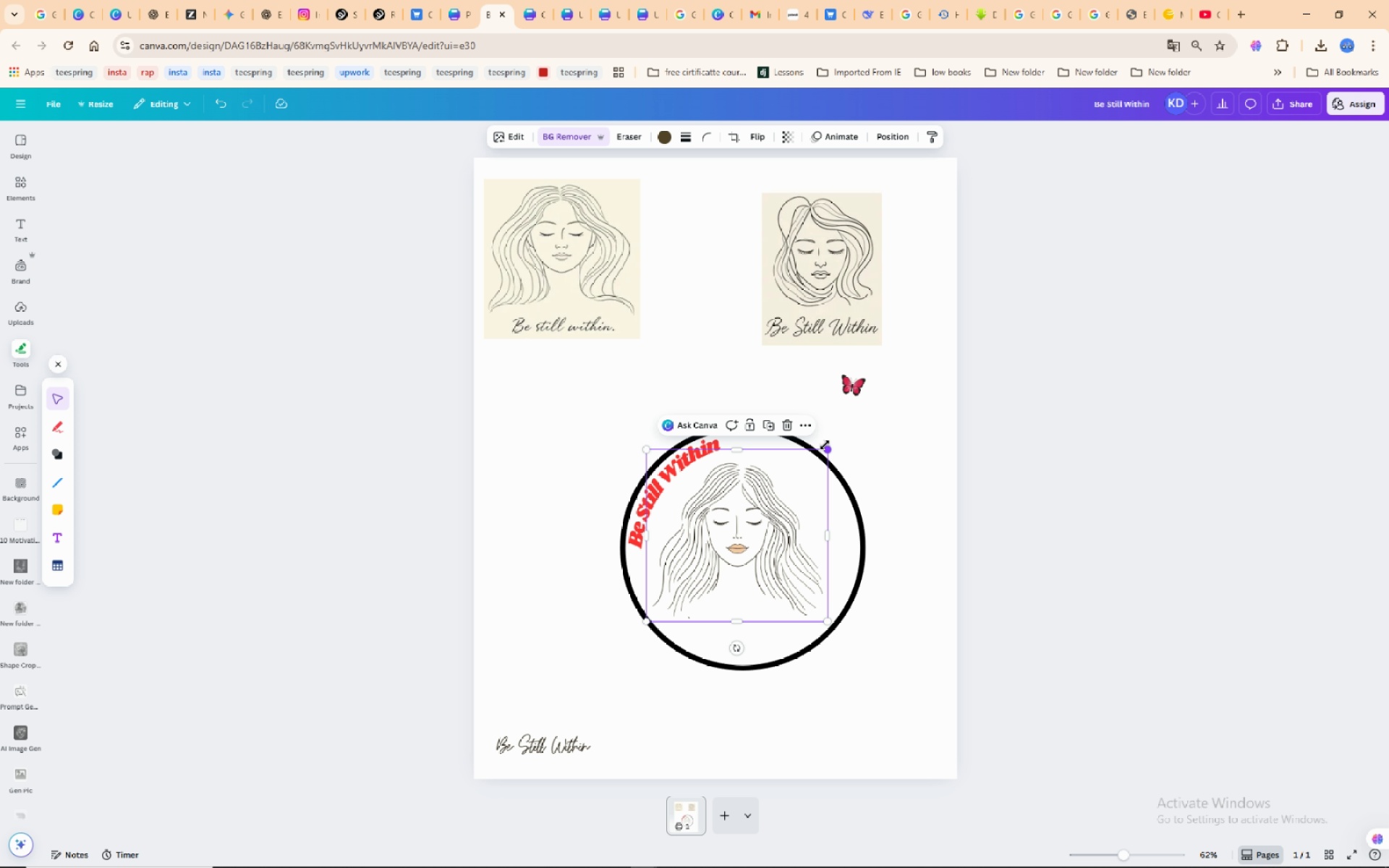 
left_click_drag(start_coordinate=[827, 451], to_coordinate=[838, 433])
 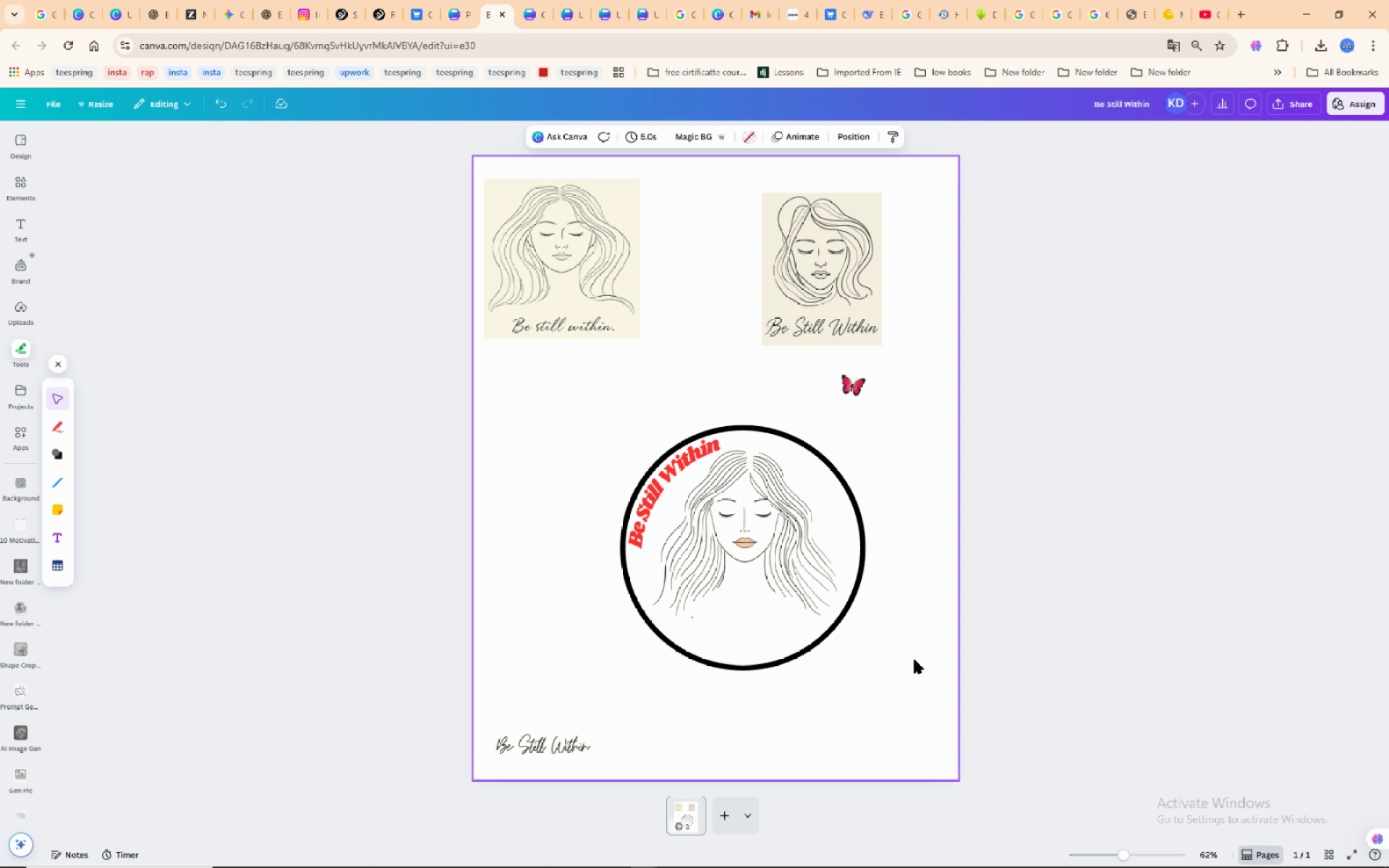 
left_click([914, 660])
 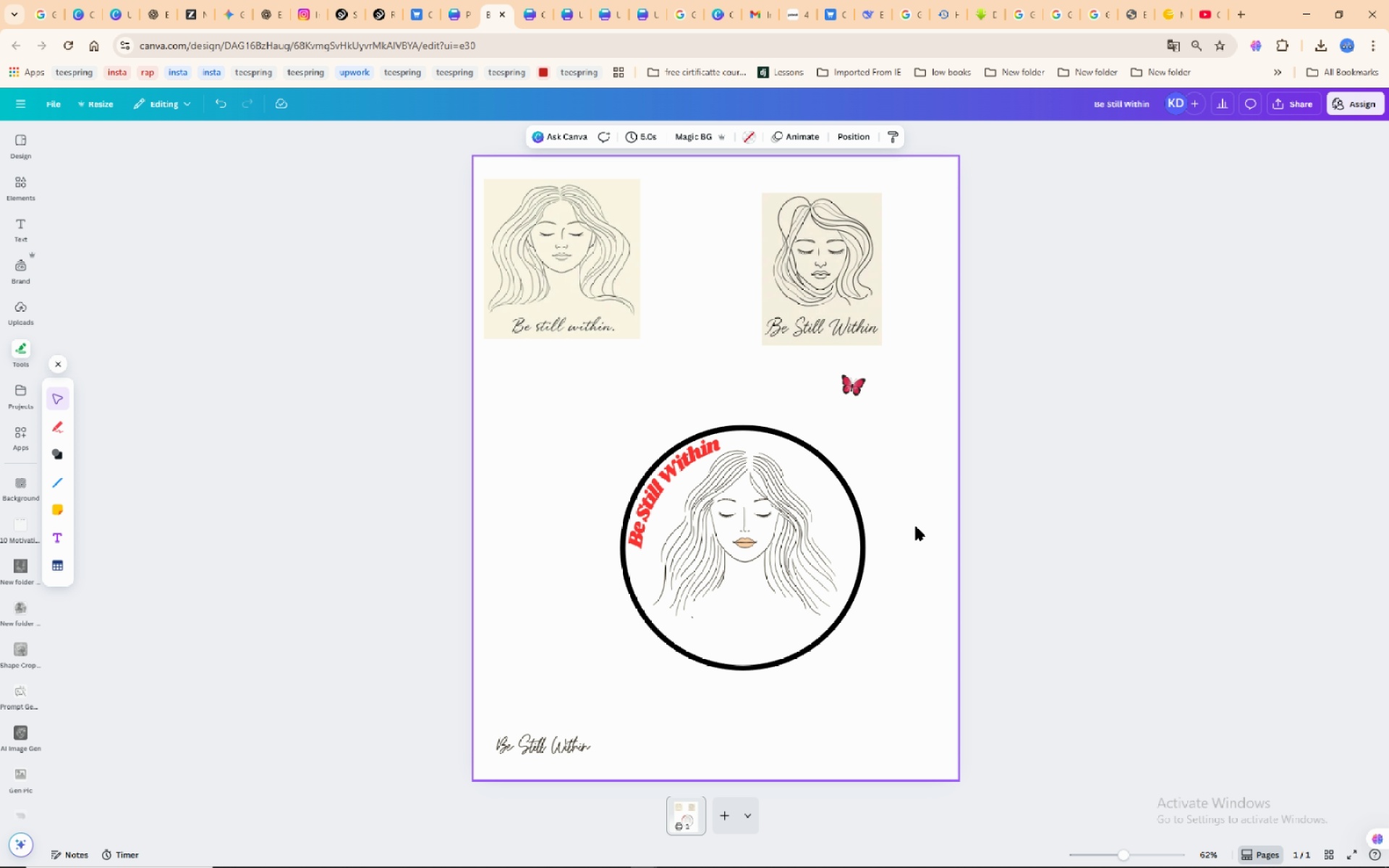 
mouse_move([669, 462])
 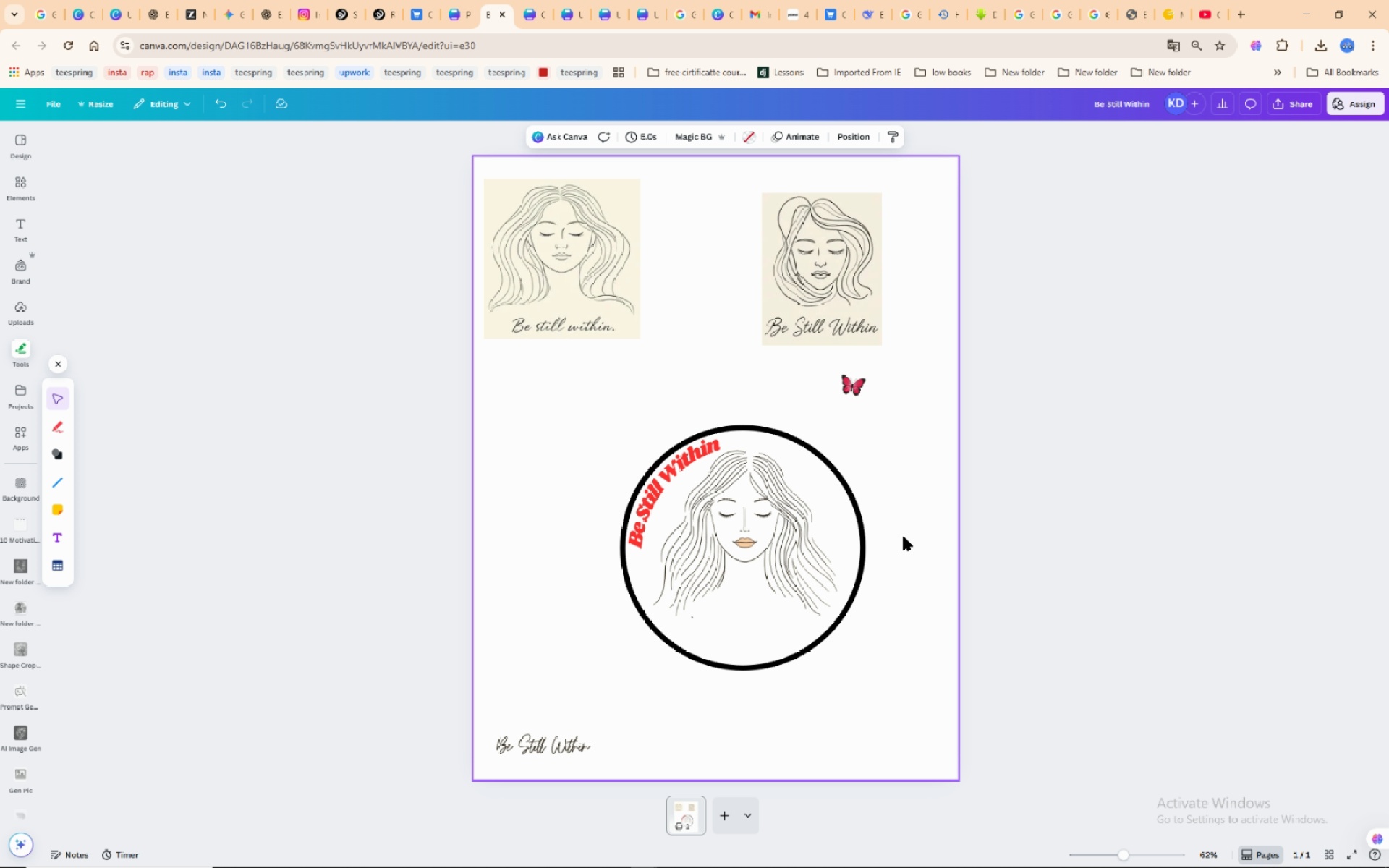 
left_click([903, 536])
 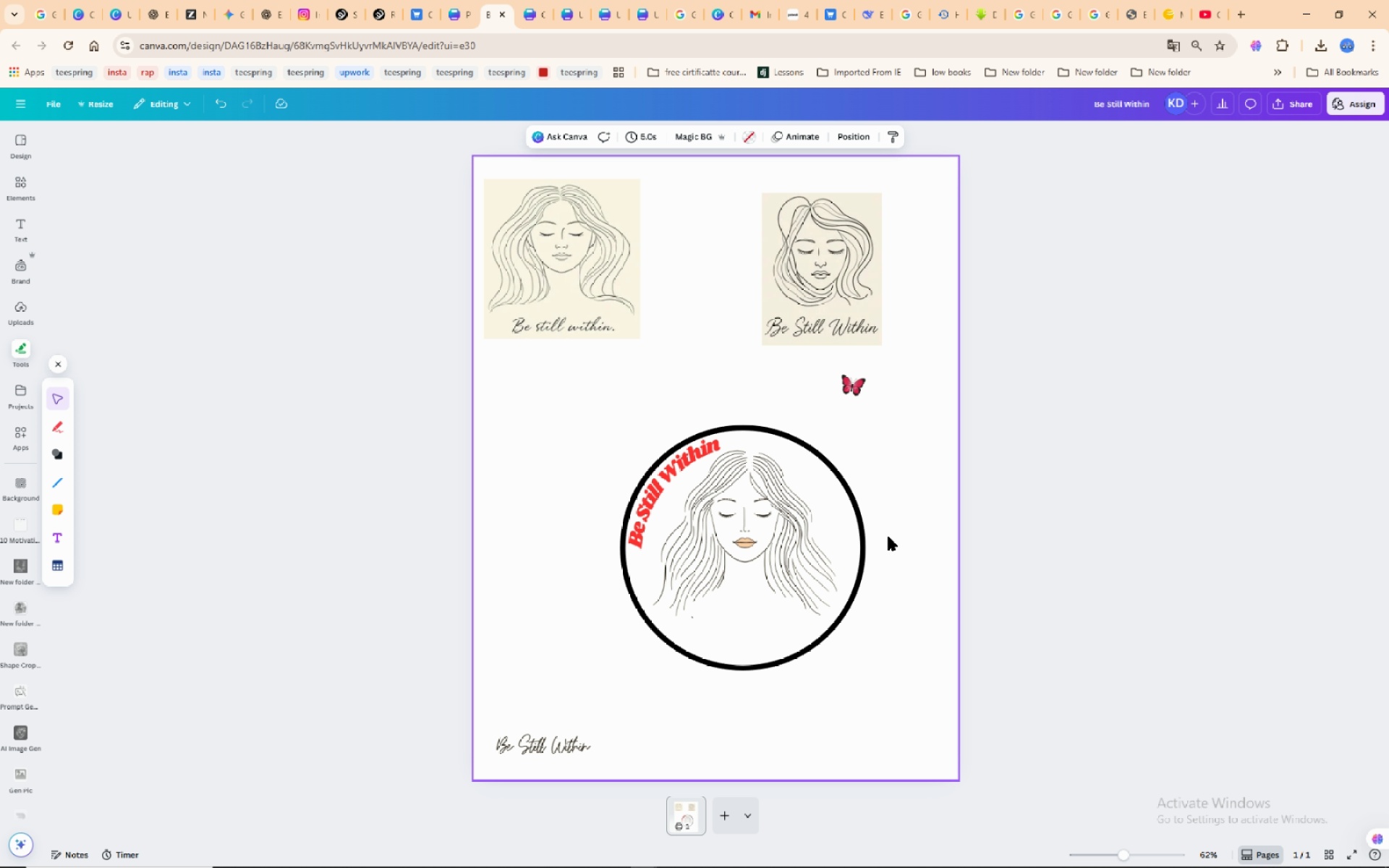 
wait(5.54)
 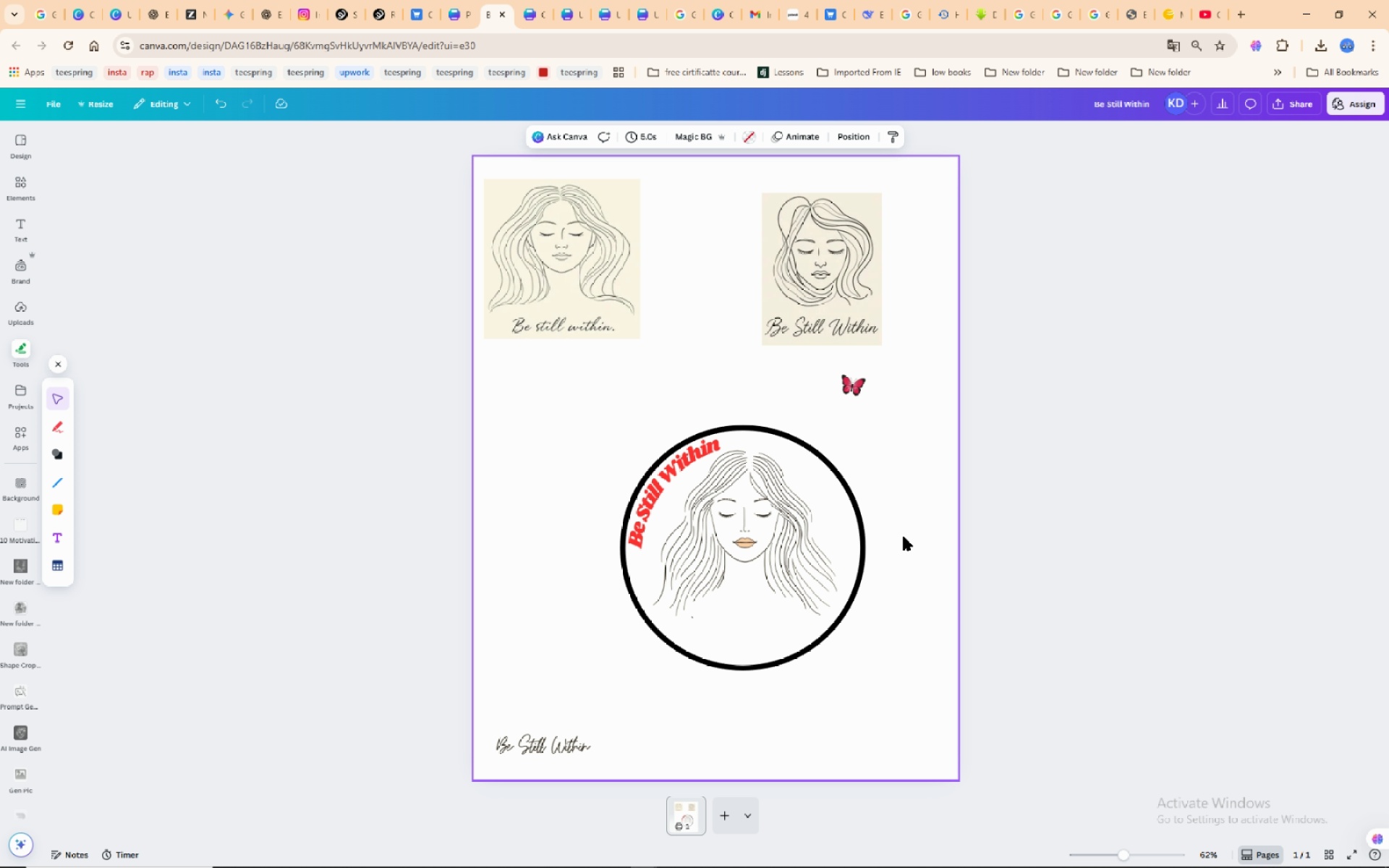 
left_click([670, 459])
 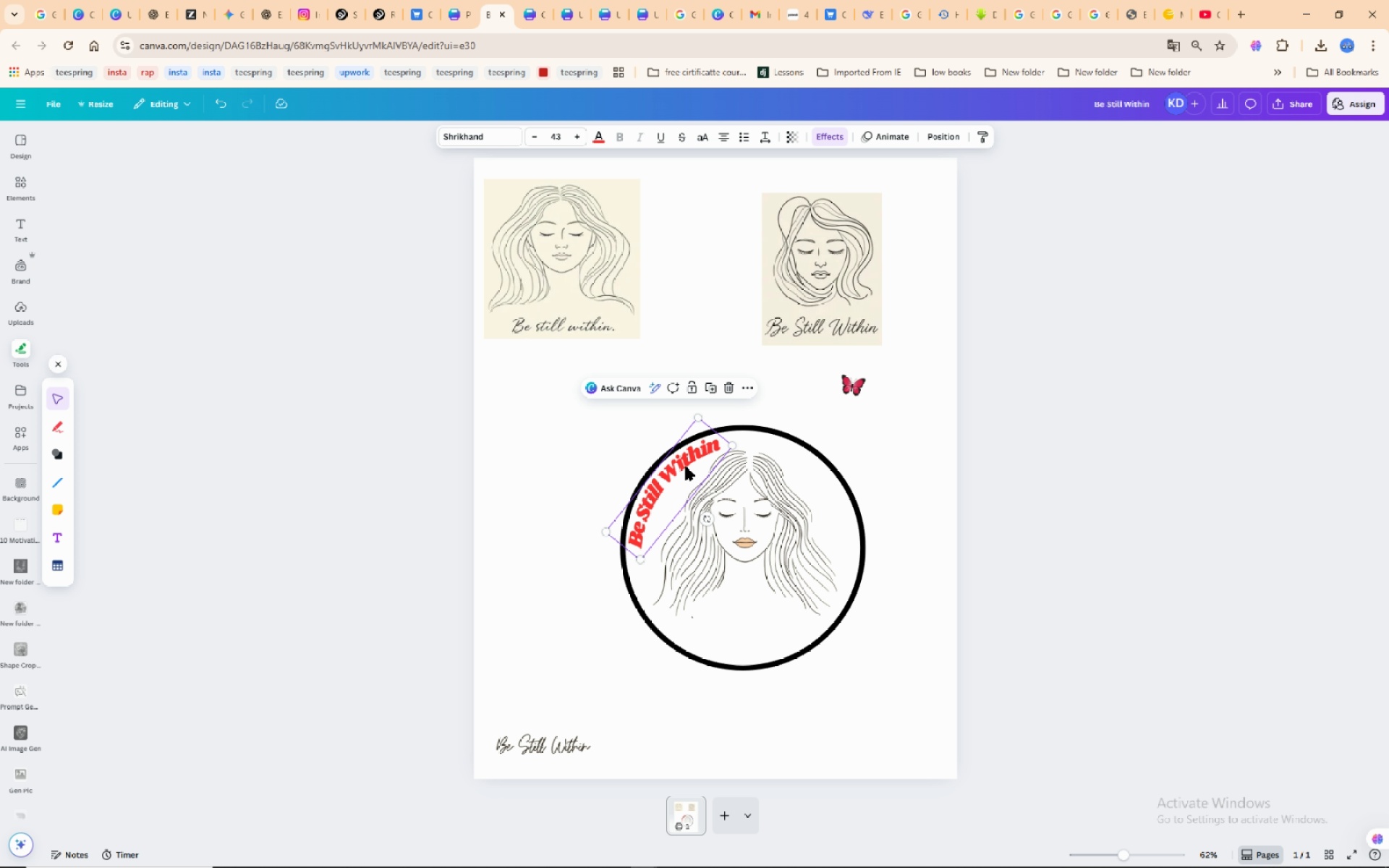 
left_click_drag(start_coordinate=[685, 466], to_coordinate=[564, 467])
 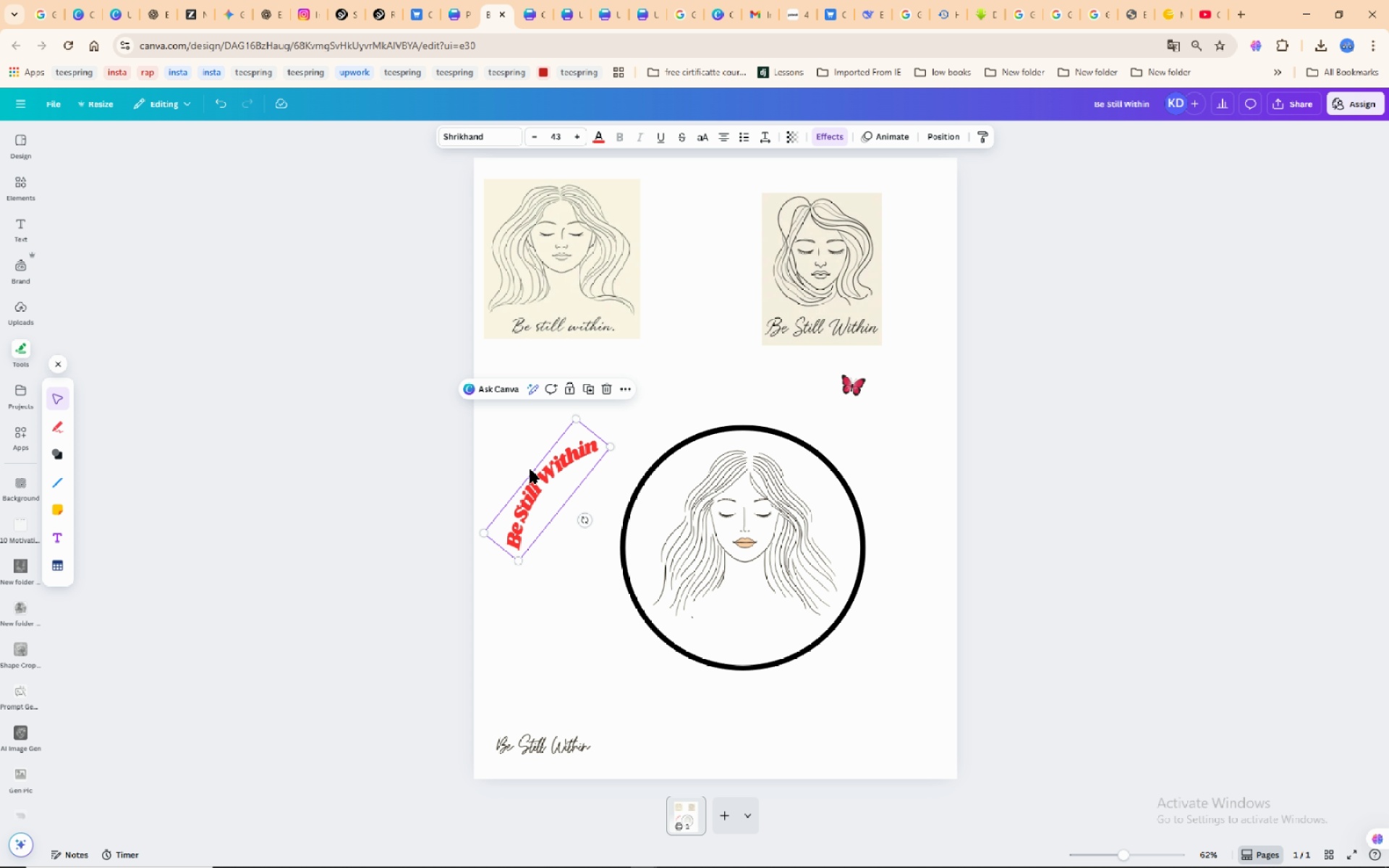 
wait(5.42)
 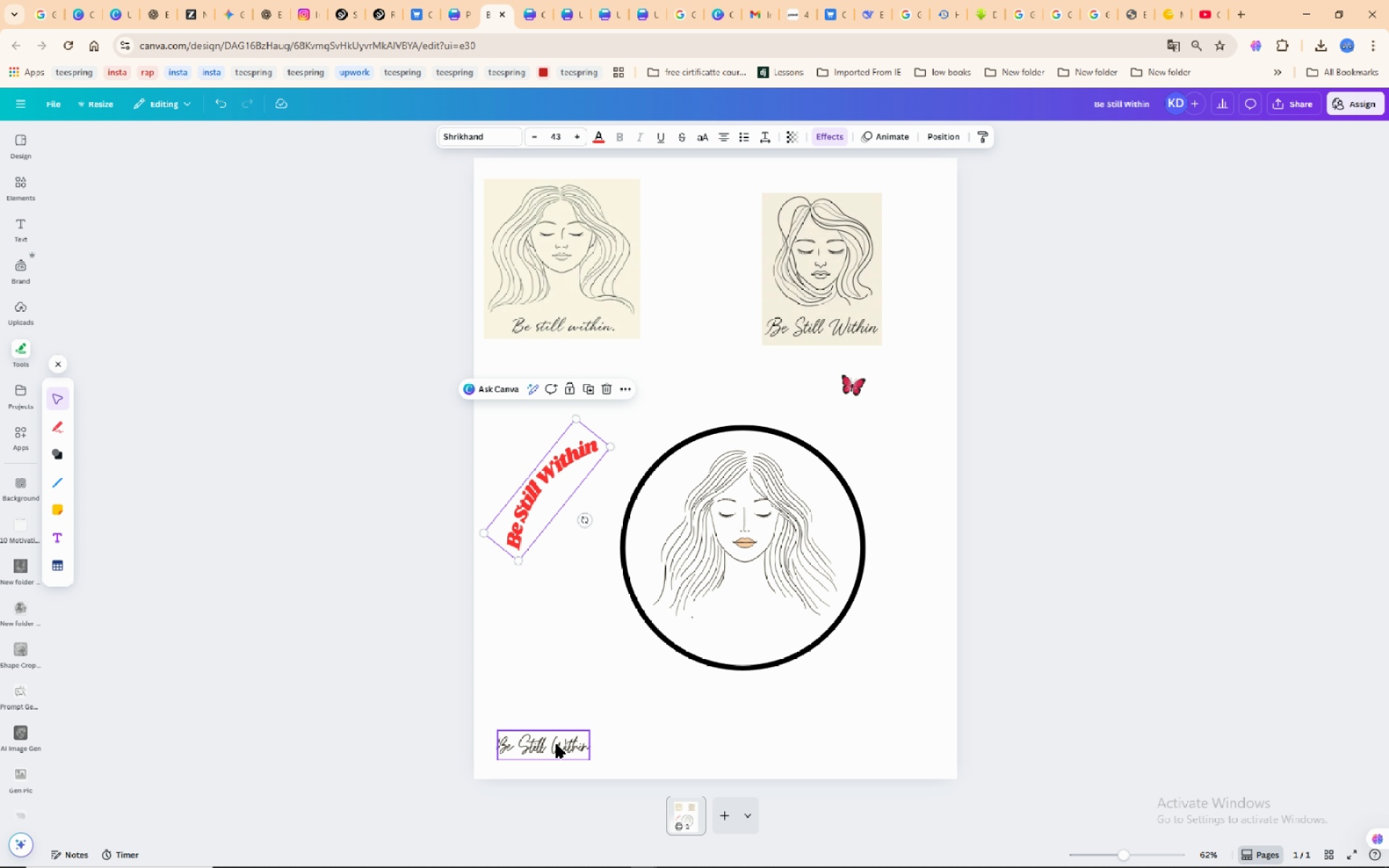 
left_click([552, 745])
 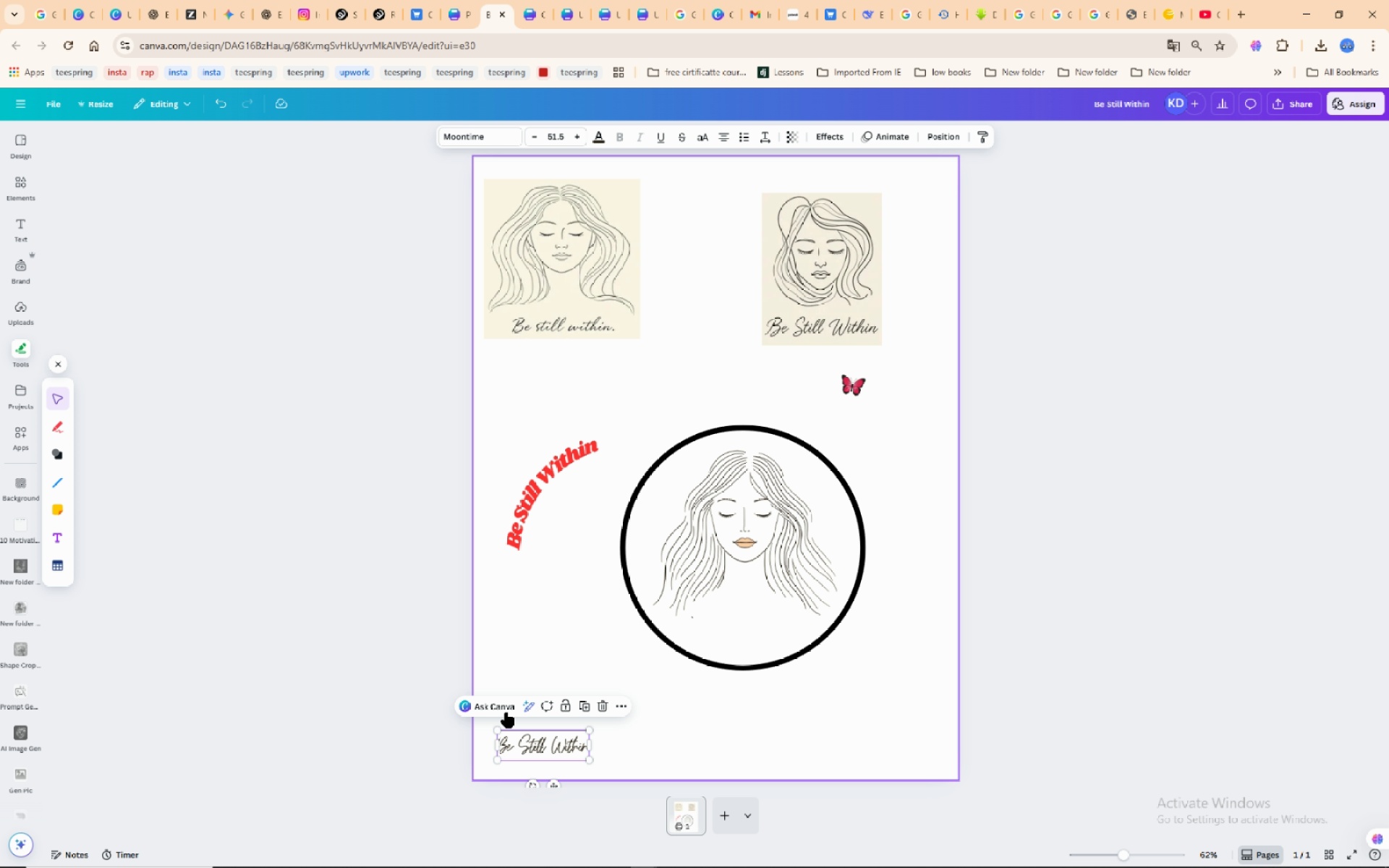 
left_click([490, 702])
 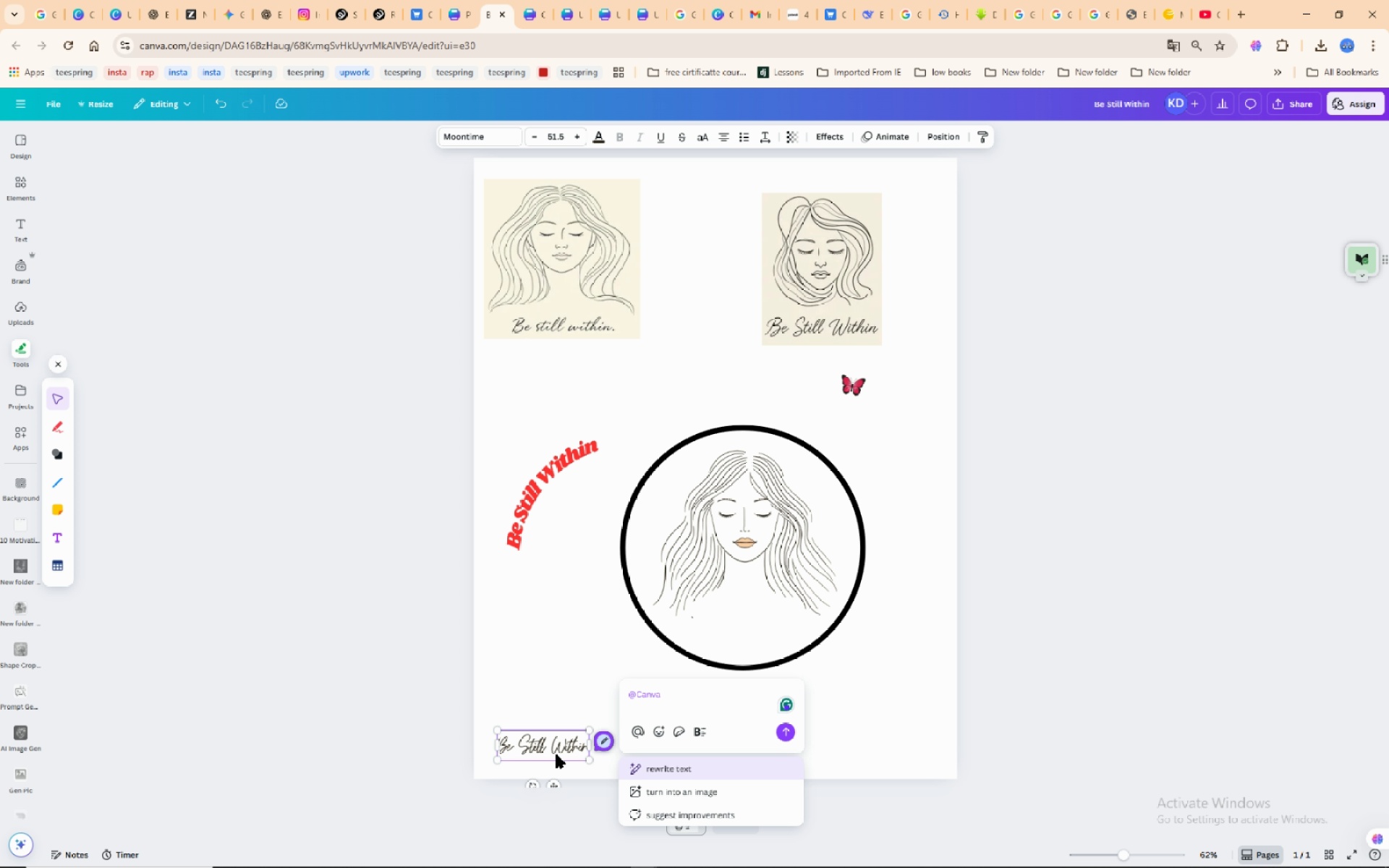 
double_click([549, 748])
 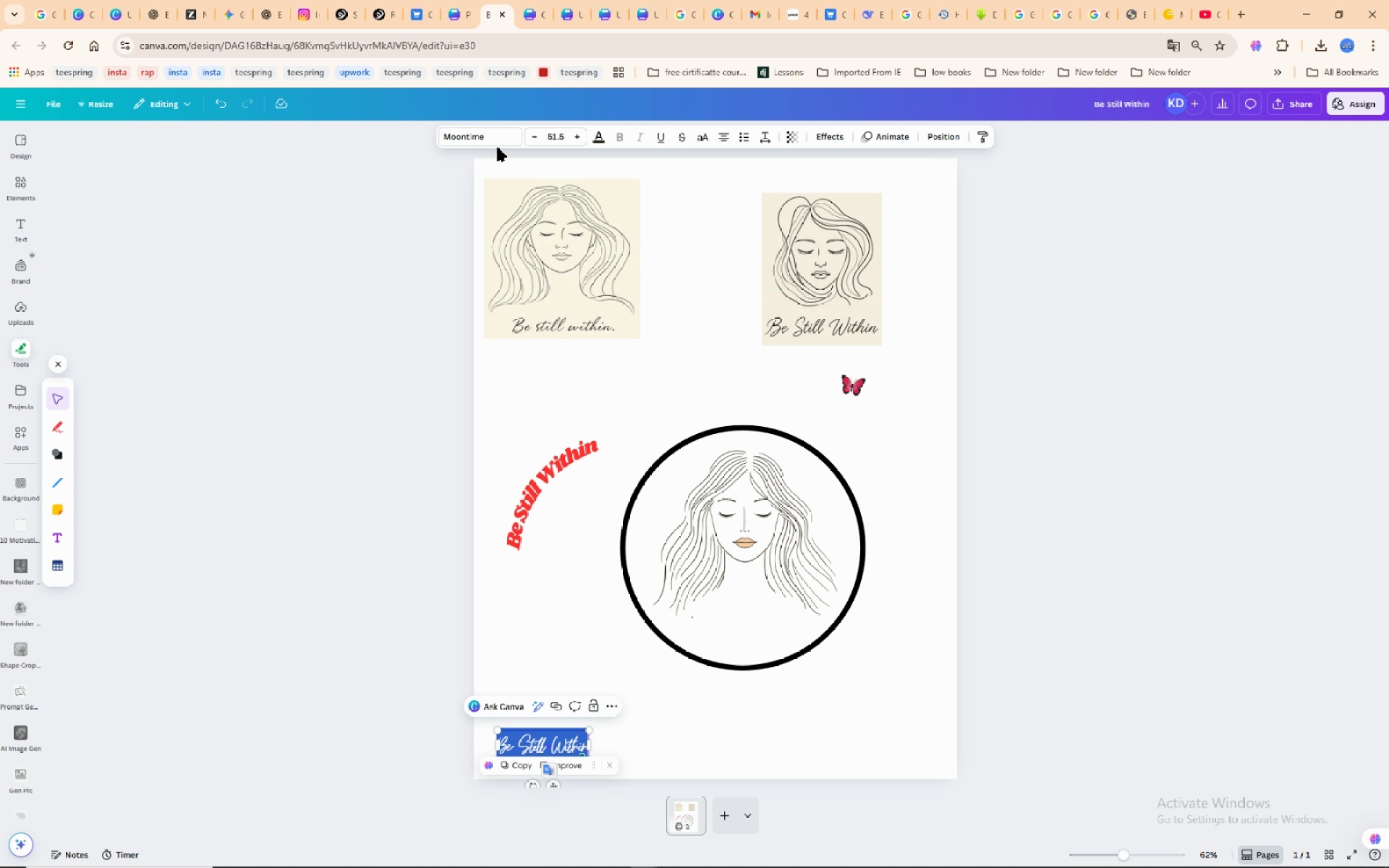 
left_click([484, 135])
 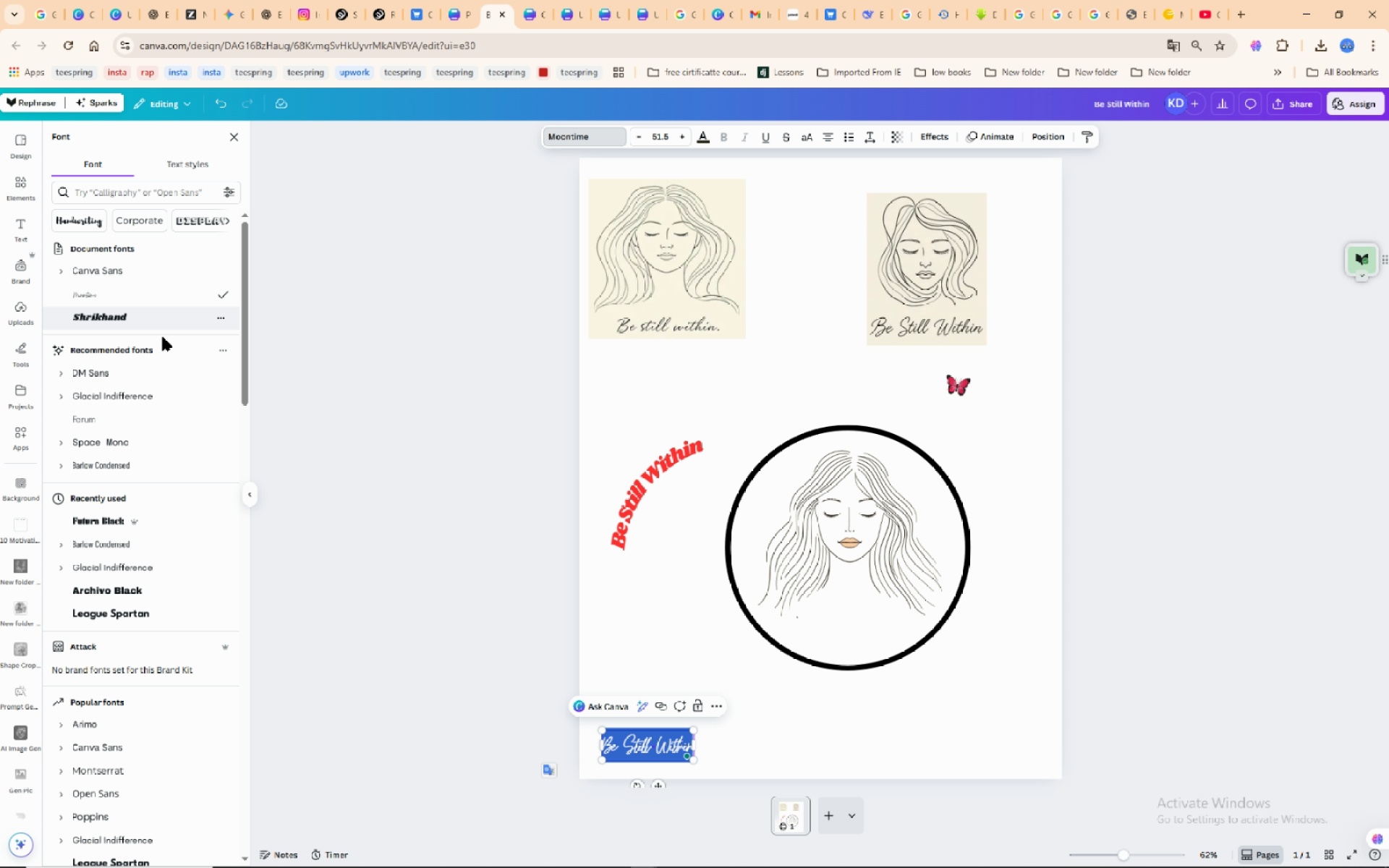 
wait(11.88)
 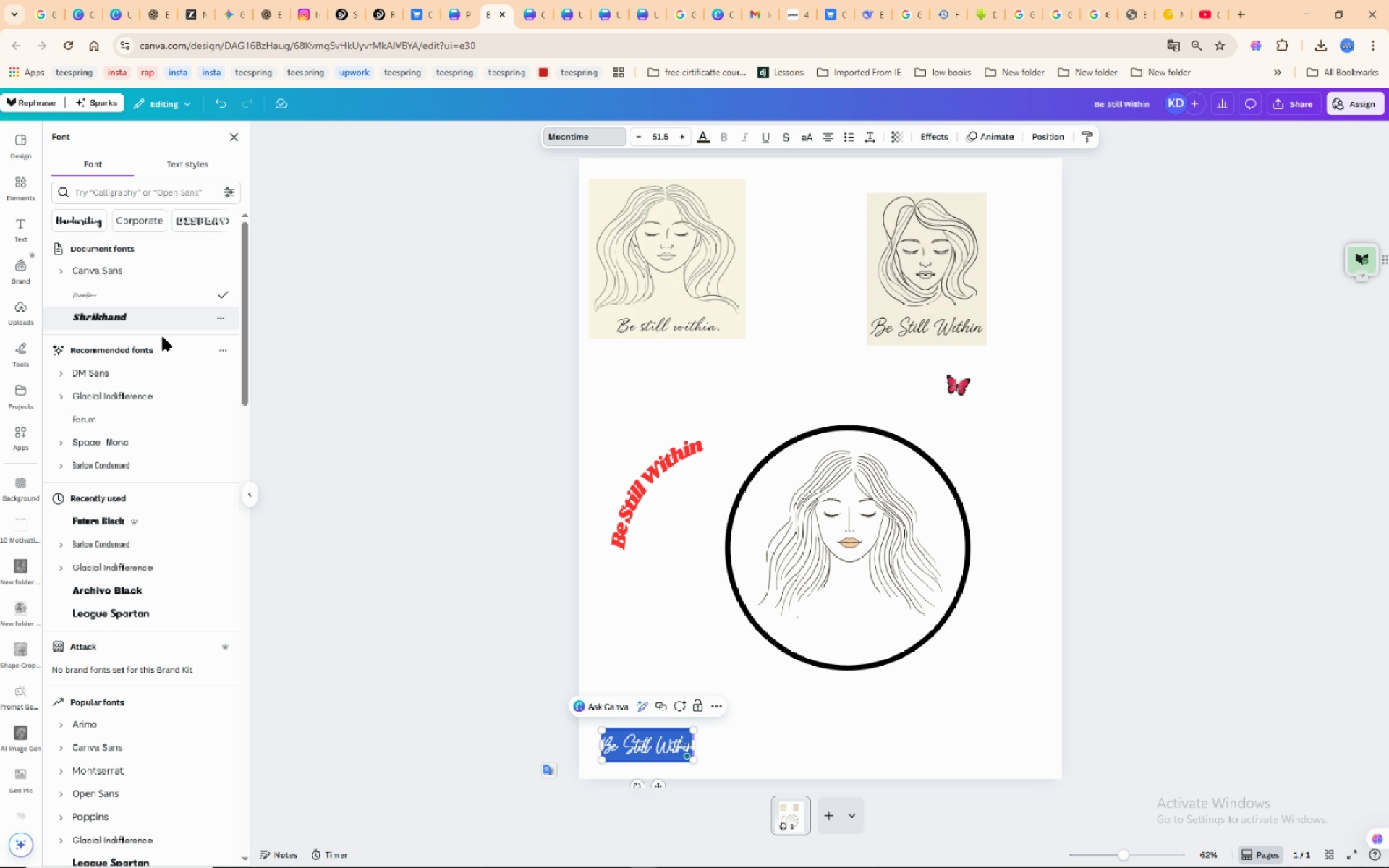 
left_click([129, 522])
 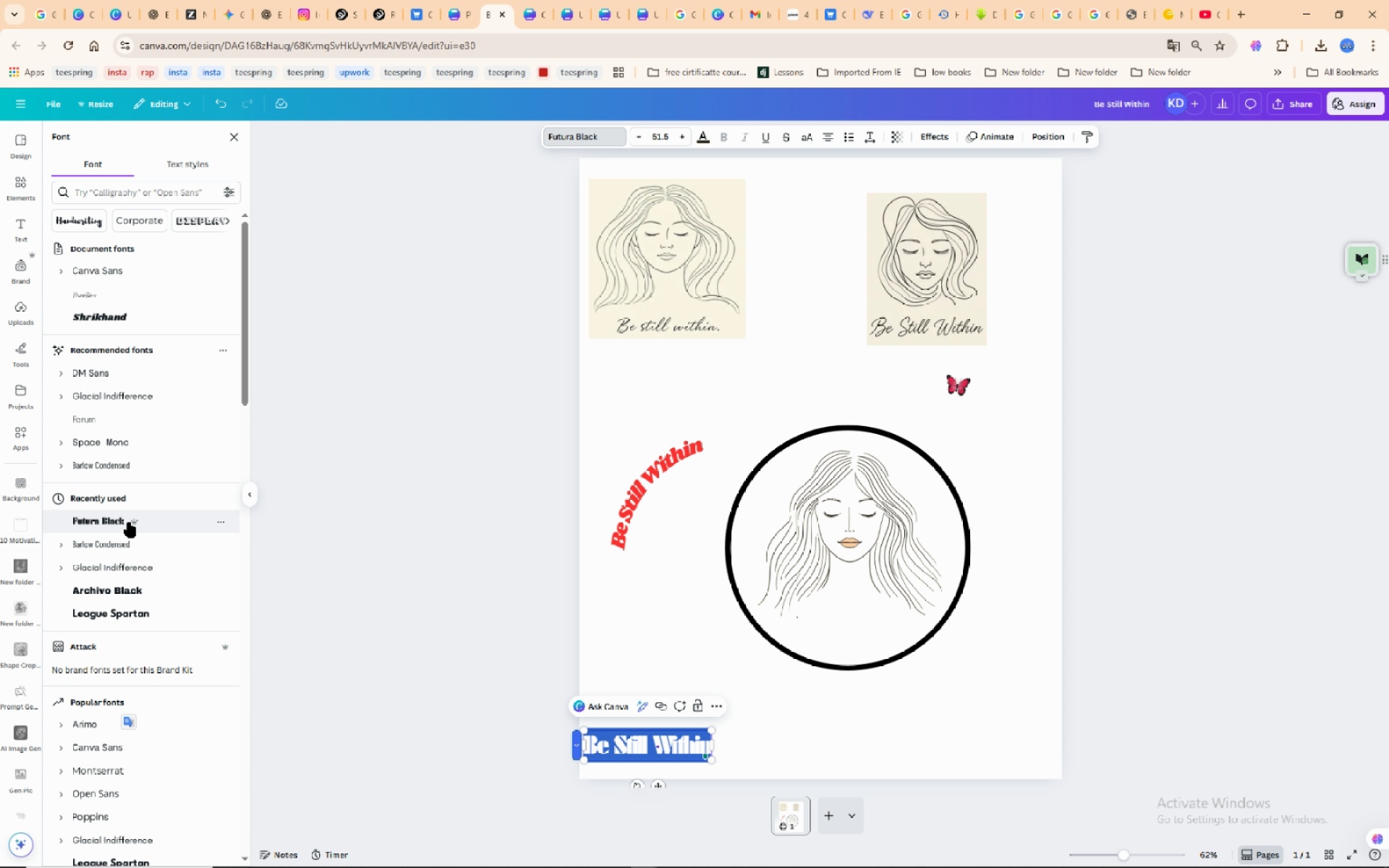 
wait(17.51)
 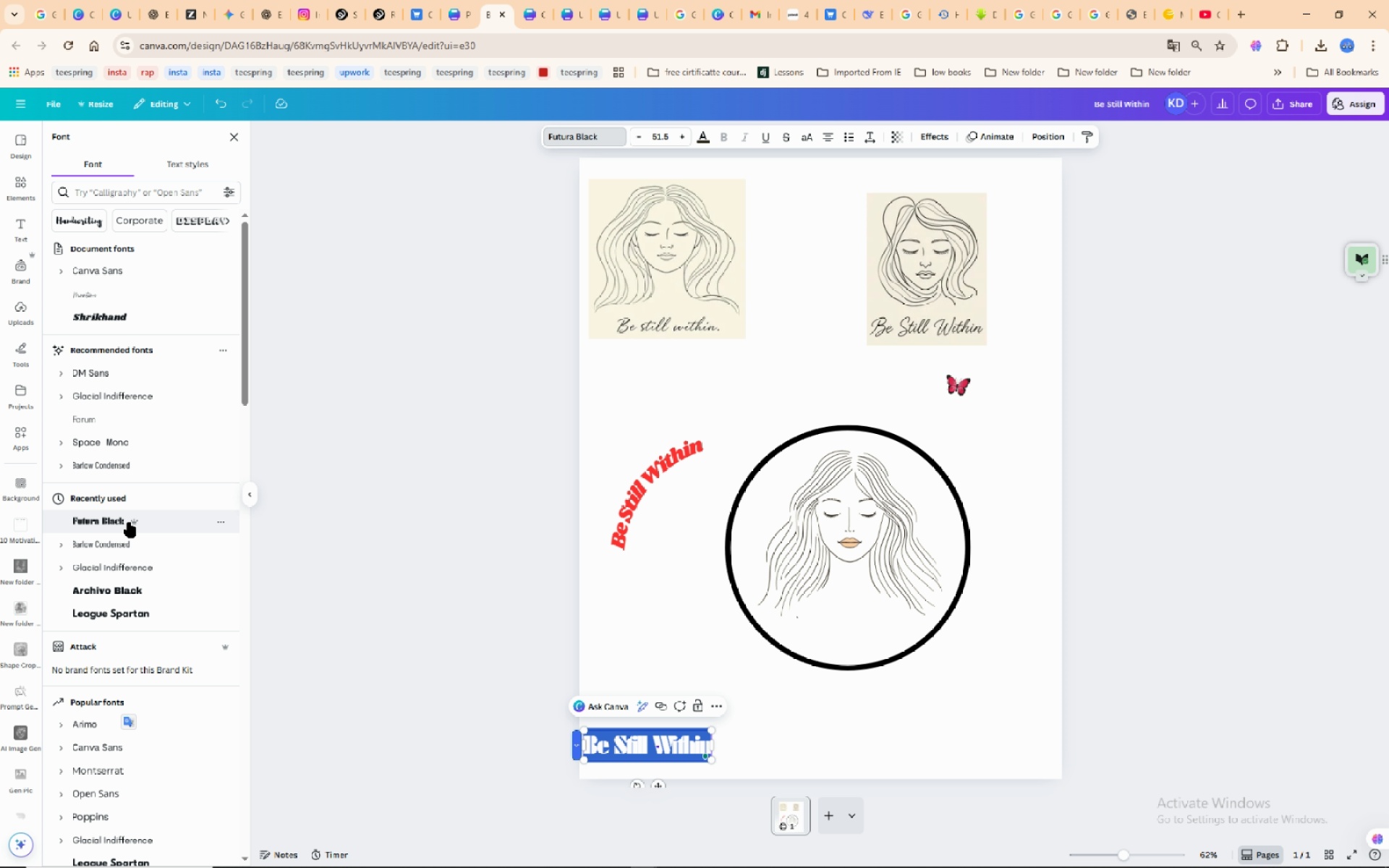 
left_click([663, 484])
 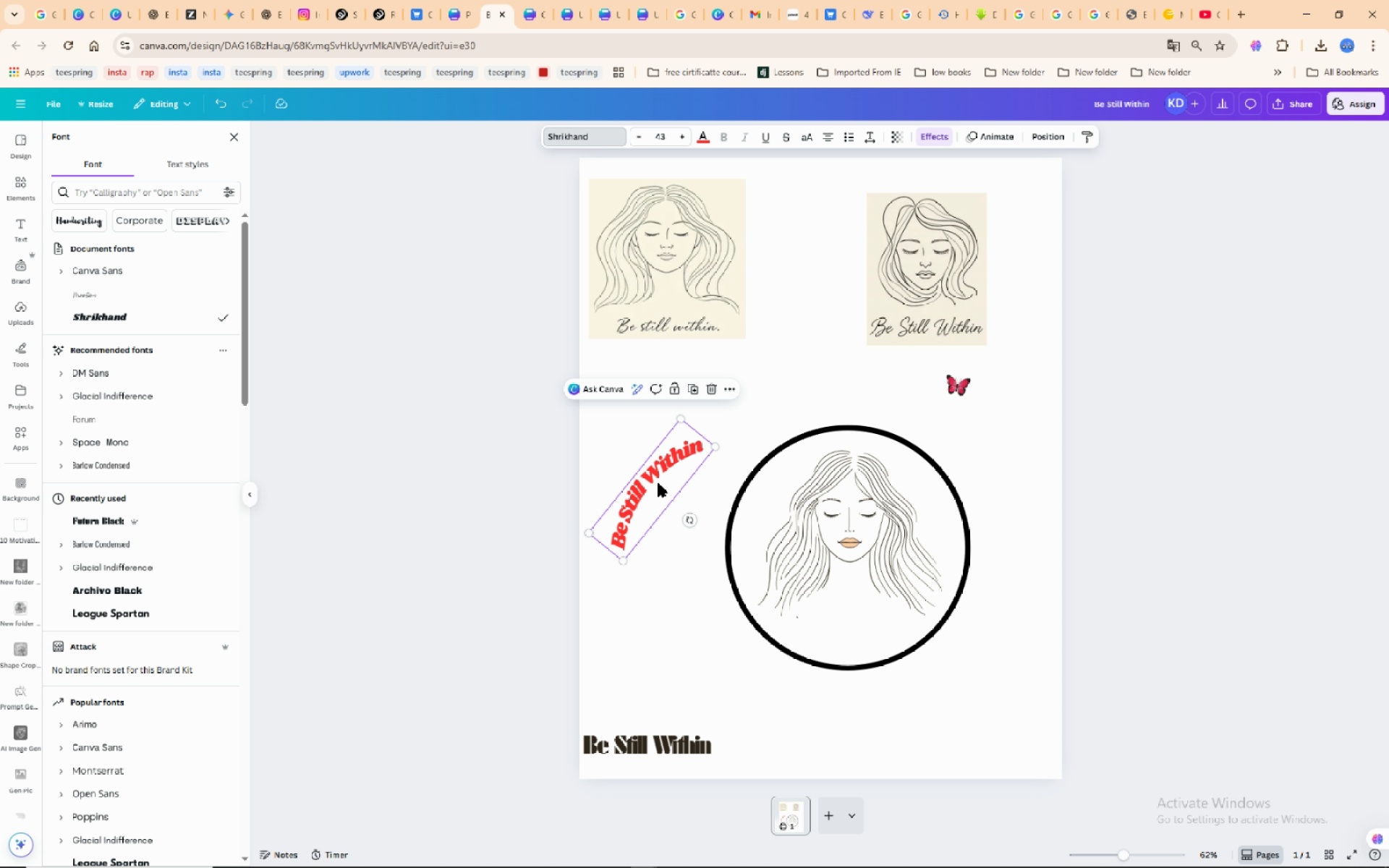 
mouse_move([660, 466])
 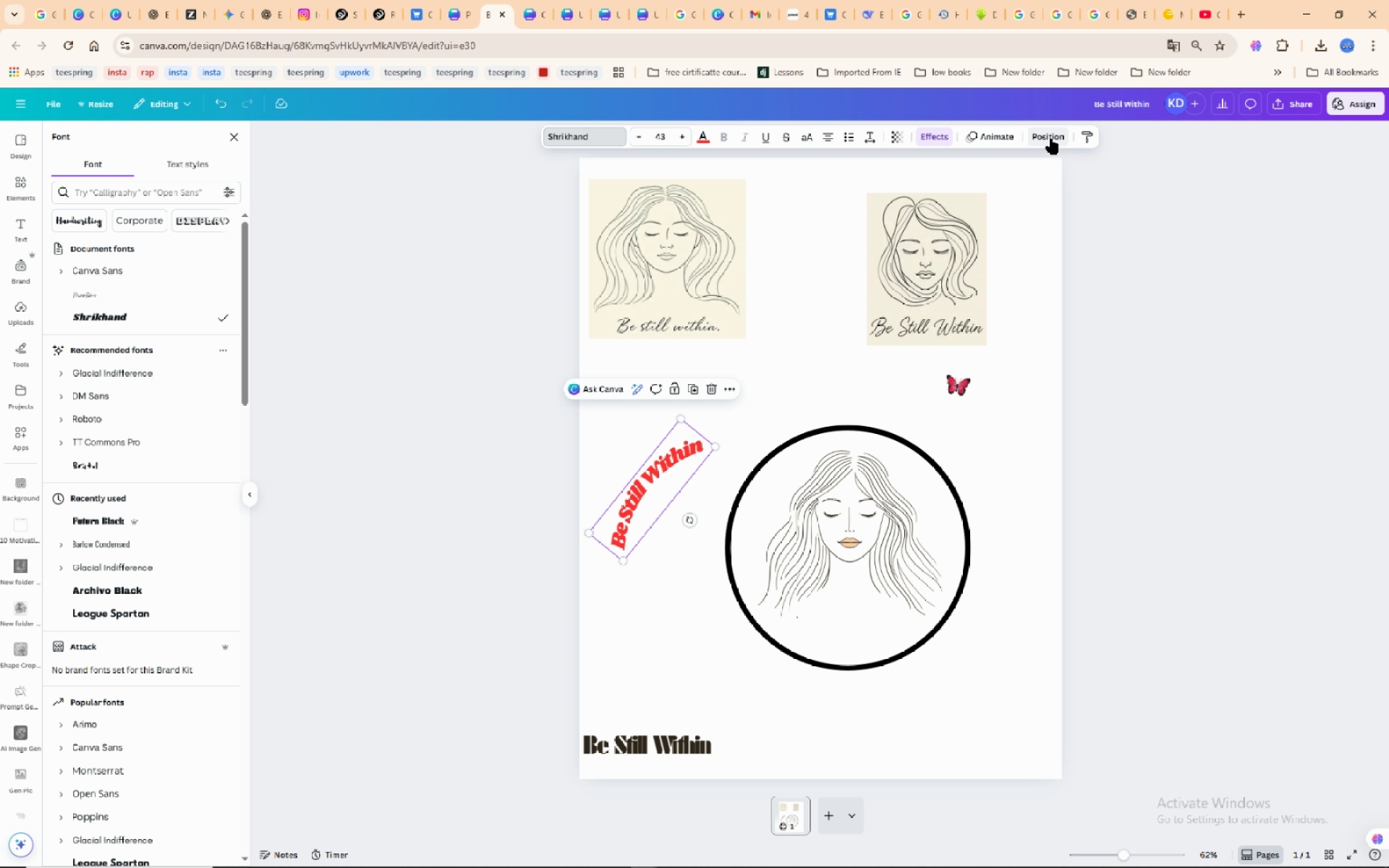 
left_click([1095, 139])
 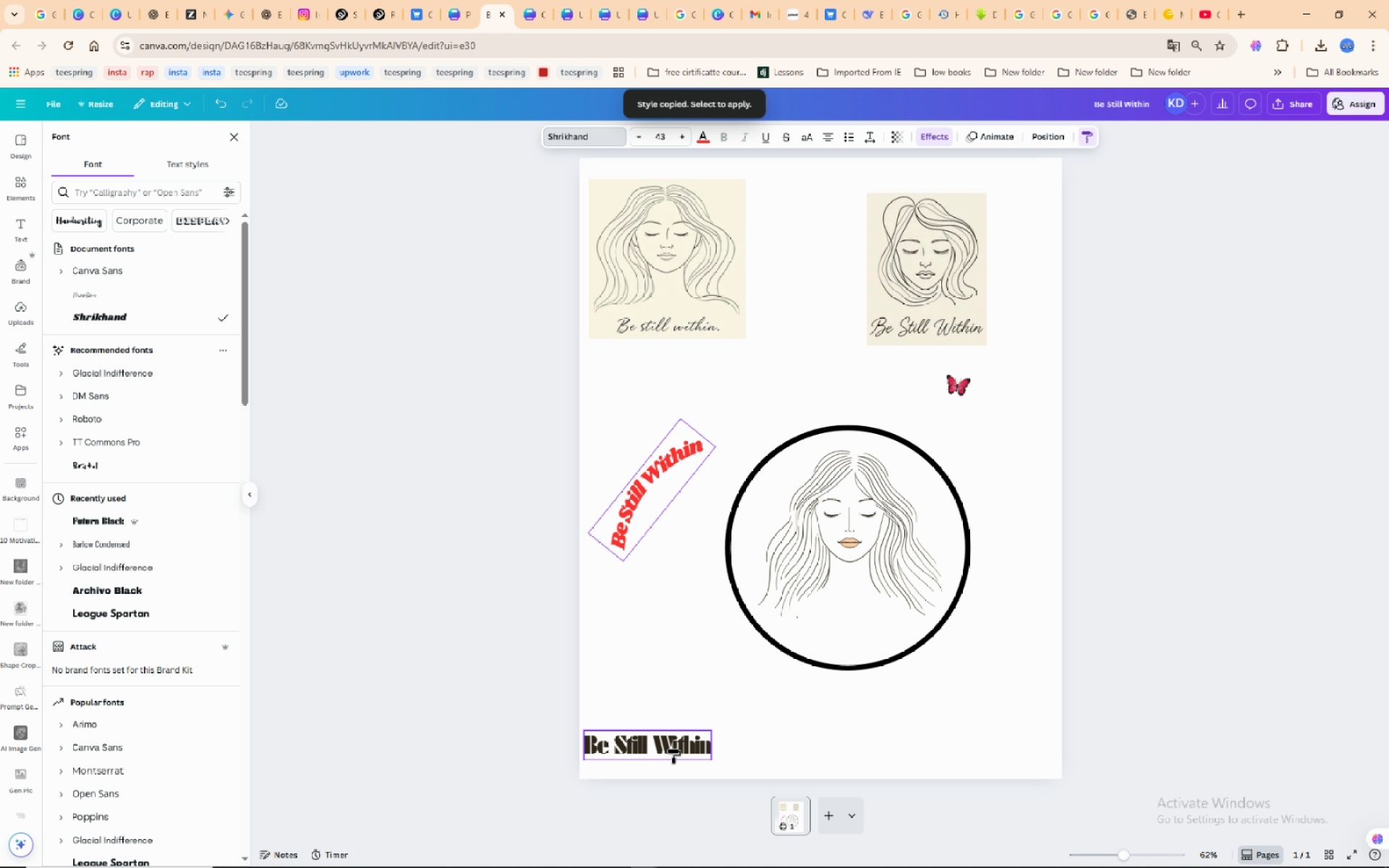 
left_click([674, 756])
 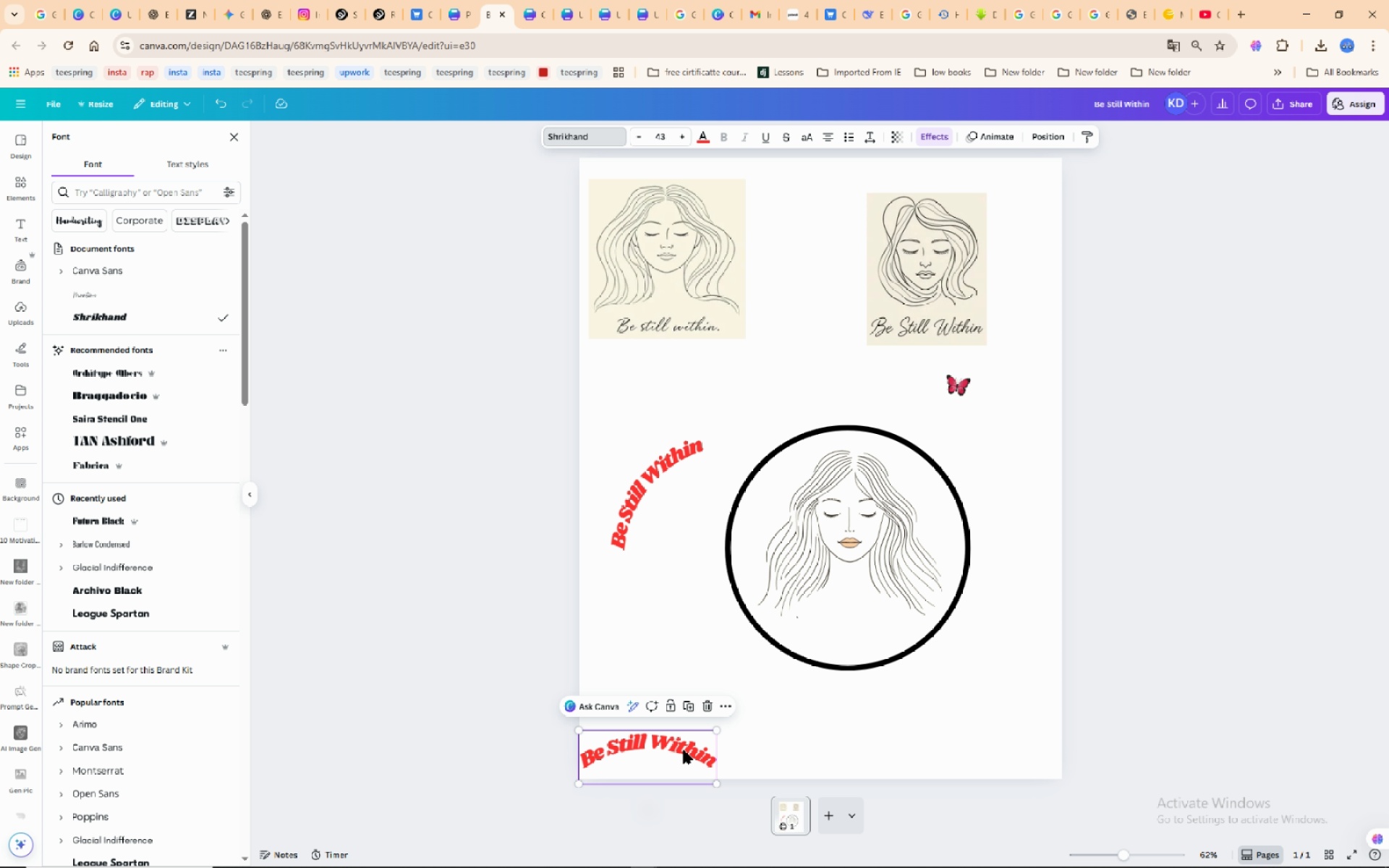 
wait(10.96)
 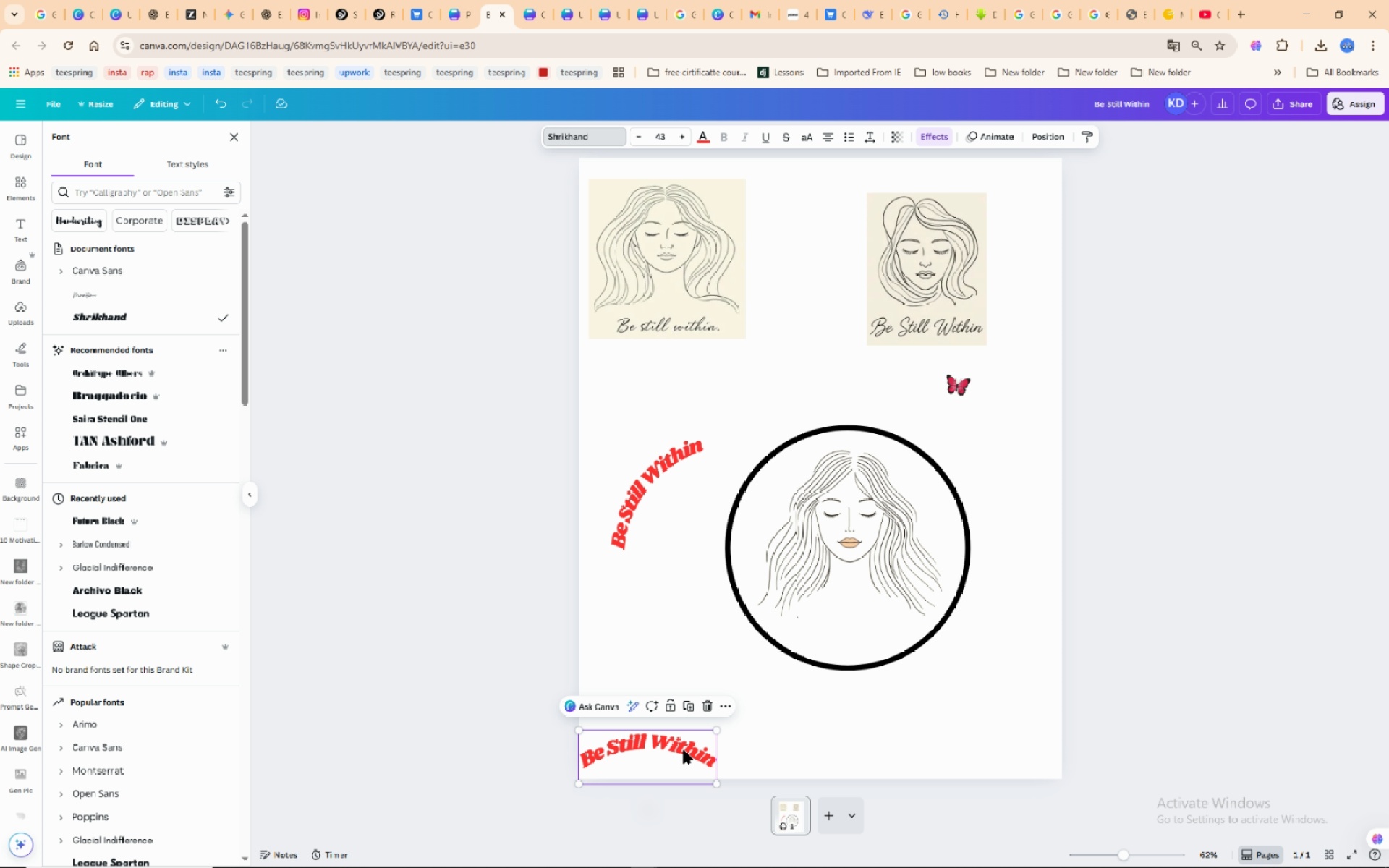 
left_click([927, 131])
 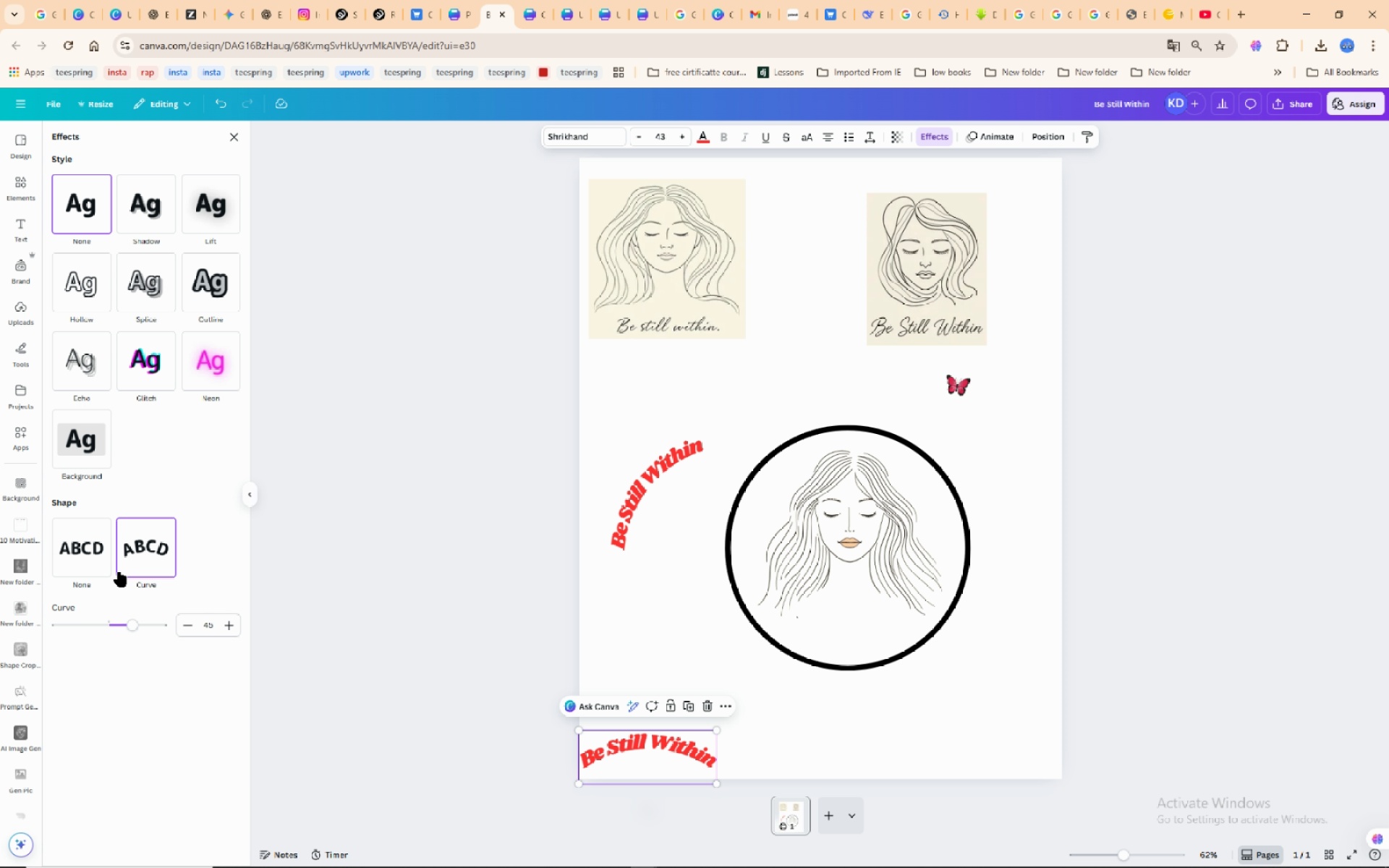 
left_click([87, 544])
 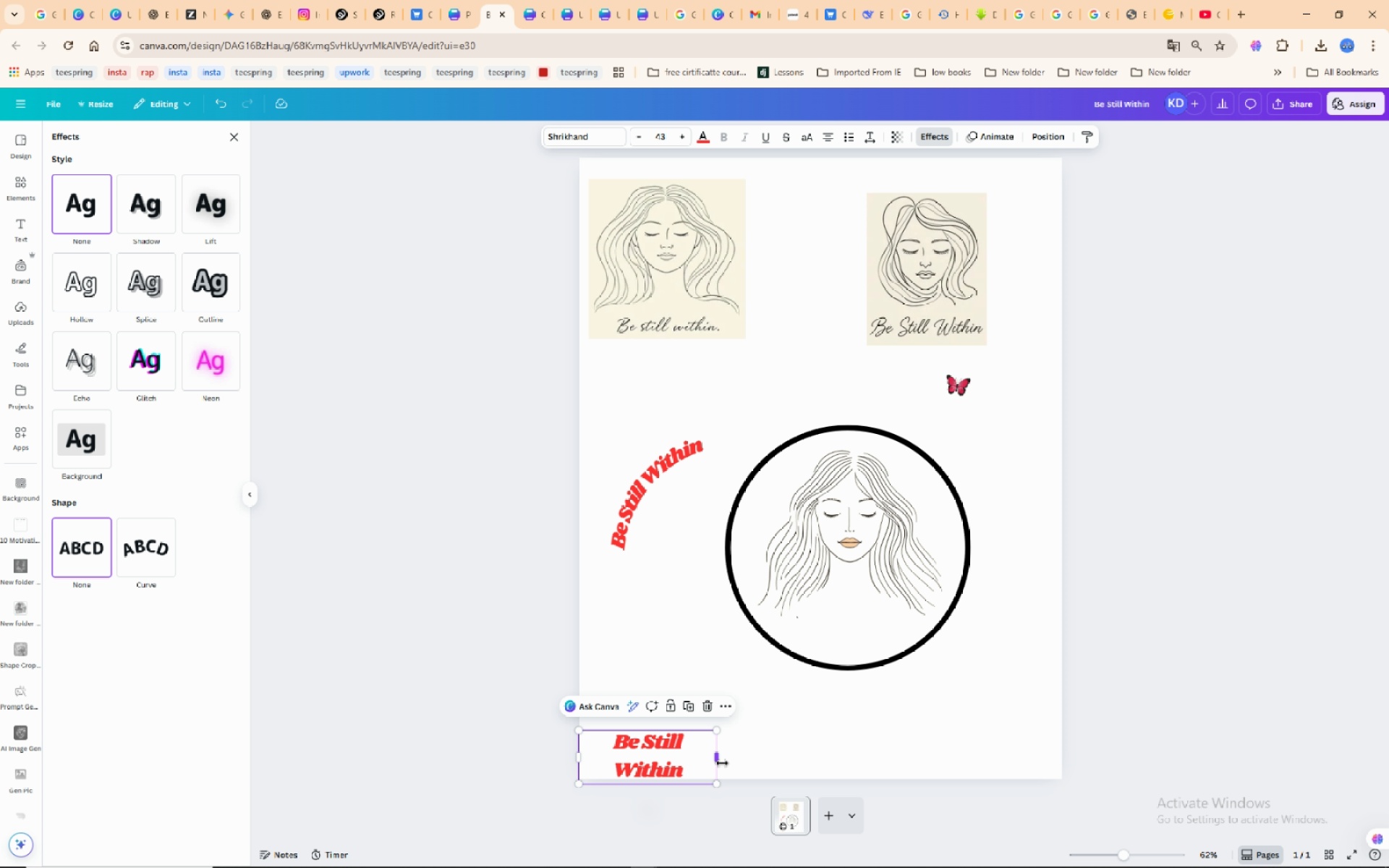 
left_click_drag(start_coordinate=[722, 761], to_coordinate=[769, 755])
 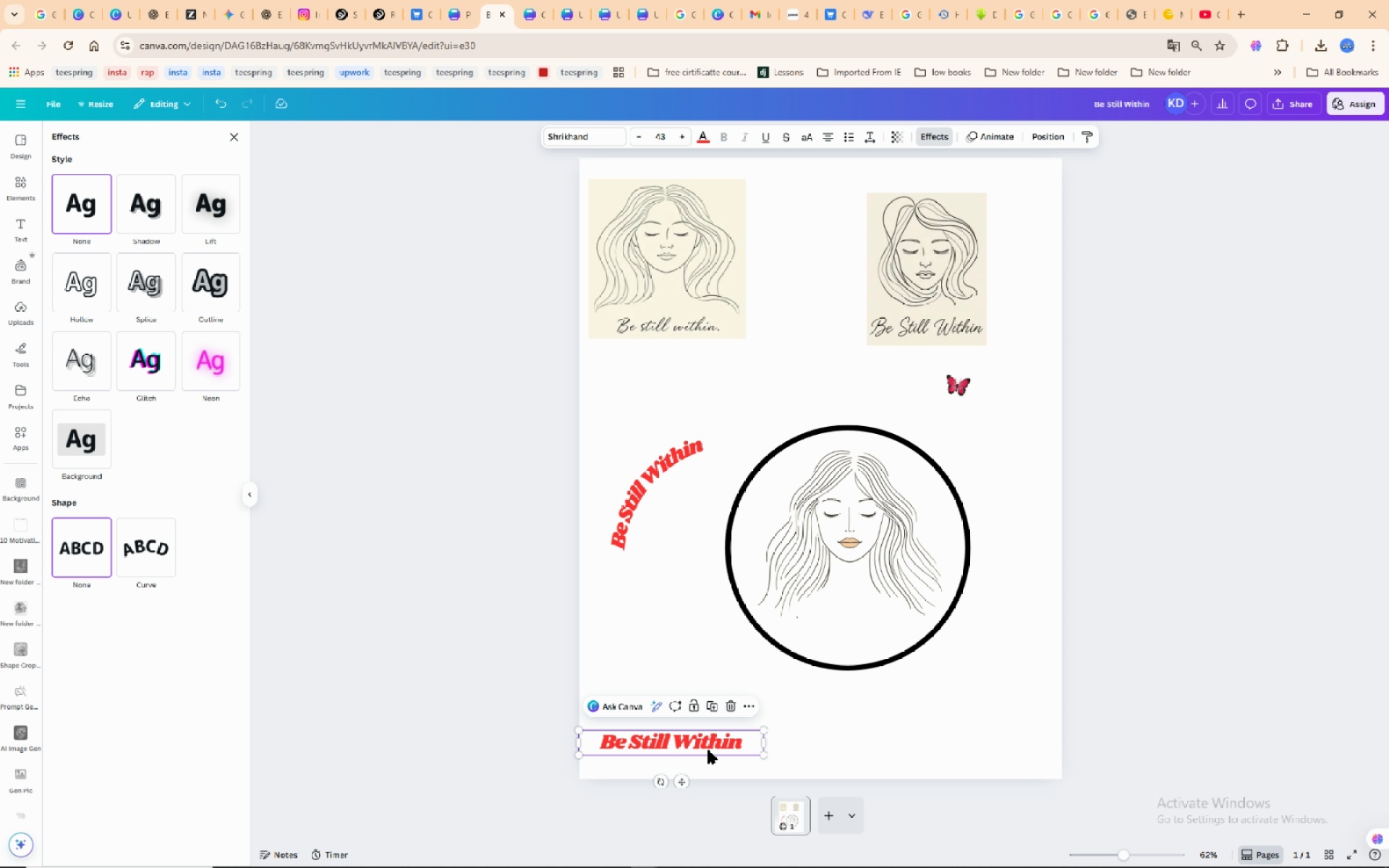 
left_click_drag(start_coordinate=[718, 746], to_coordinate=[888, 718])
 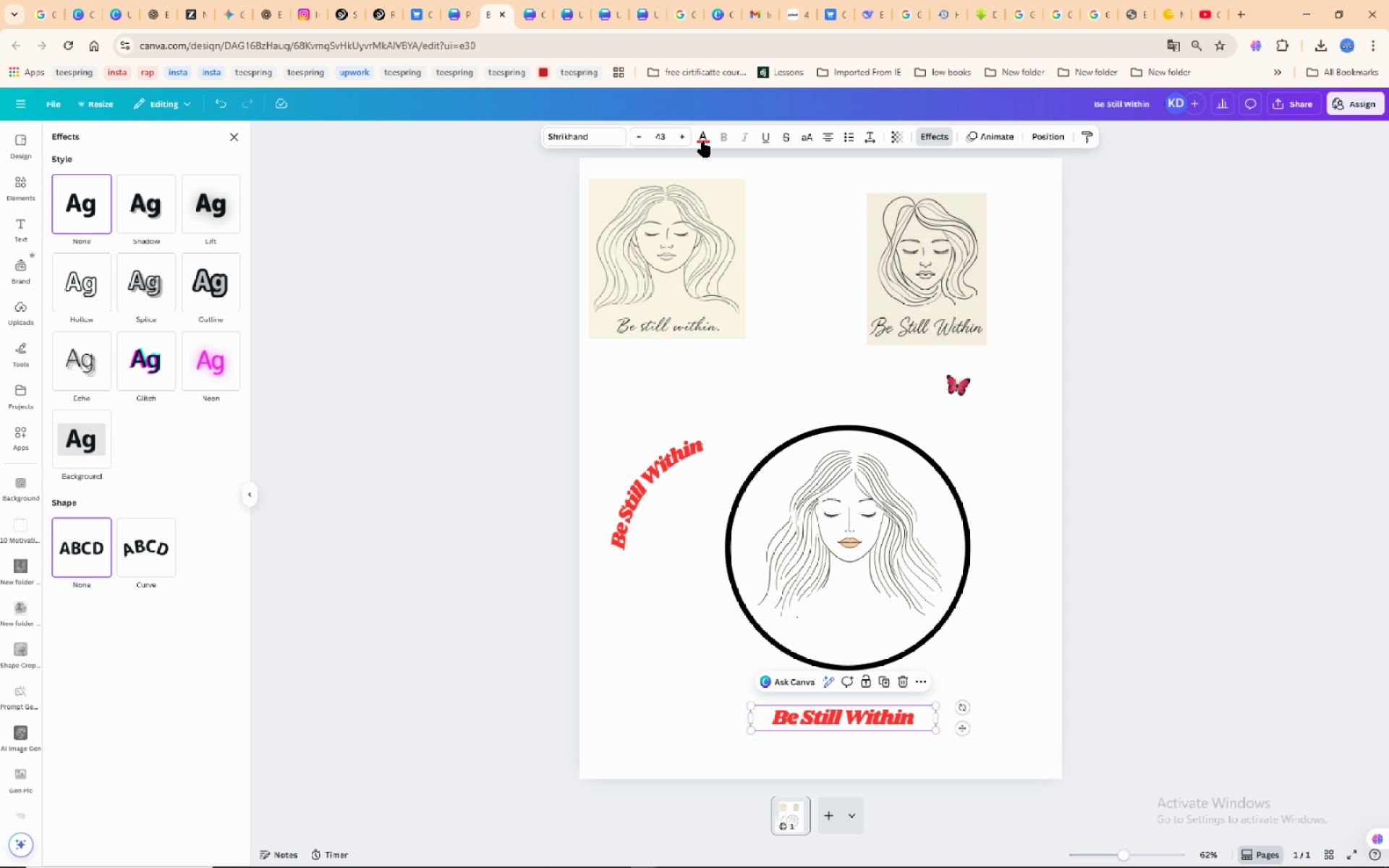 
left_click([703, 142])
 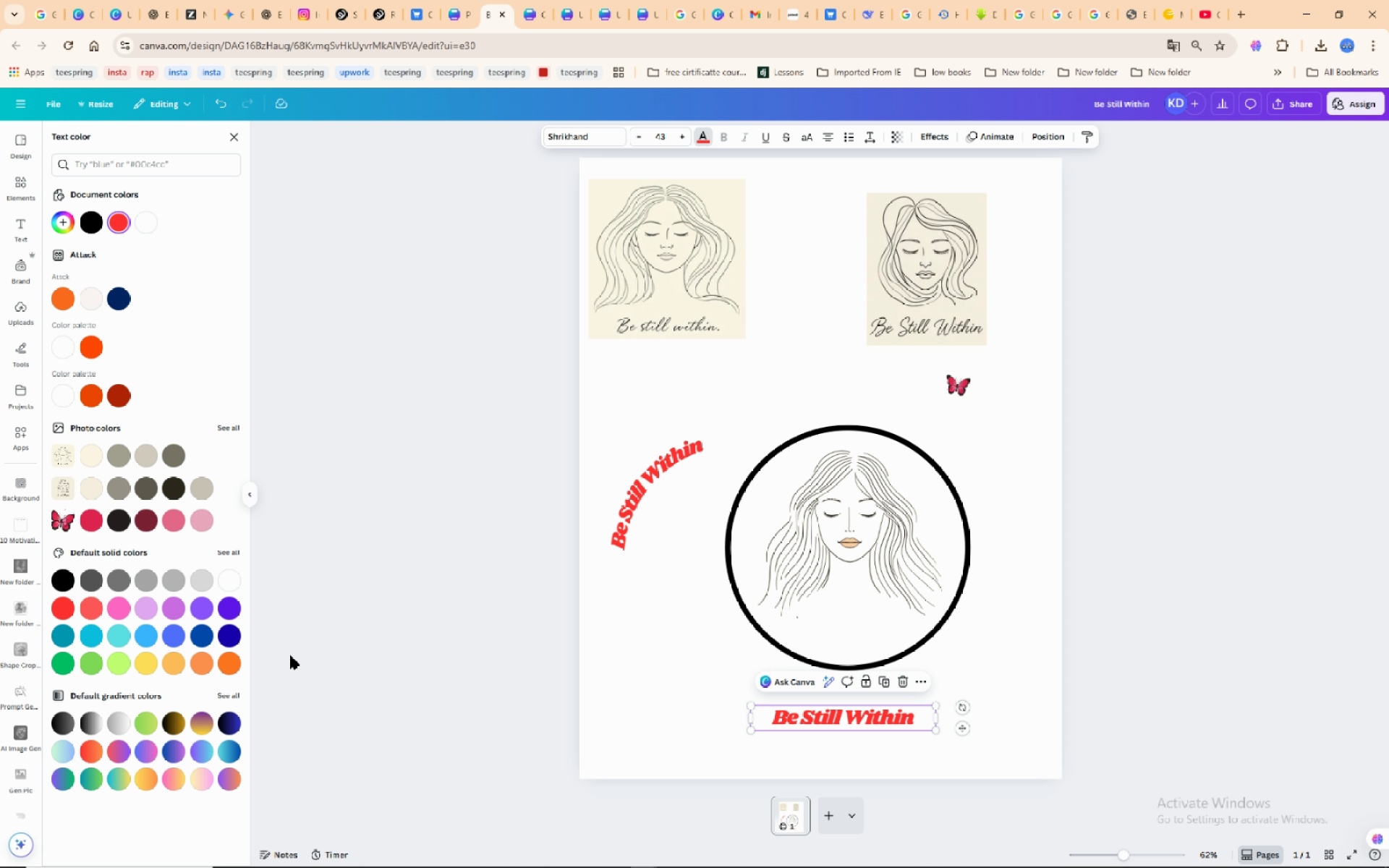 
wait(9.08)
 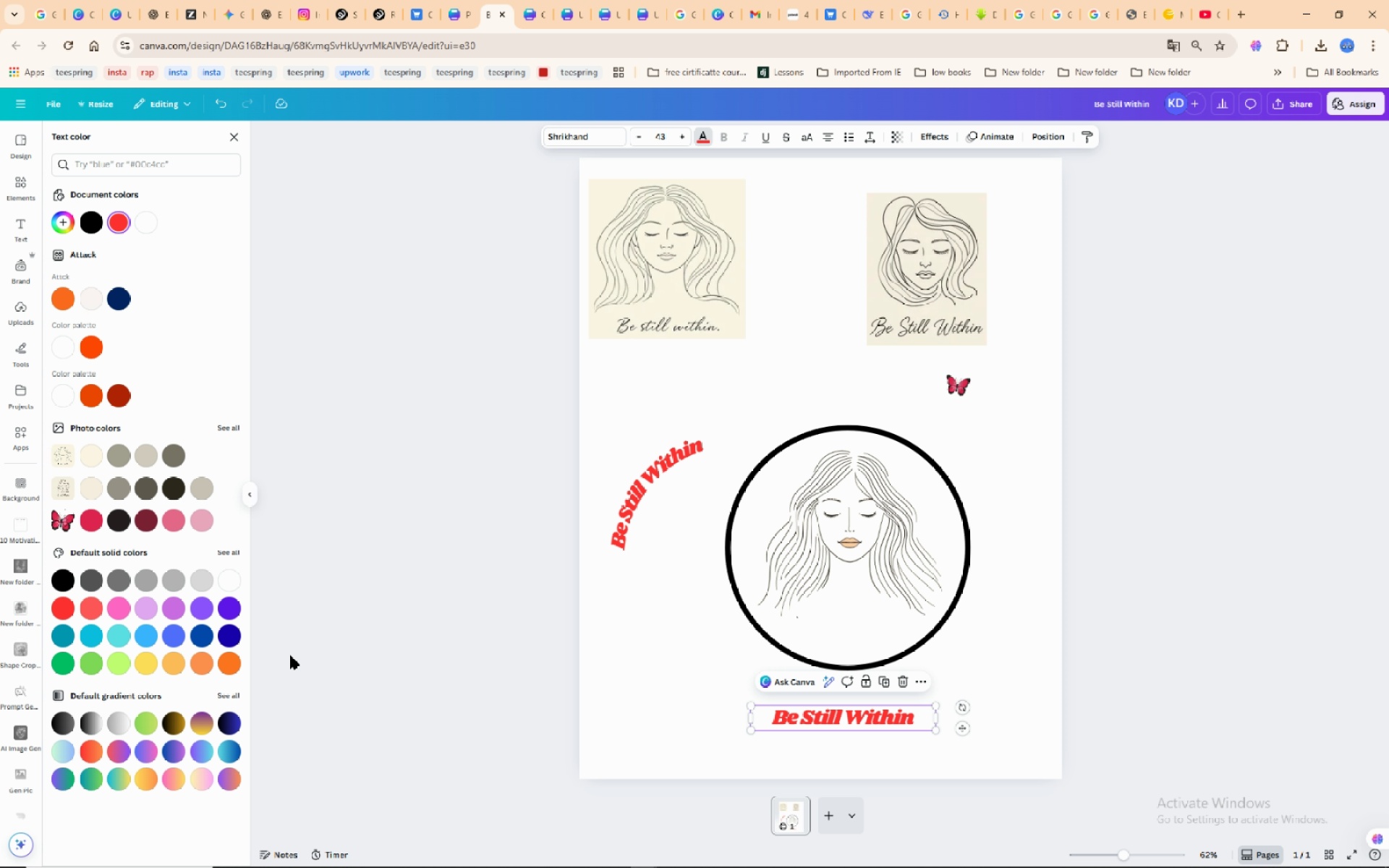 
left_click([177, 663])
 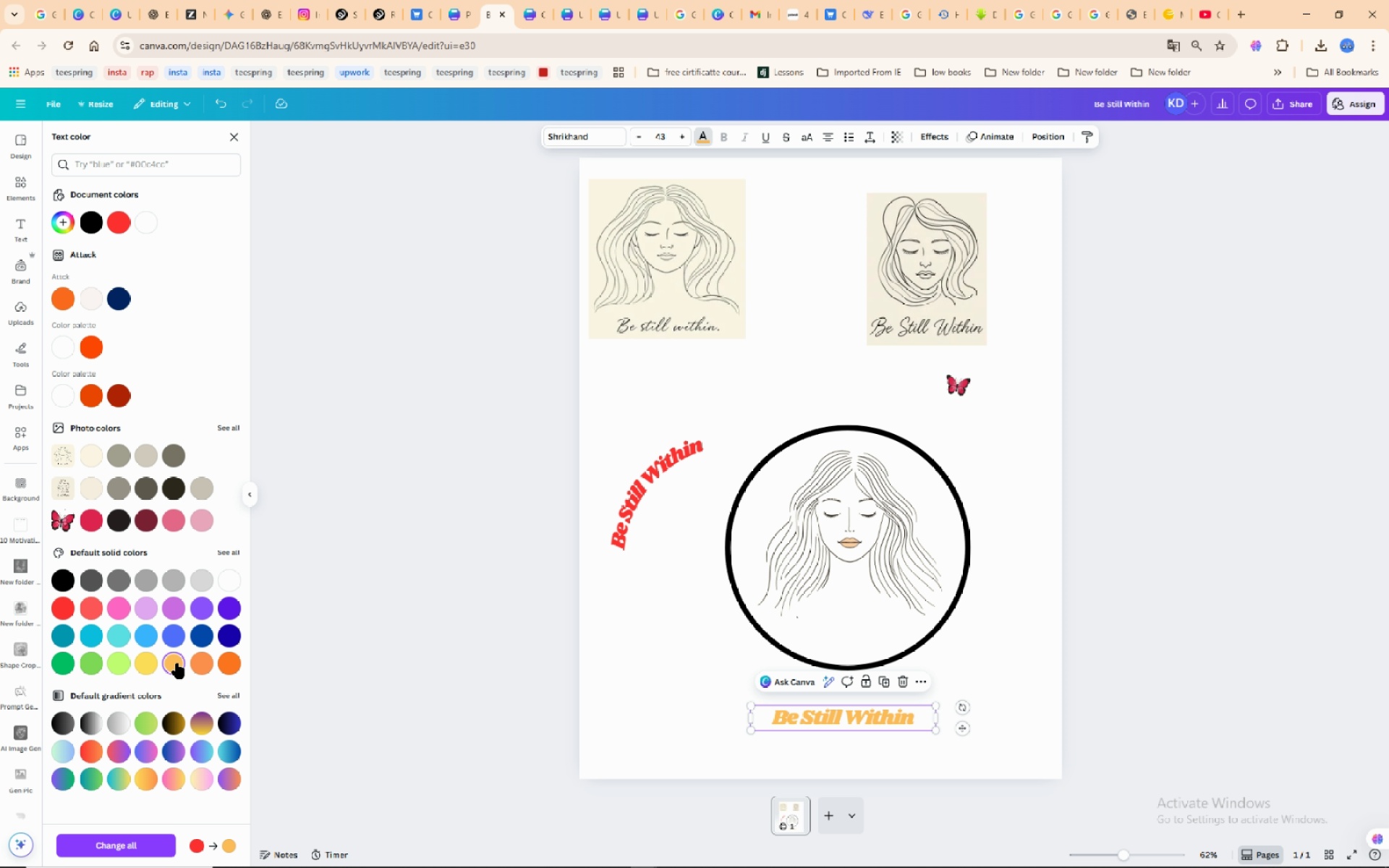 
wait(7.14)
 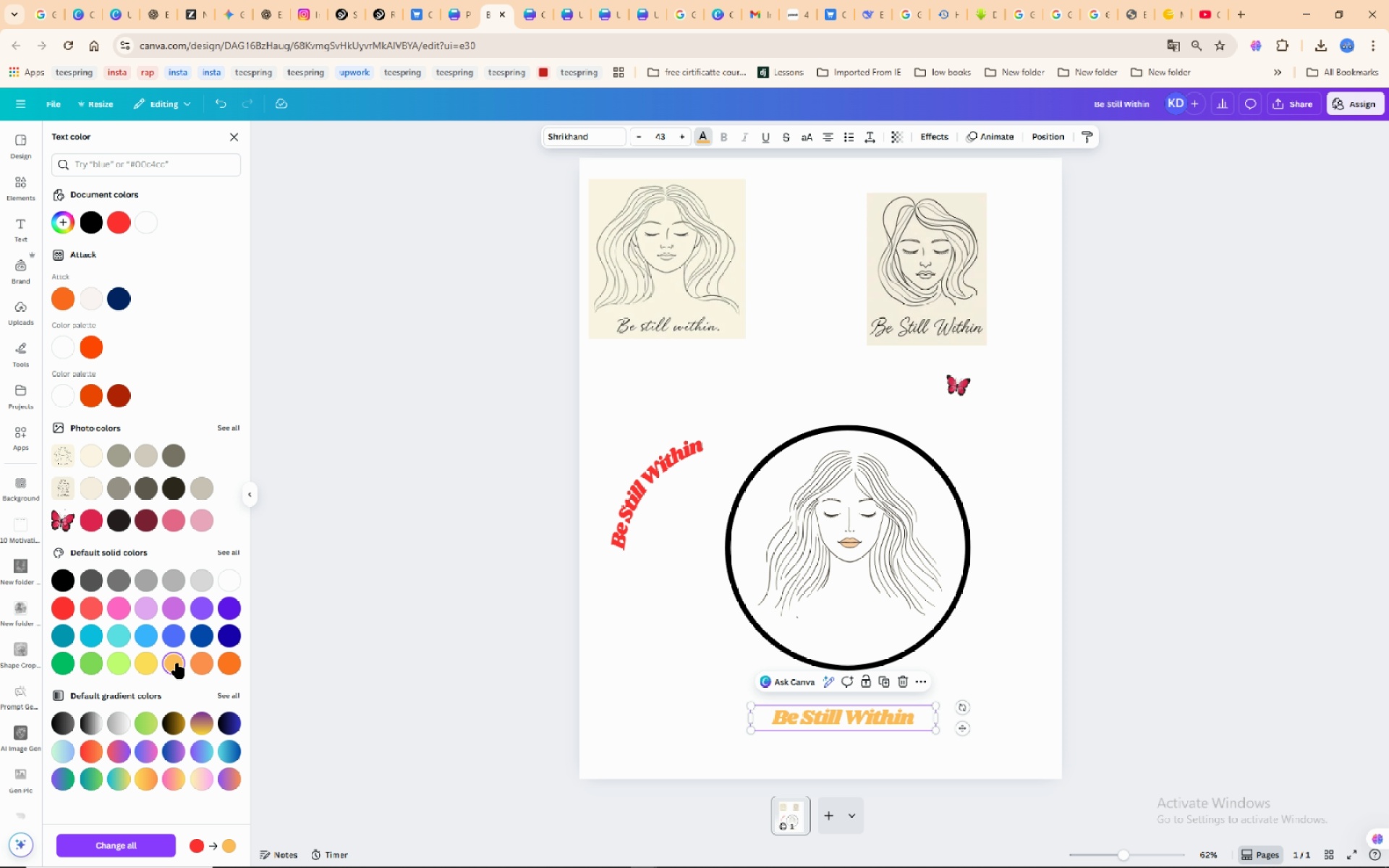 
left_click([203, 660])
 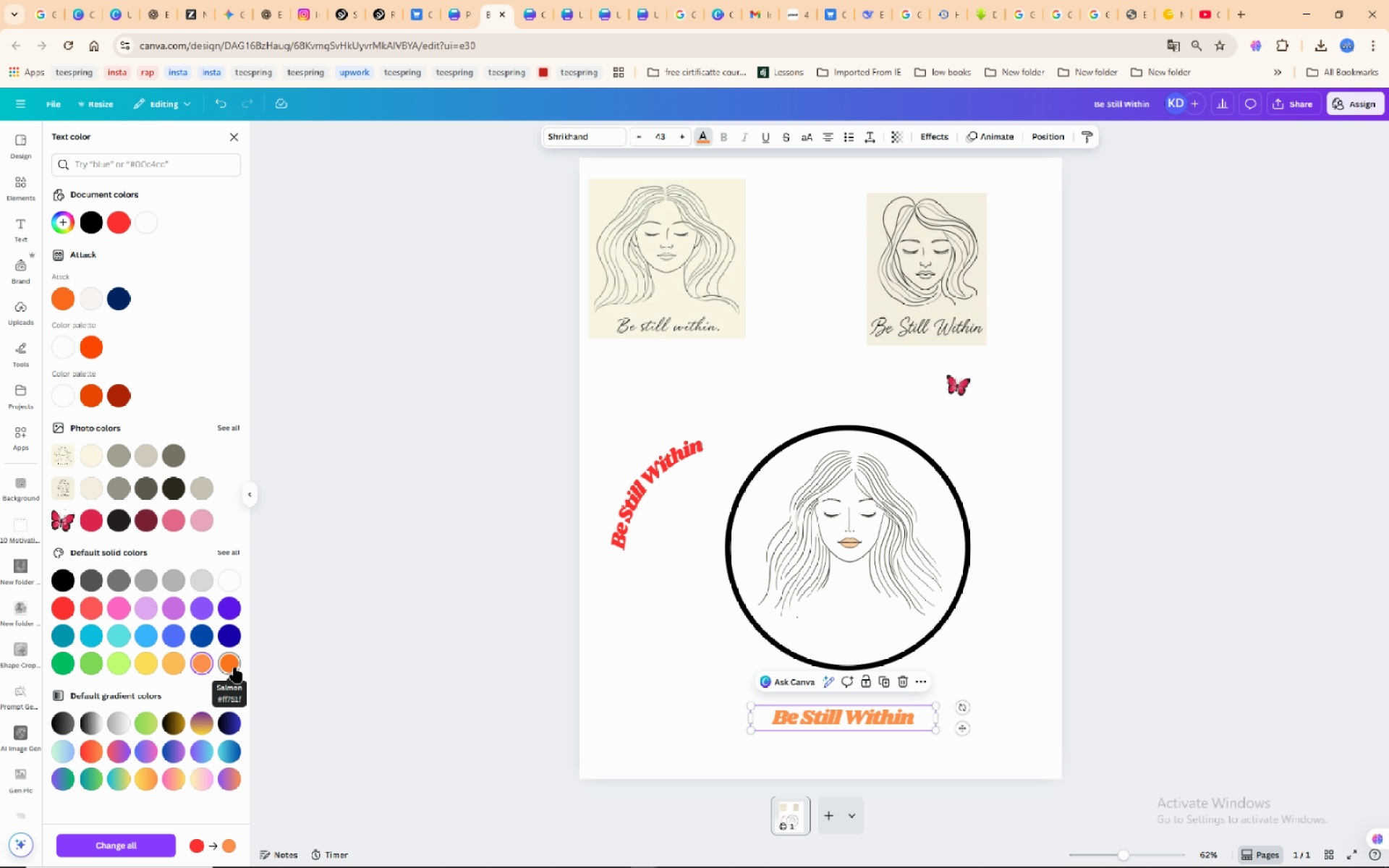 
left_click([235, 668])
 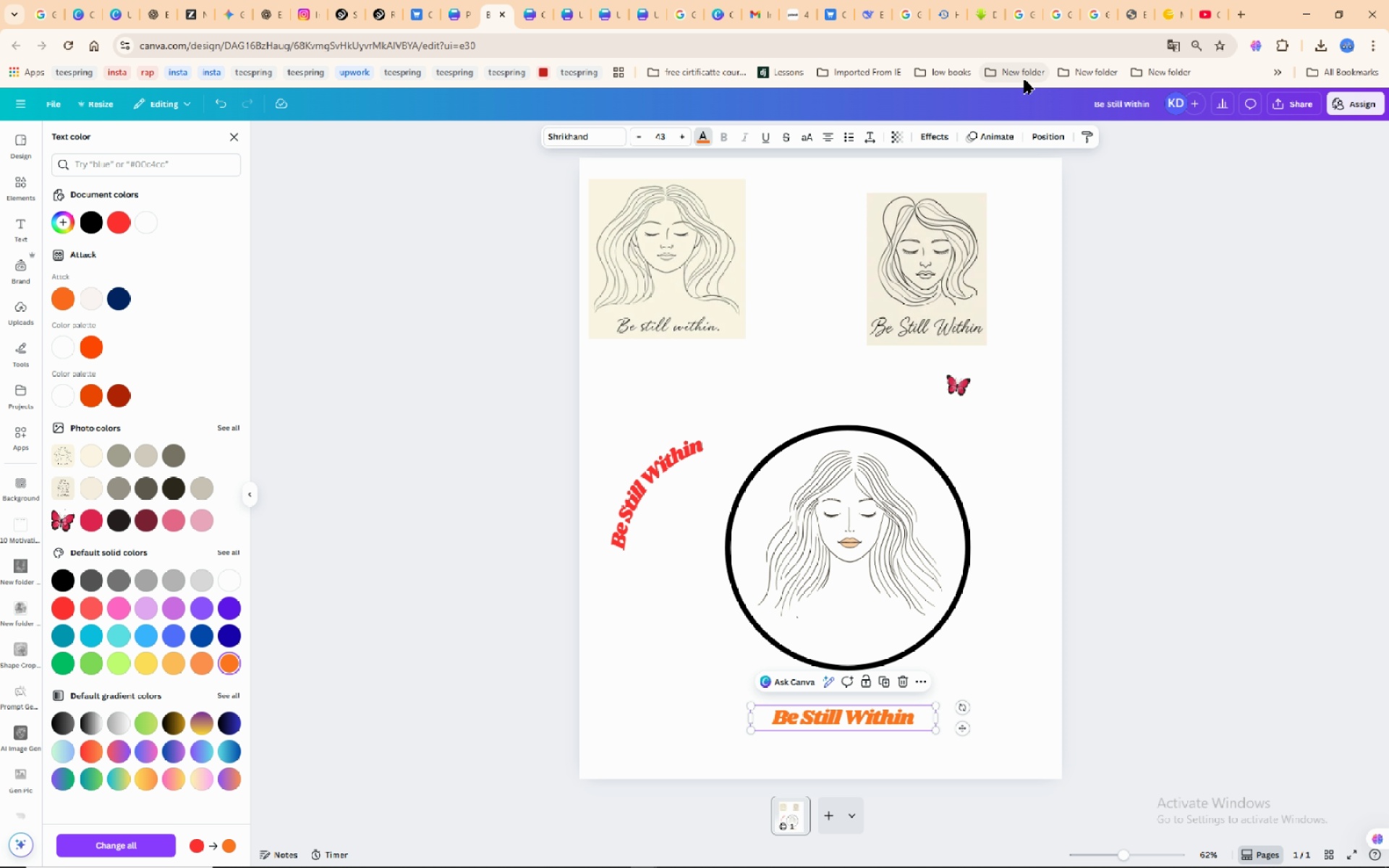 
wait(6.85)
 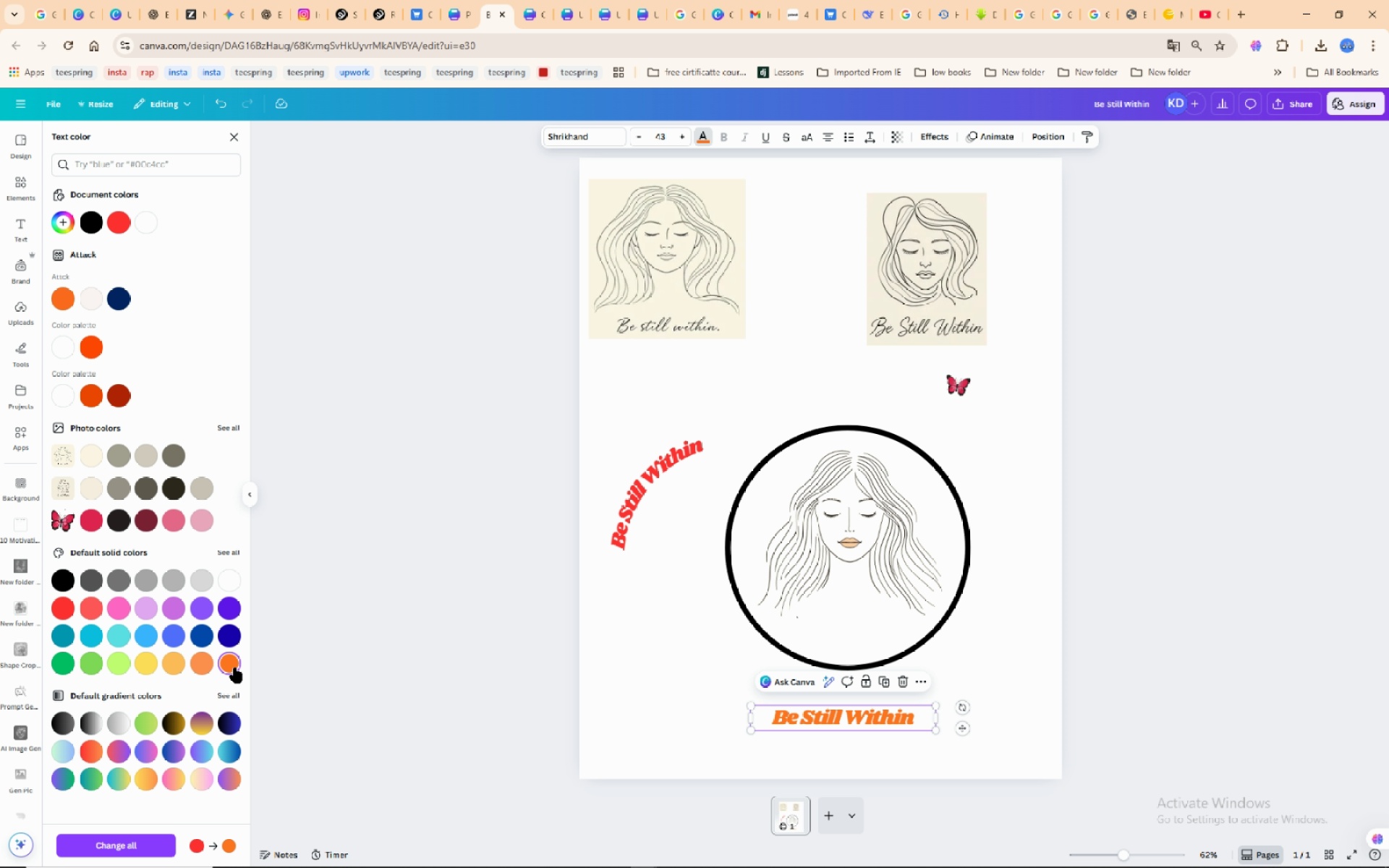 
left_click([935, 140])
 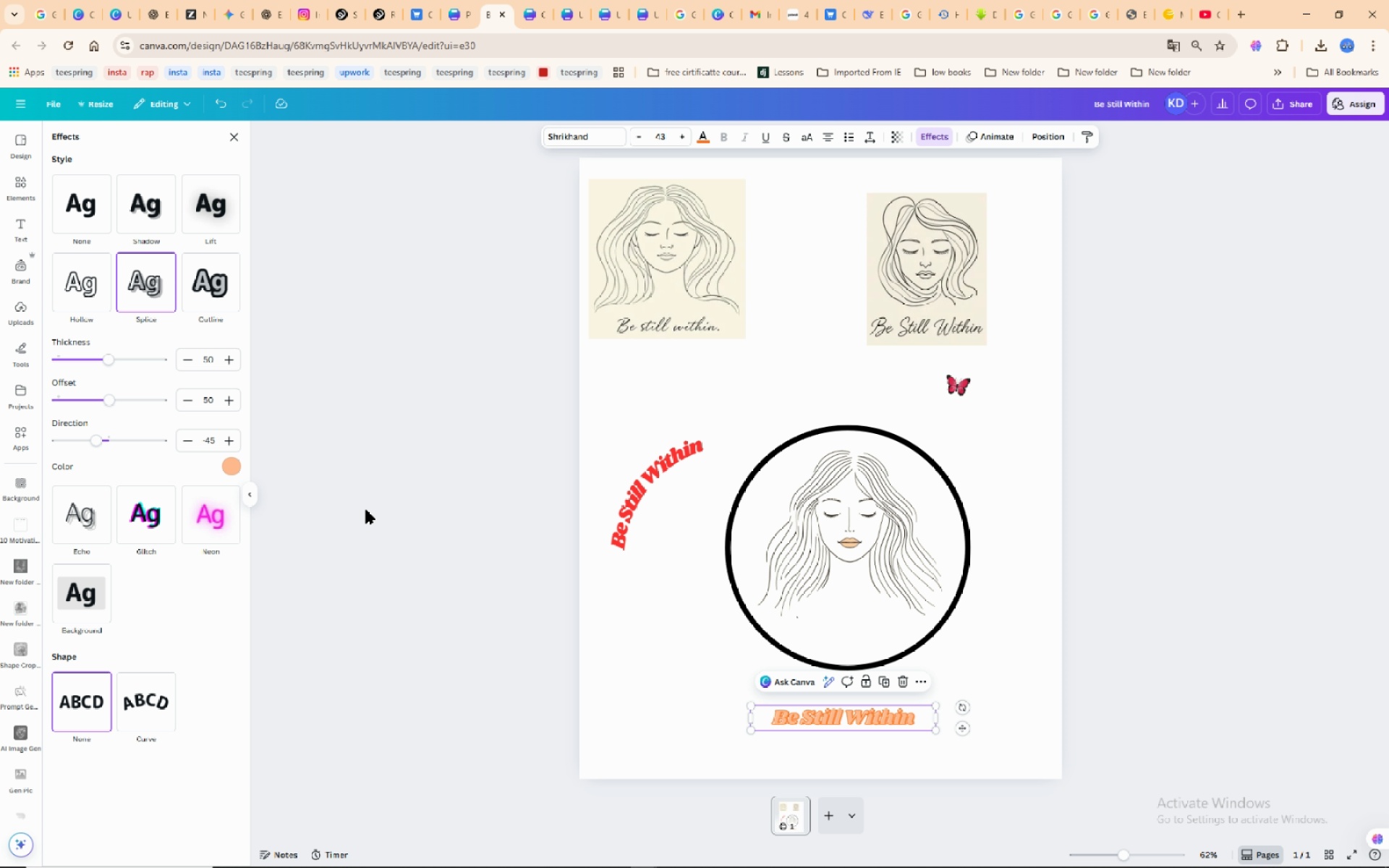 
wait(10.82)
 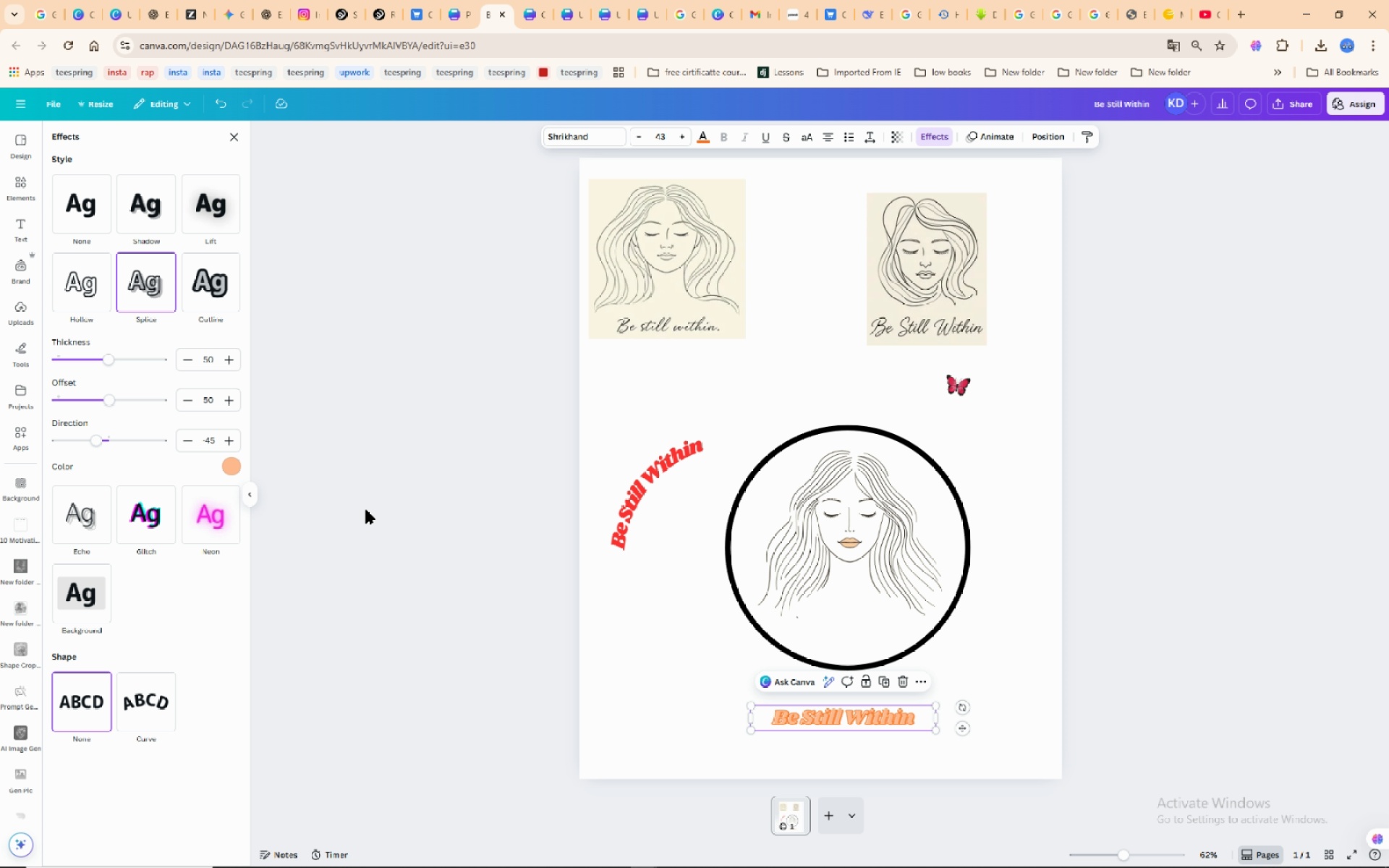 
left_click([707, 138])
 